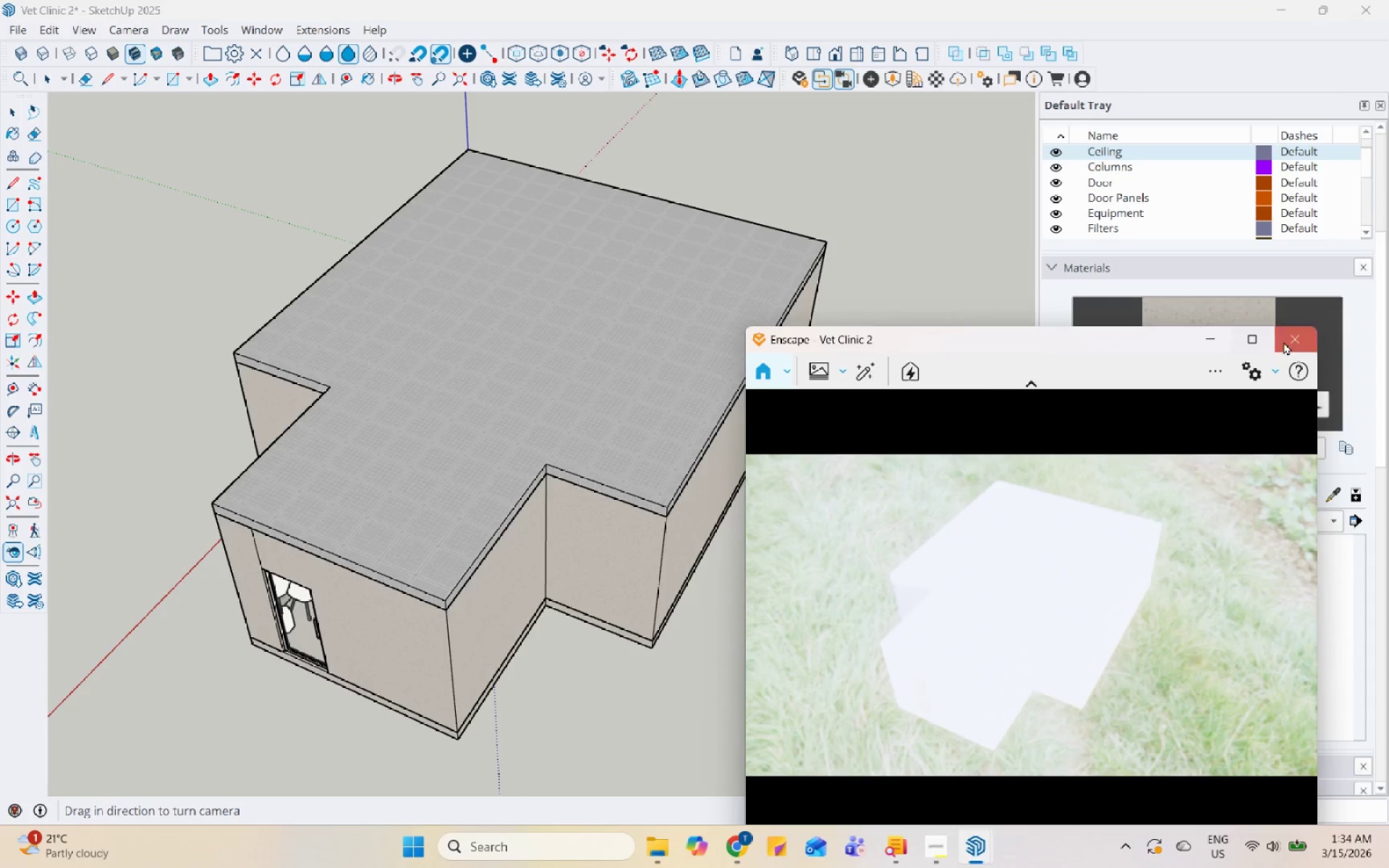 
left_click([1287, 339])
 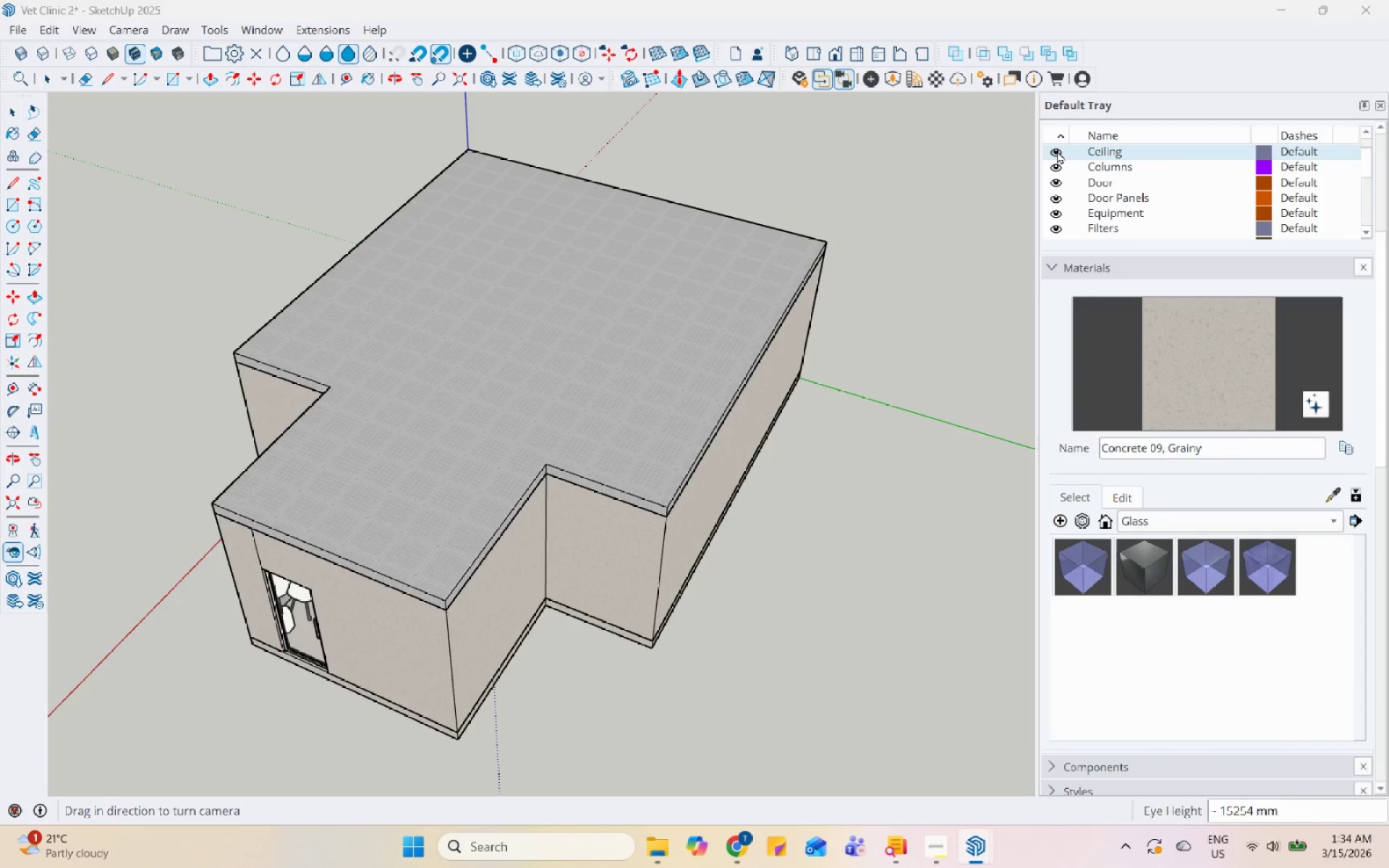 
left_click([1057, 150])
 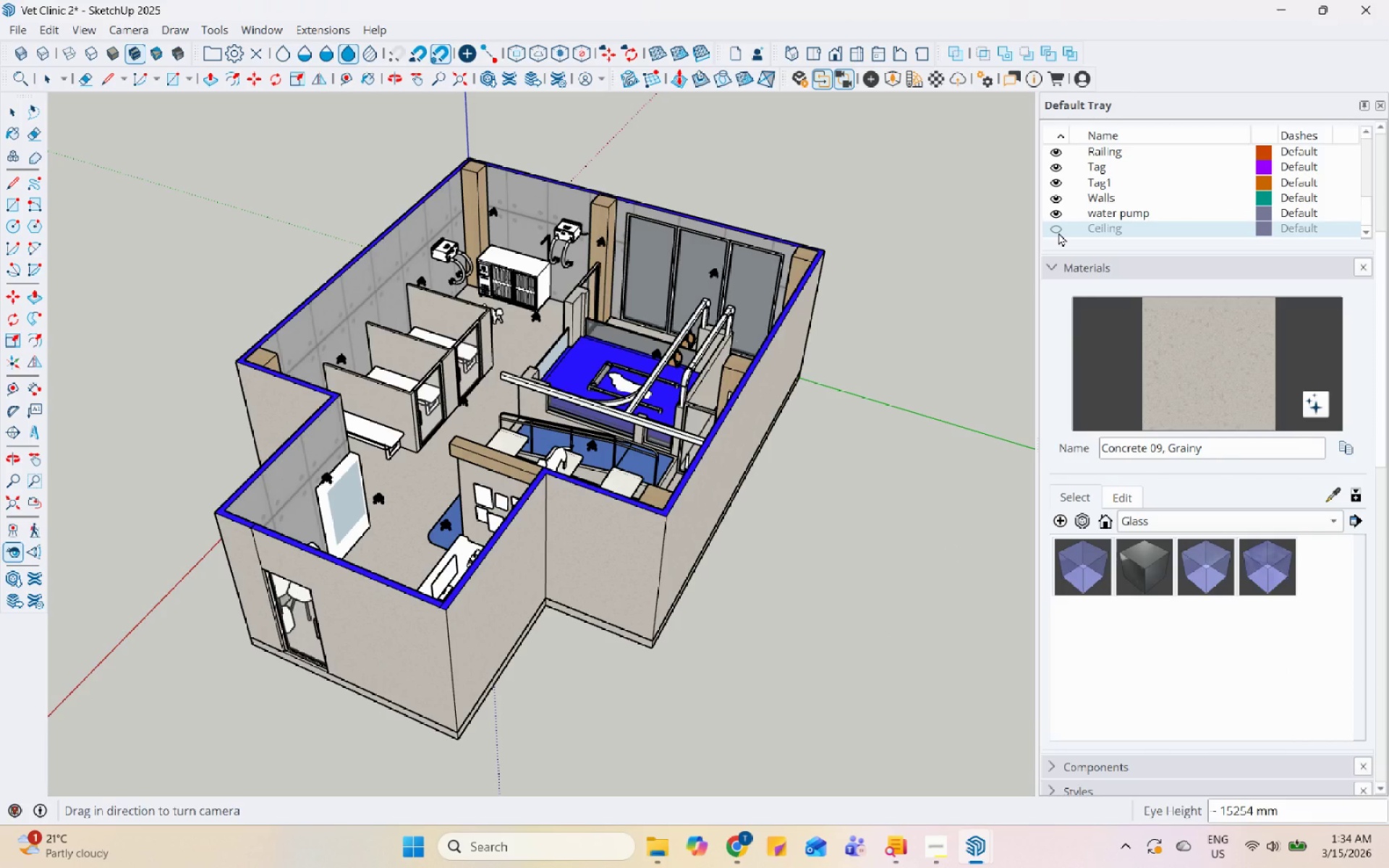 
scroll: coordinate [392, 514], scroll_direction: up, amount: 4.0
 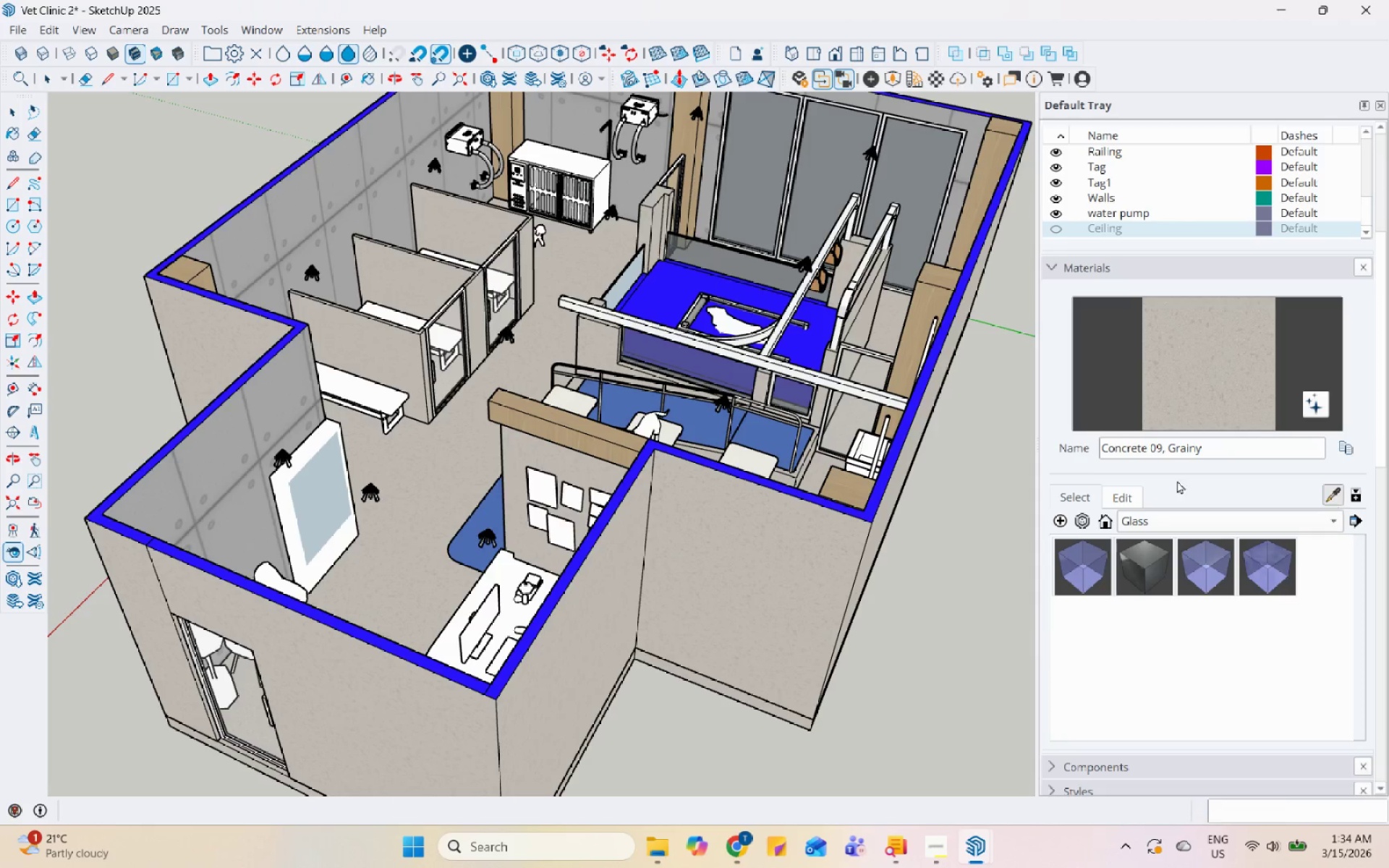 
left_click([831, 512])
 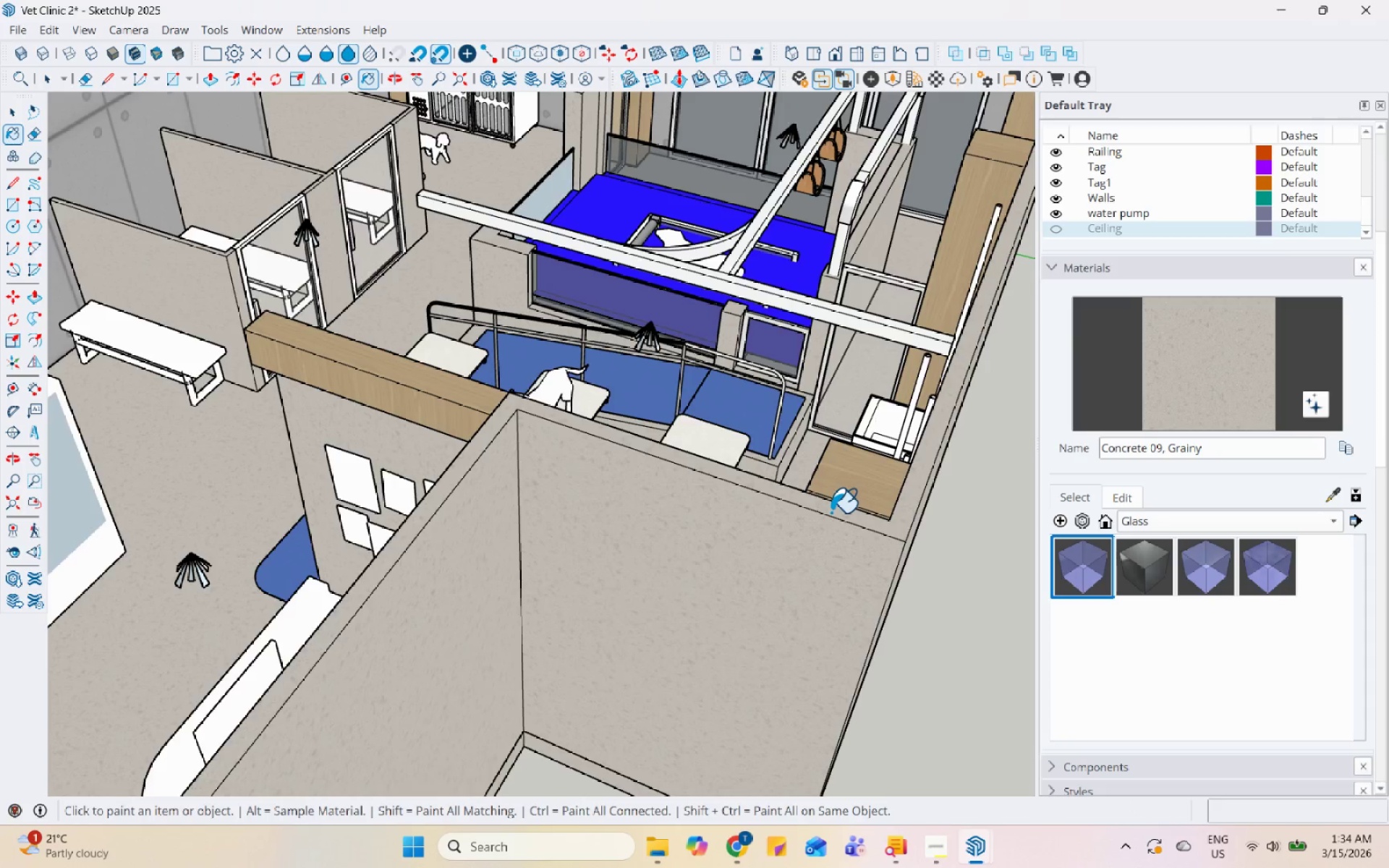 
scroll: coordinate [833, 501], scroll_direction: up, amount: 6.0
 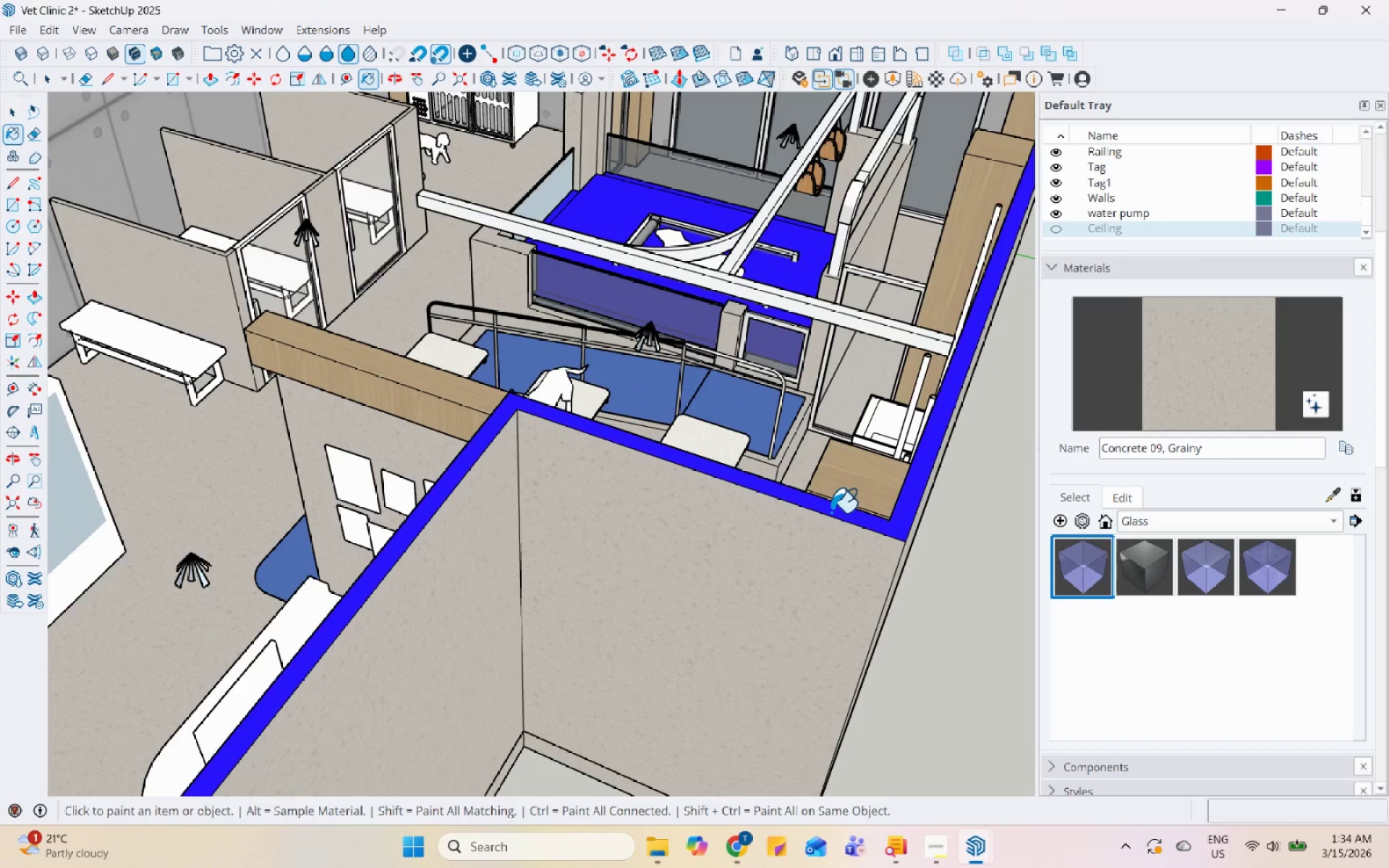 
scroll: coordinate [835, 509], scroll_direction: down, amount: 12.0
 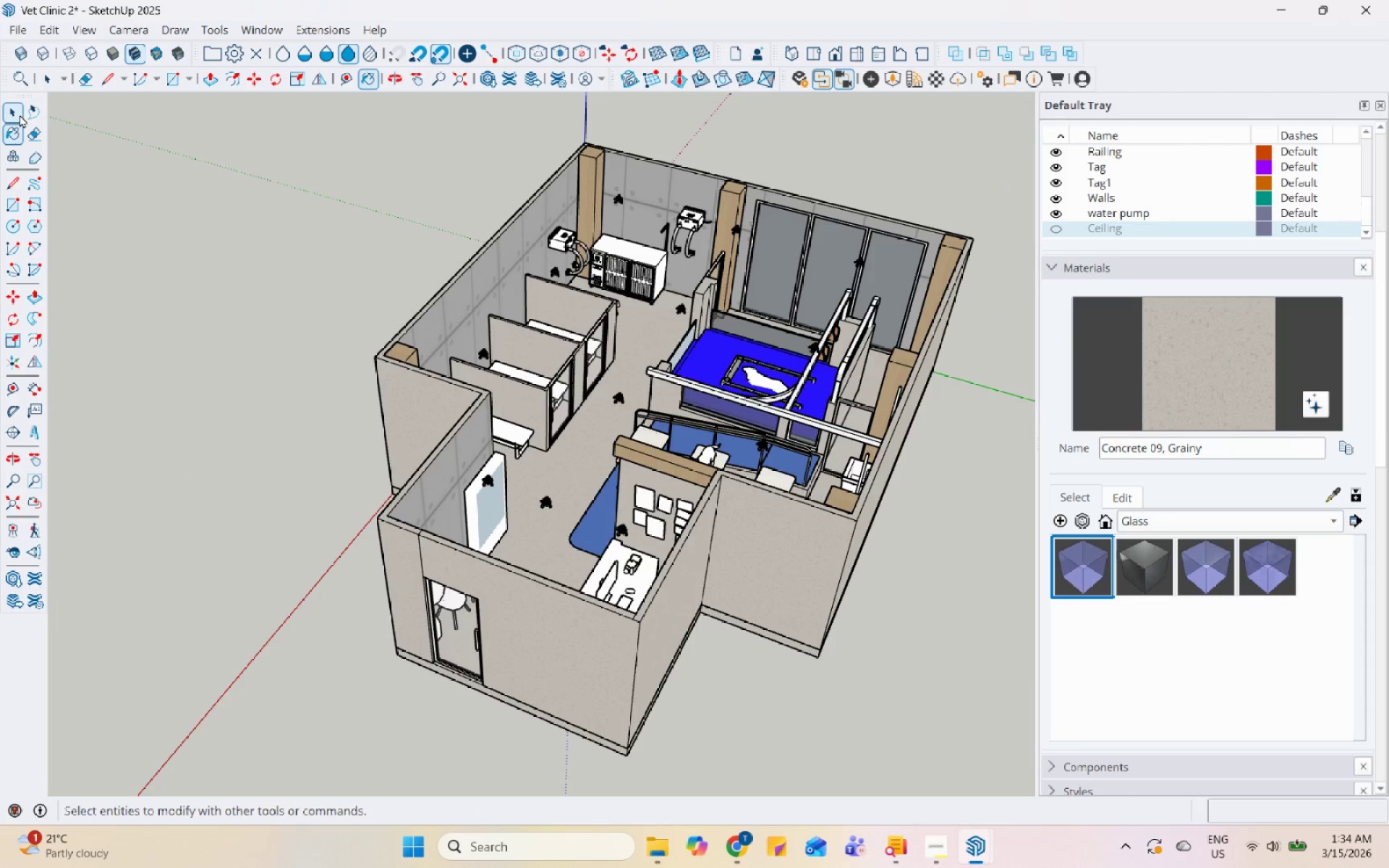 
left_click([16, 112])
 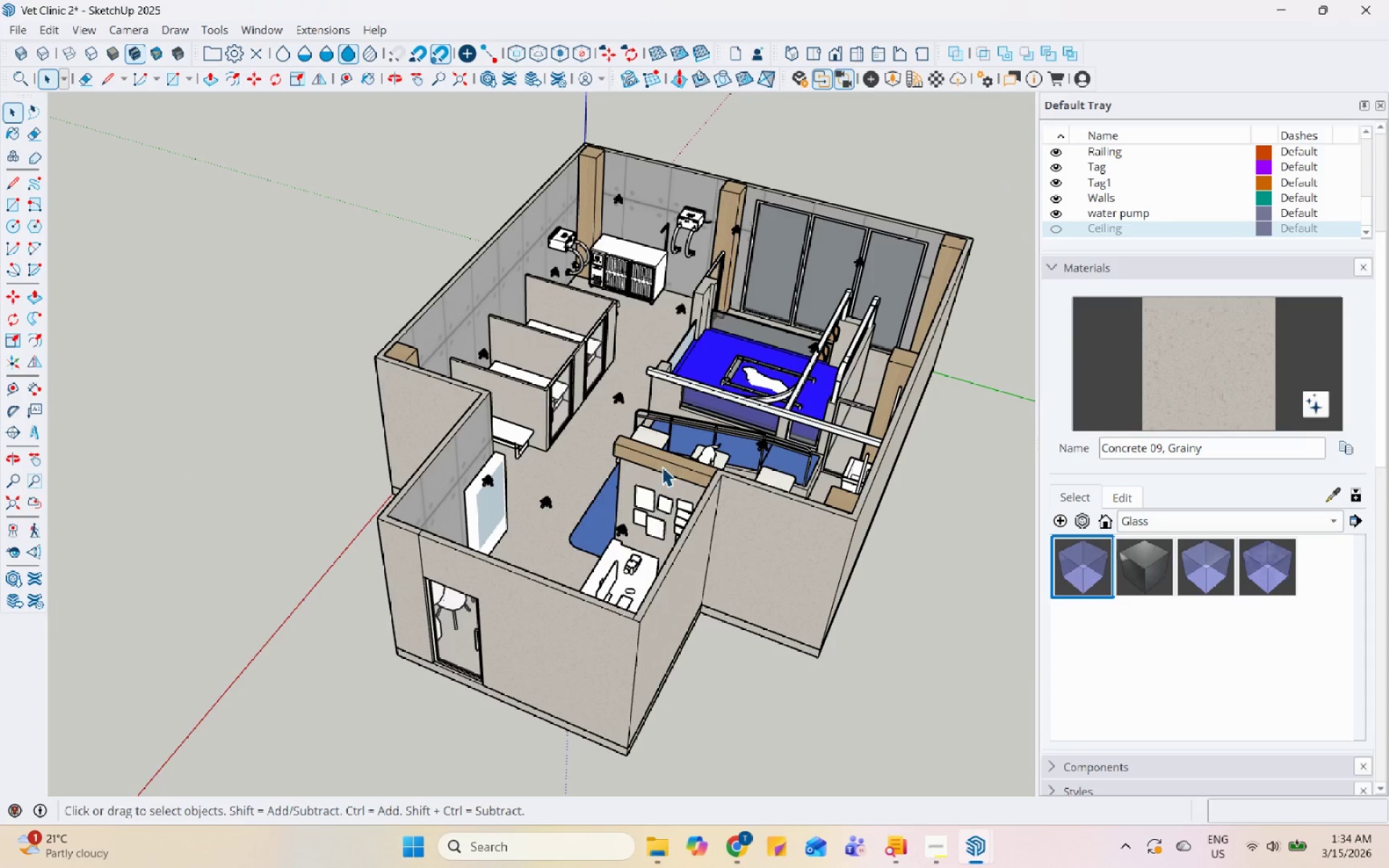 
scroll: coordinate [798, 504], scroll_direction: up, amount: 6.0
 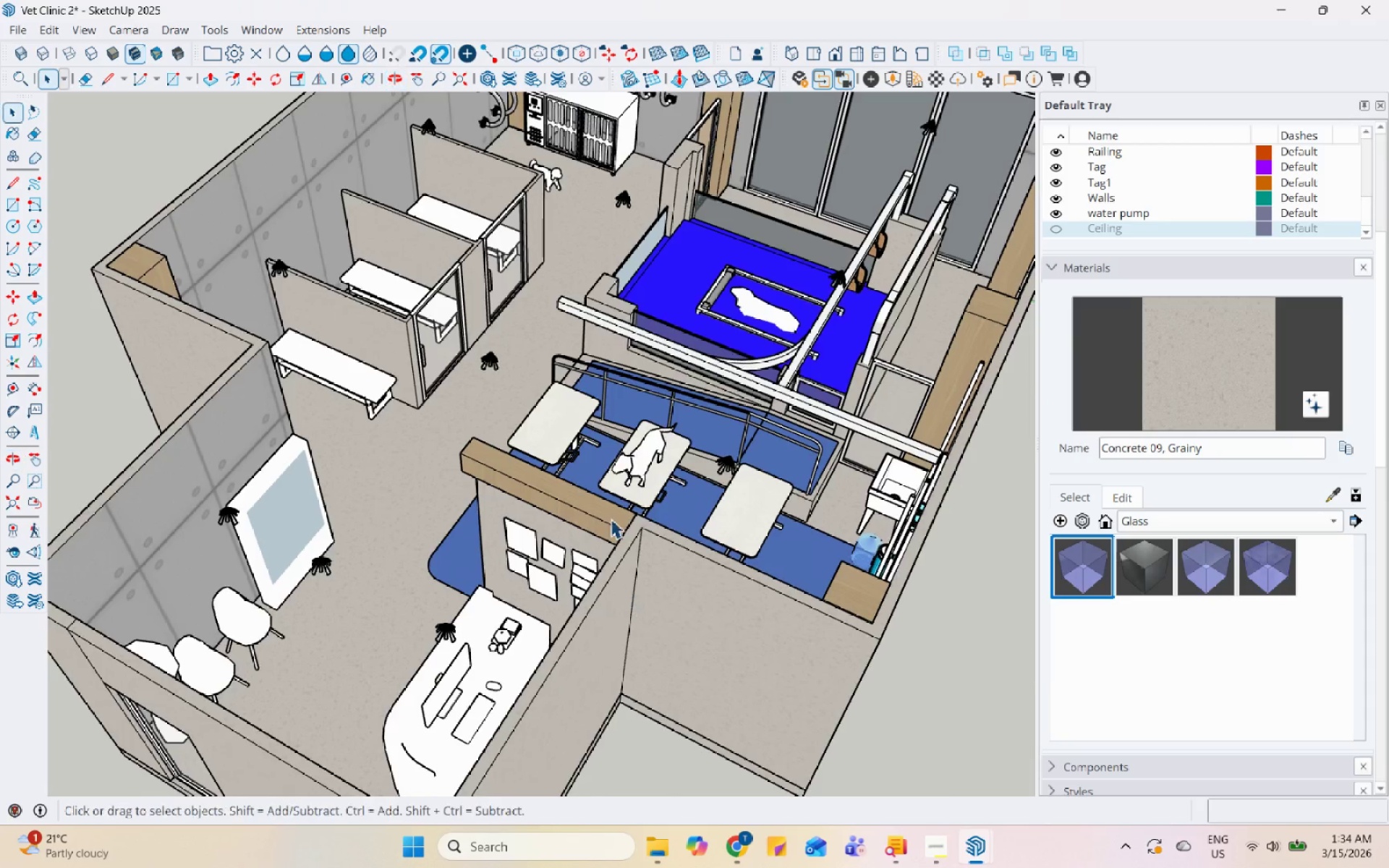 
scroll: coordinate [649, 310], scroll_direction: down, amount: 5.0
 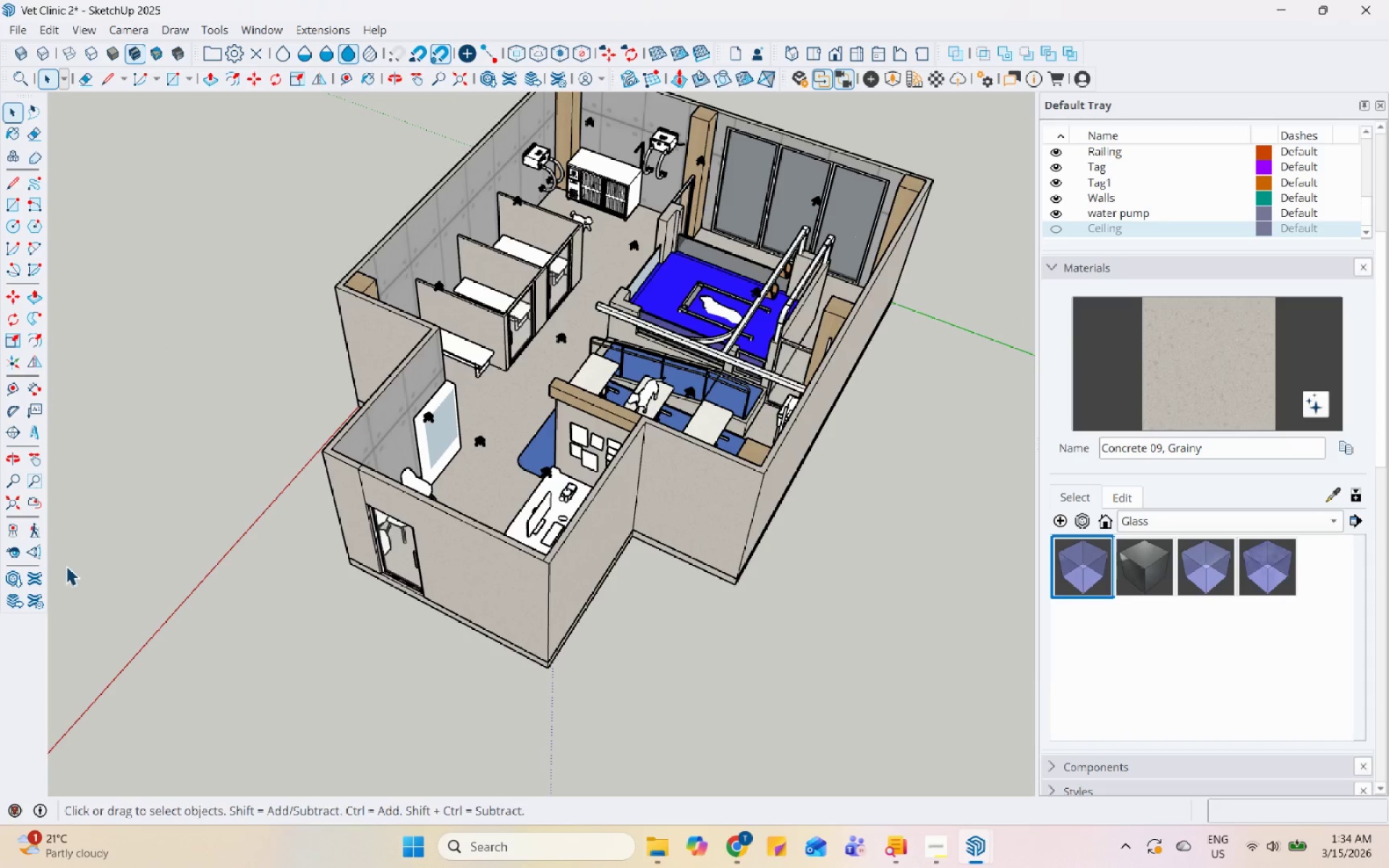 
mouse_move([9, 533])
 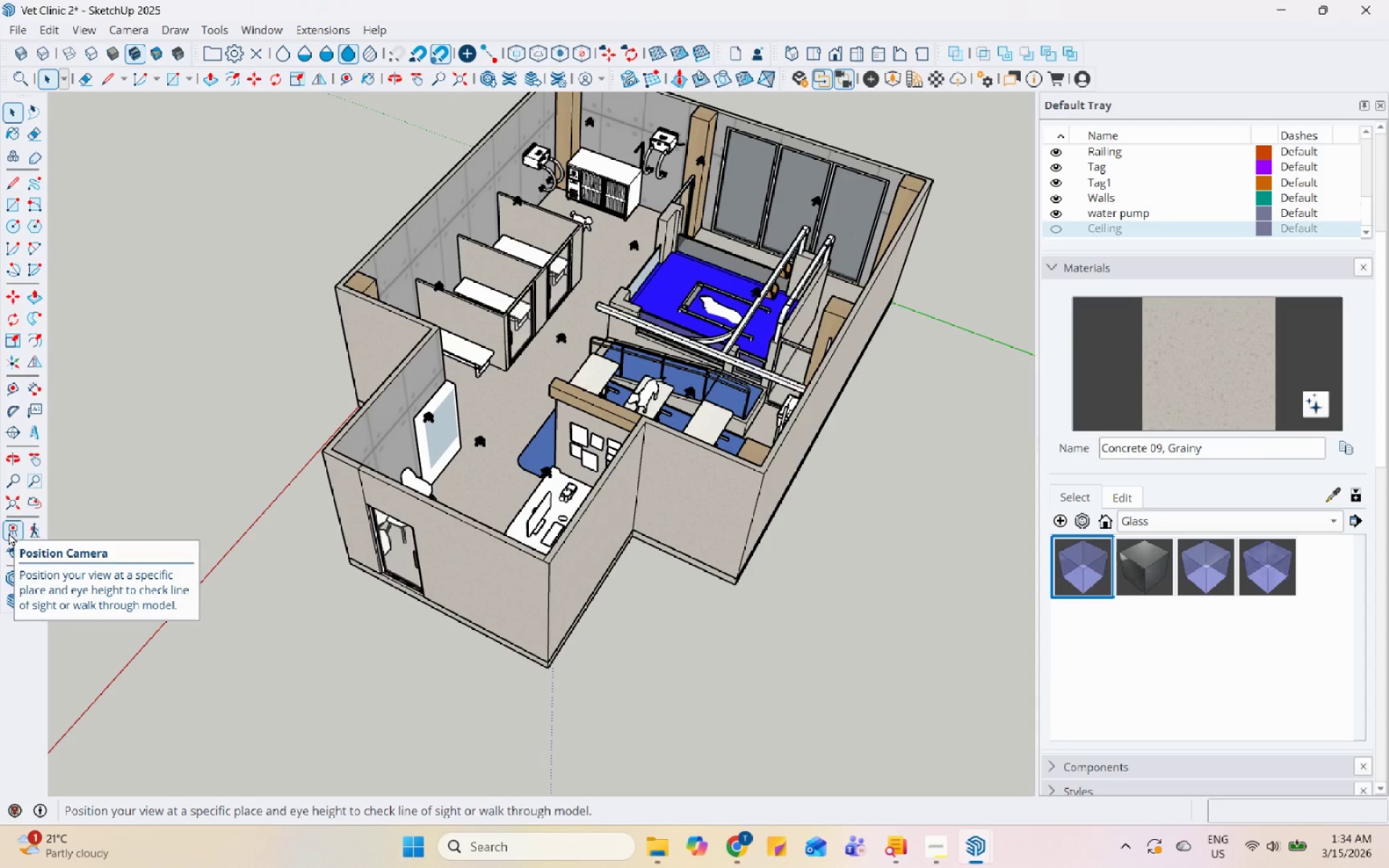 
left_click([9, 532])
 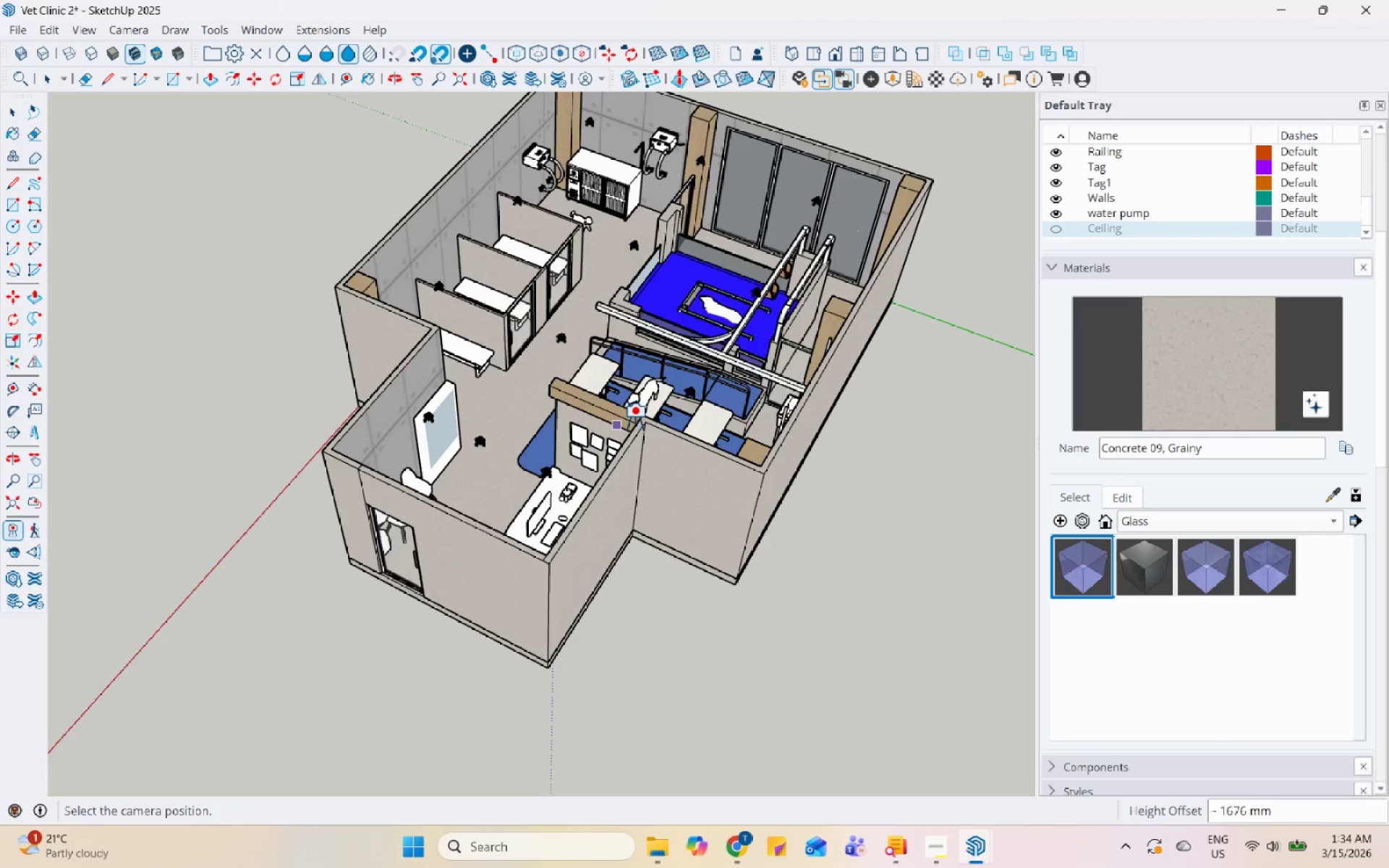 
scroll: coordinate [473, 524], scroll_direction: up, amount: 9.0
 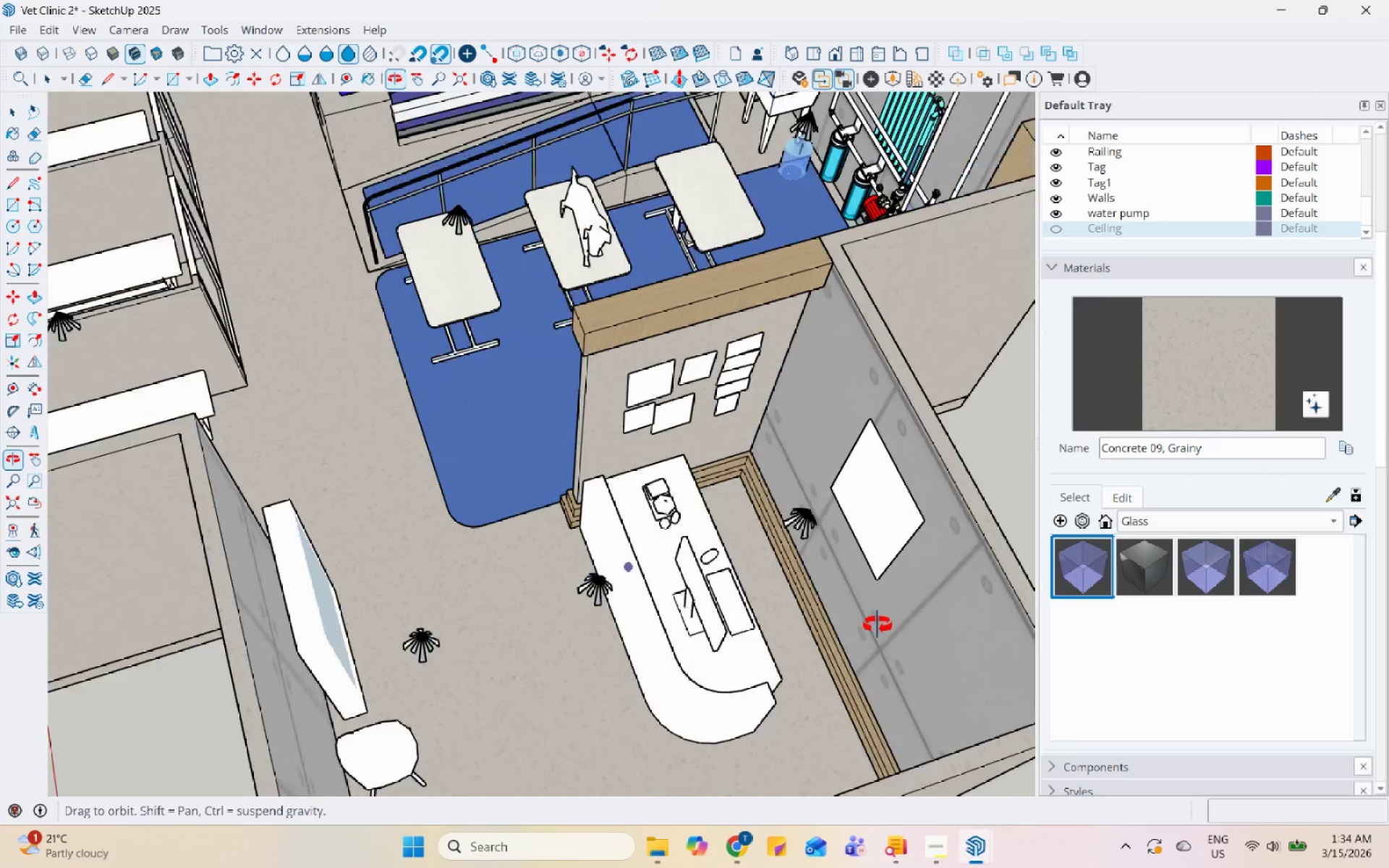 
scroll: coordinate [551, 579], scroll_direction: none, amount: 0.0
 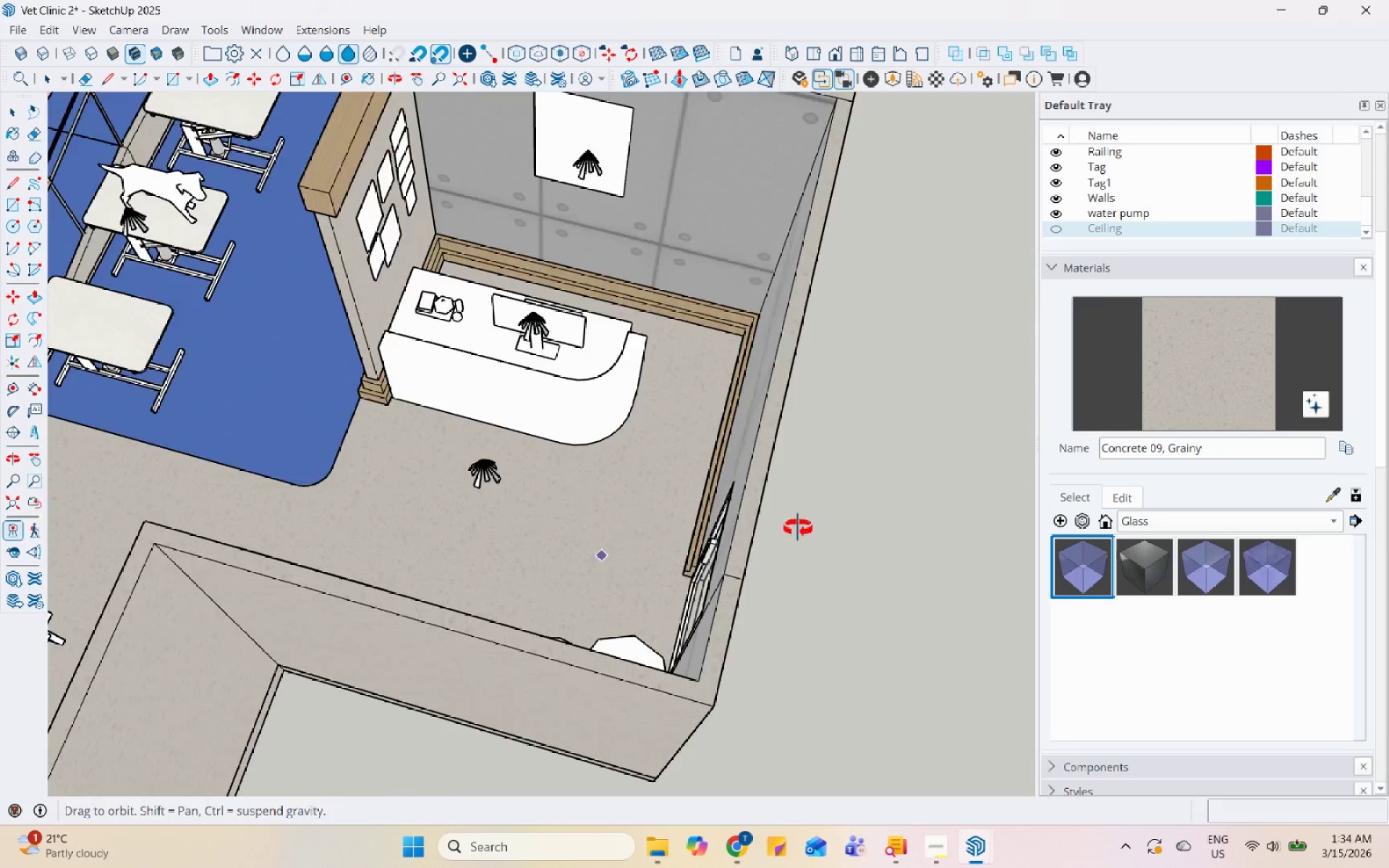 
scroll: coordinate [705, 501], scroll_direction: up, amount: 5.0
 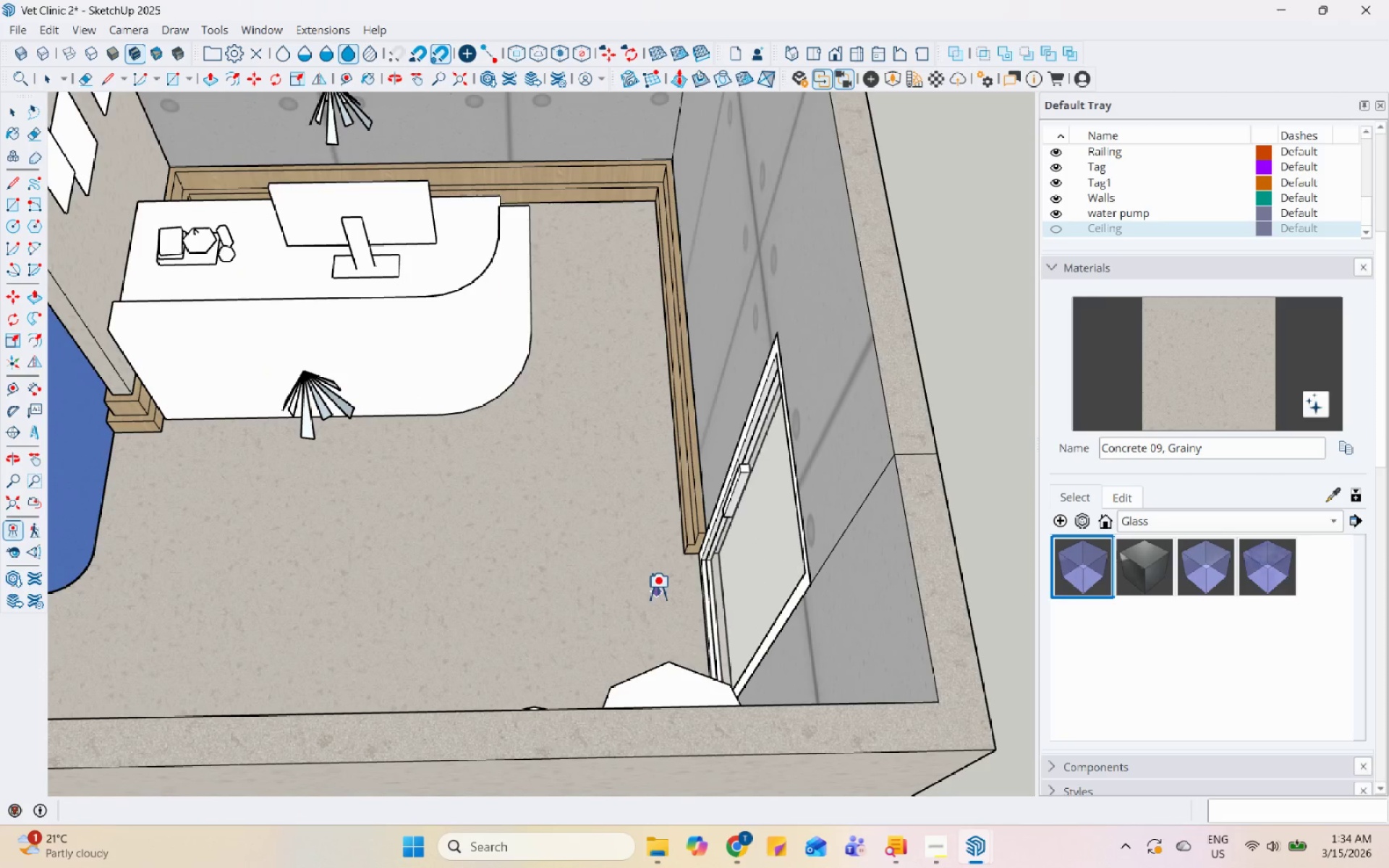 
left_click([657, 592])
 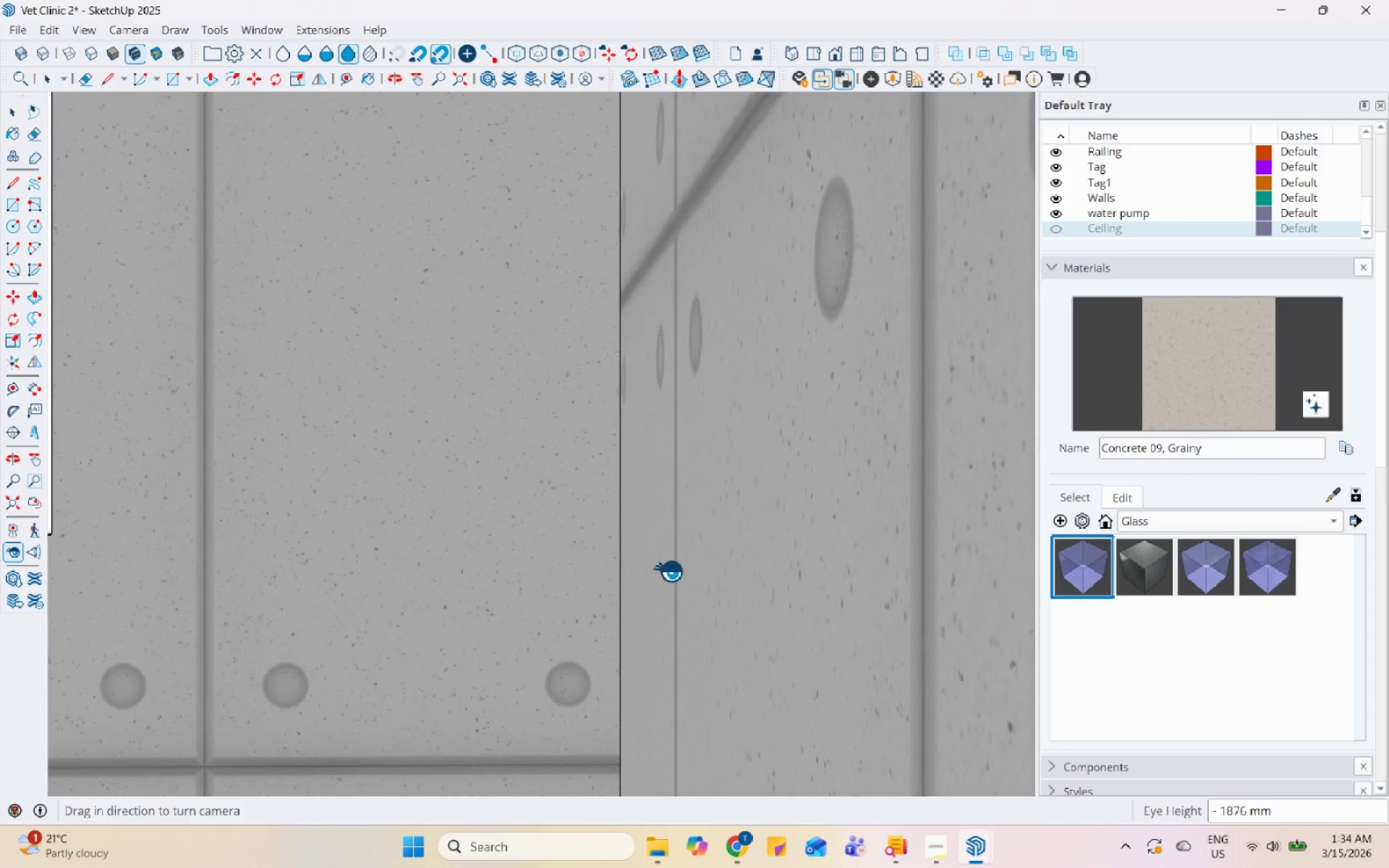 
left_click_drag(start_coordinate=[670, 533], to_coordinate=[286, 532])
 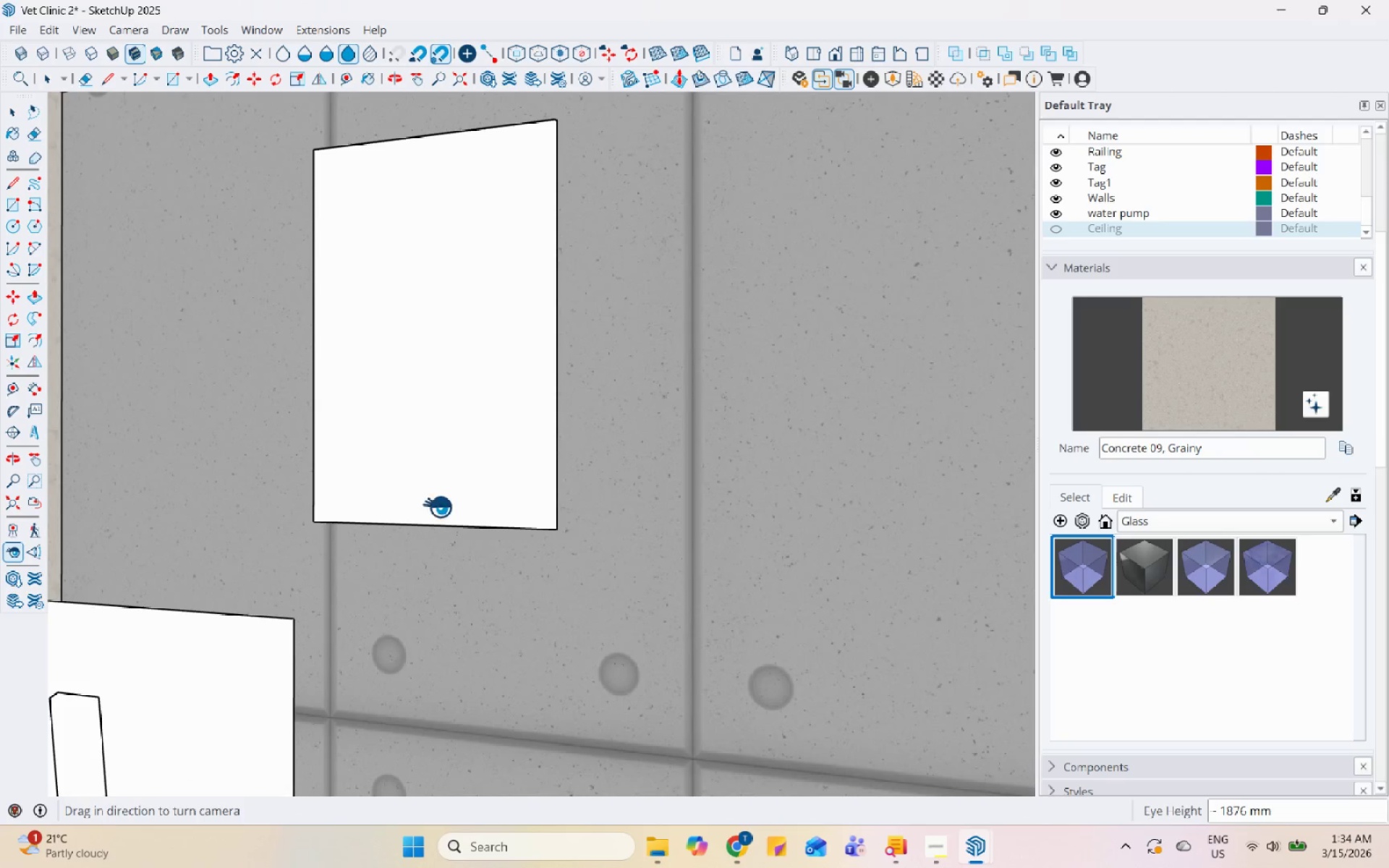 
left_click_drag(start_coordinate=[493, 503], to_coordinate=[297, 532])
 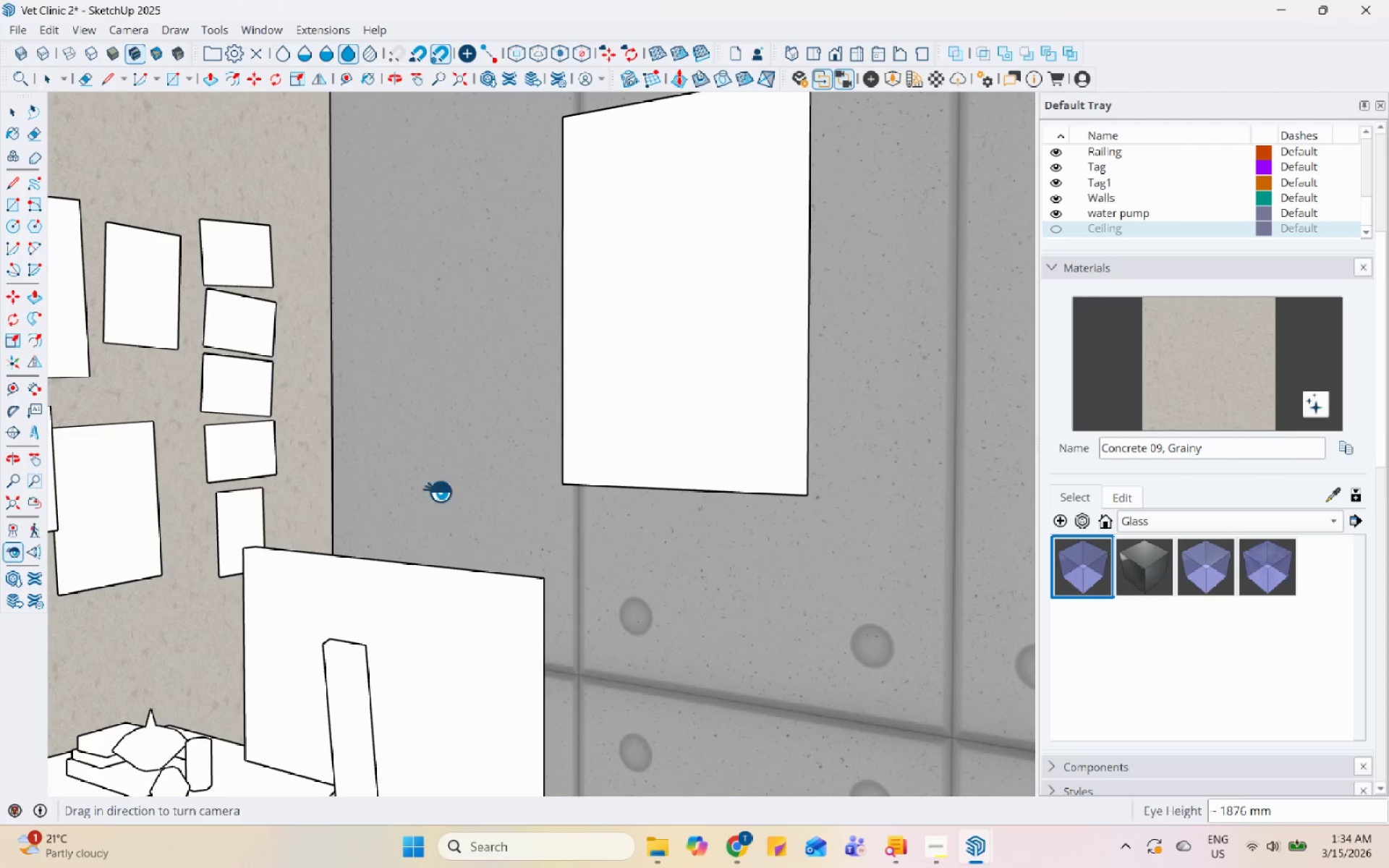 
left_click_drag(start_coordinate=[427, 496], to_coordinate=[362, 516])
 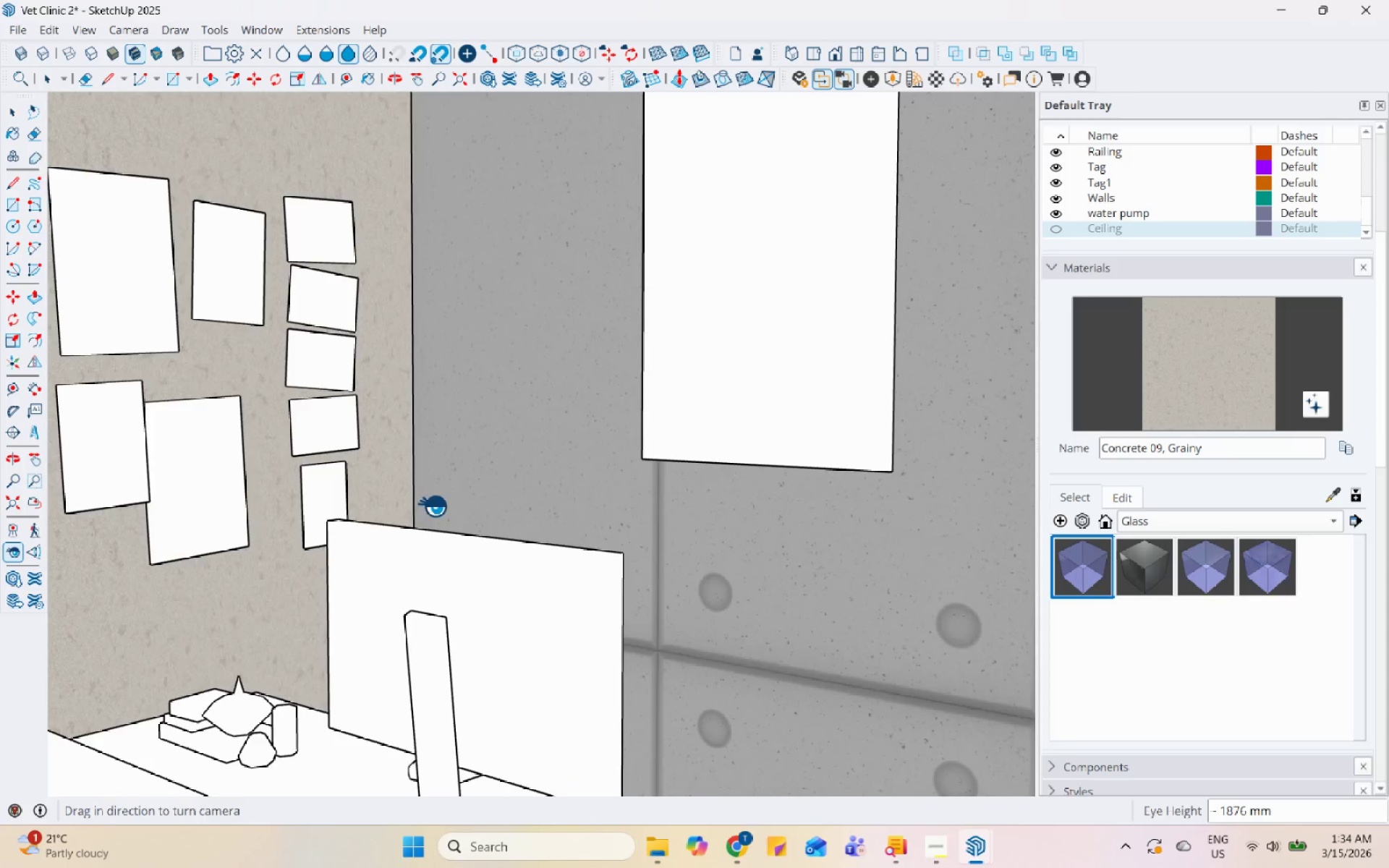 
left_click_drag(start_coordinate=[472, 515], to_coordinate=[368, 549])
 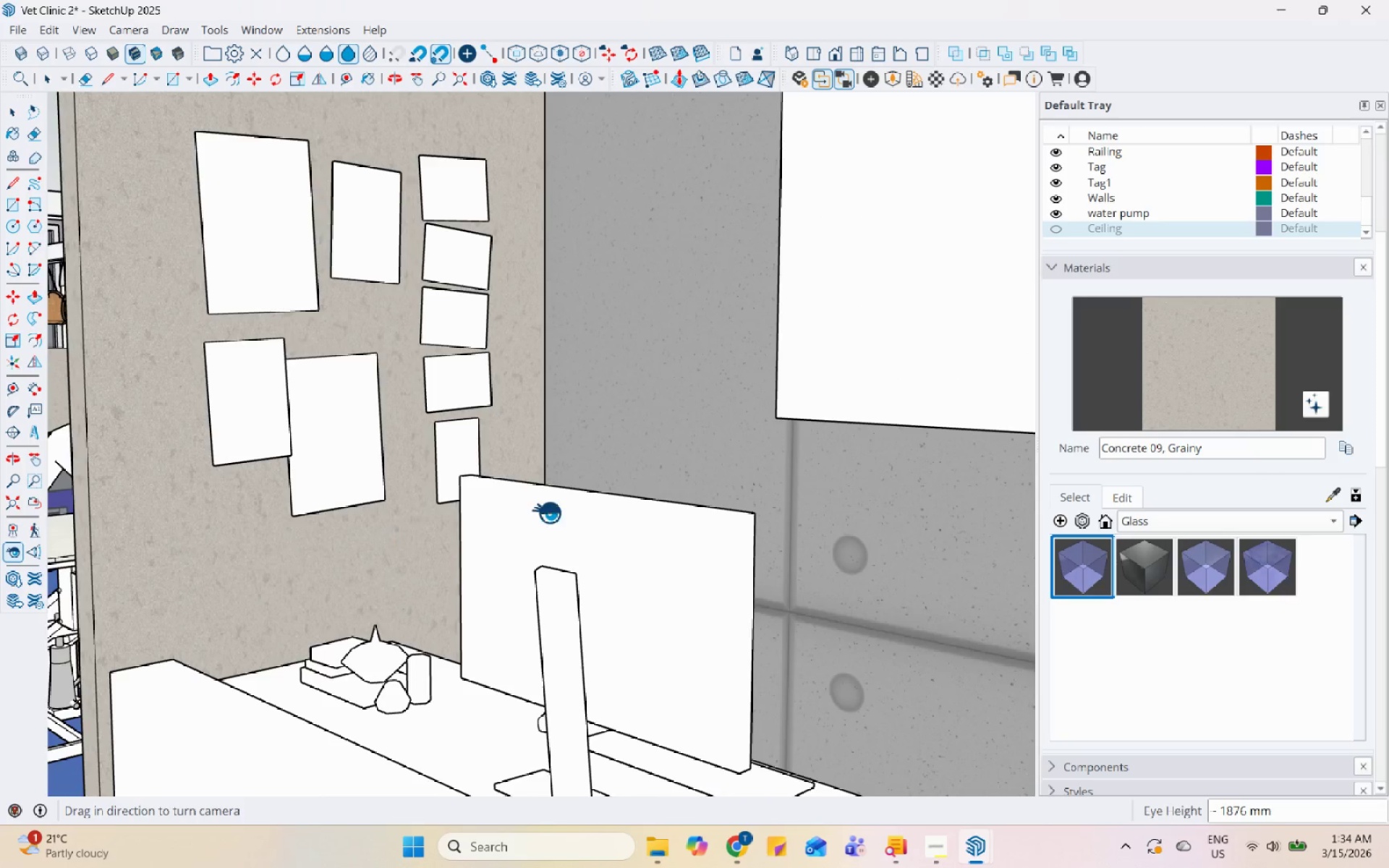 
left_click_drag(start_coordinate=[558, 519], to_coordinate=[420, 531])
 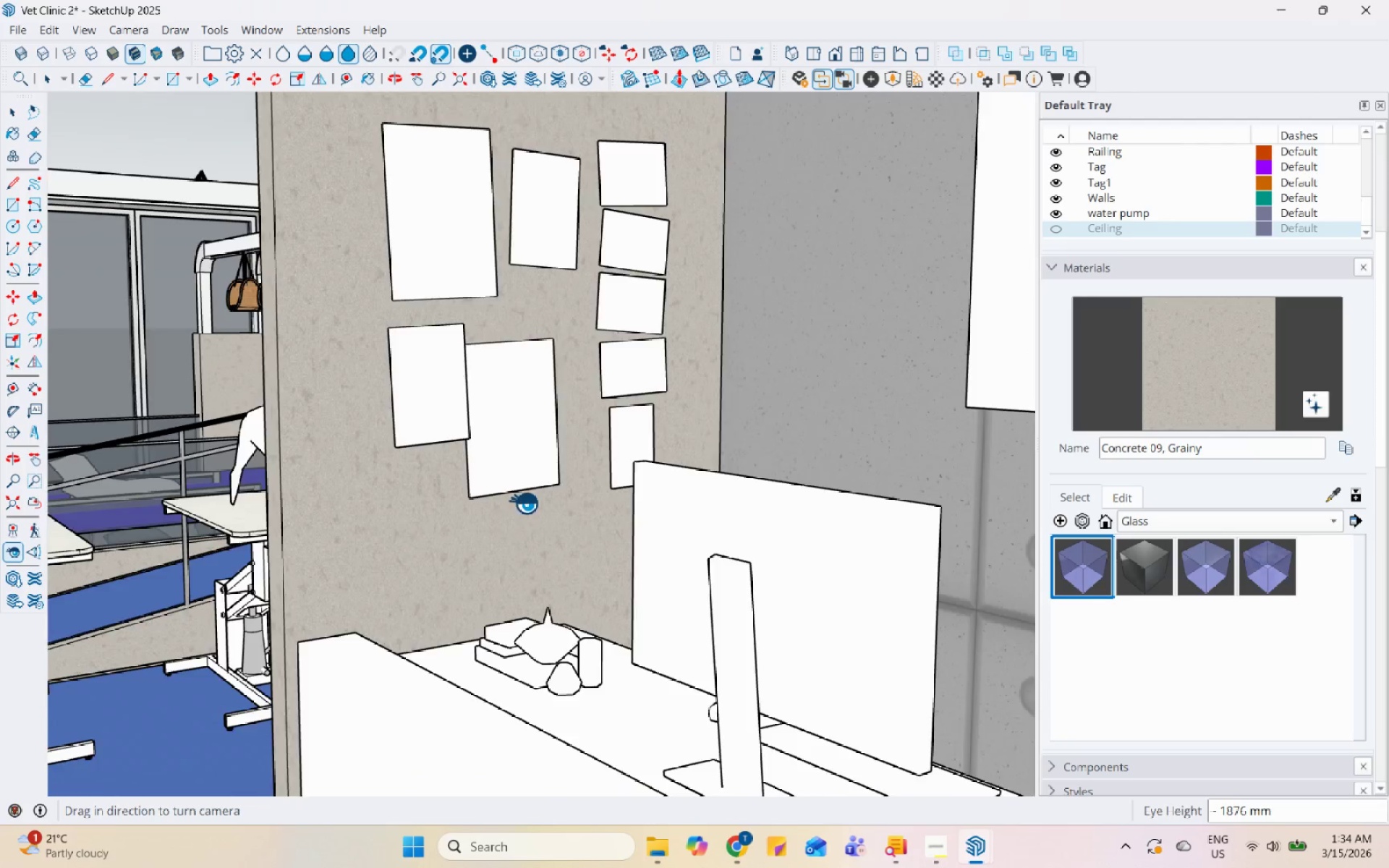 
left_click_drag(start_coordinate=[506, 507], to_coordinate=[443, 511])
 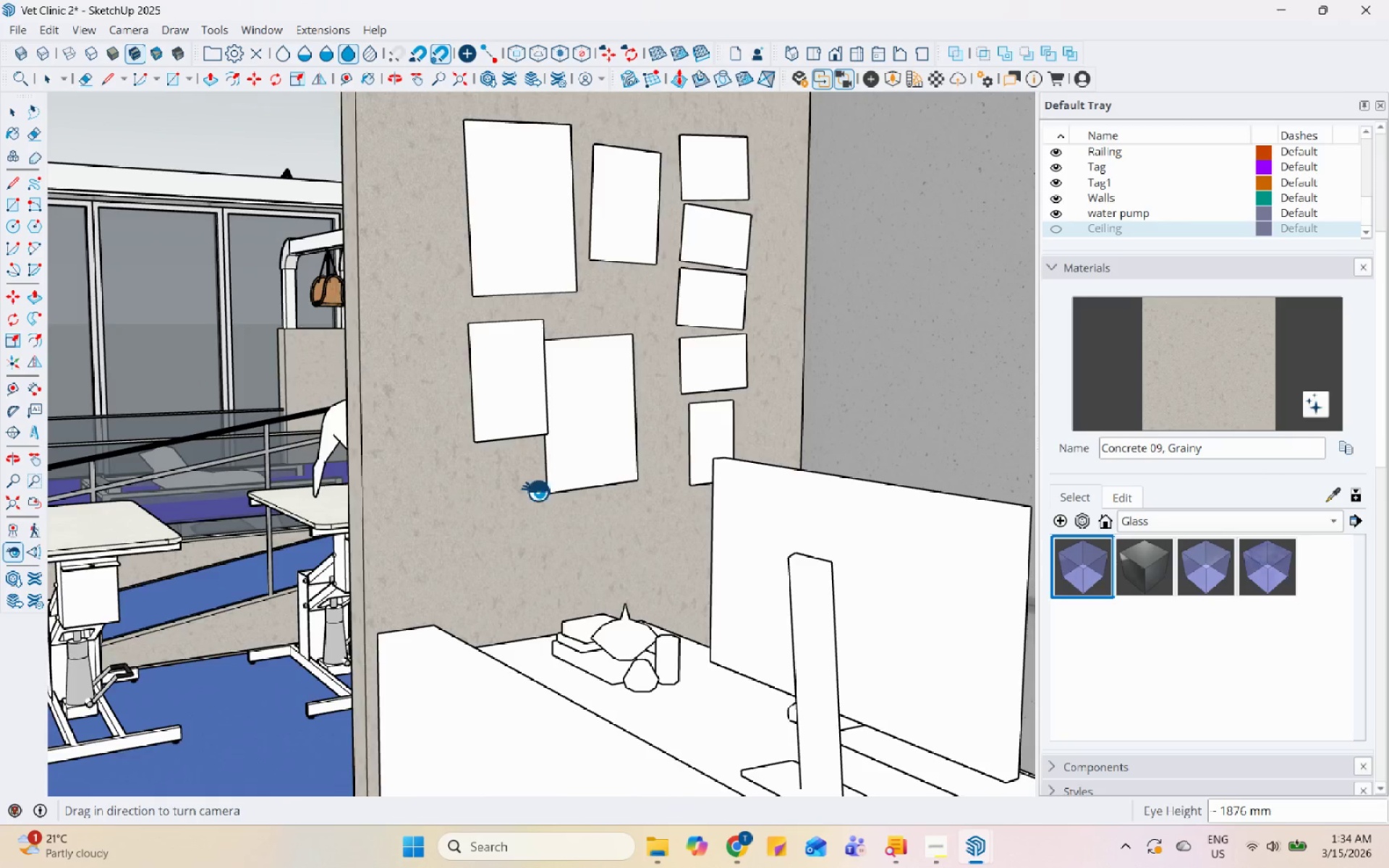 
left_click_drag(start_coordinate=[542, 493], to_coordinate=[456, 506])
 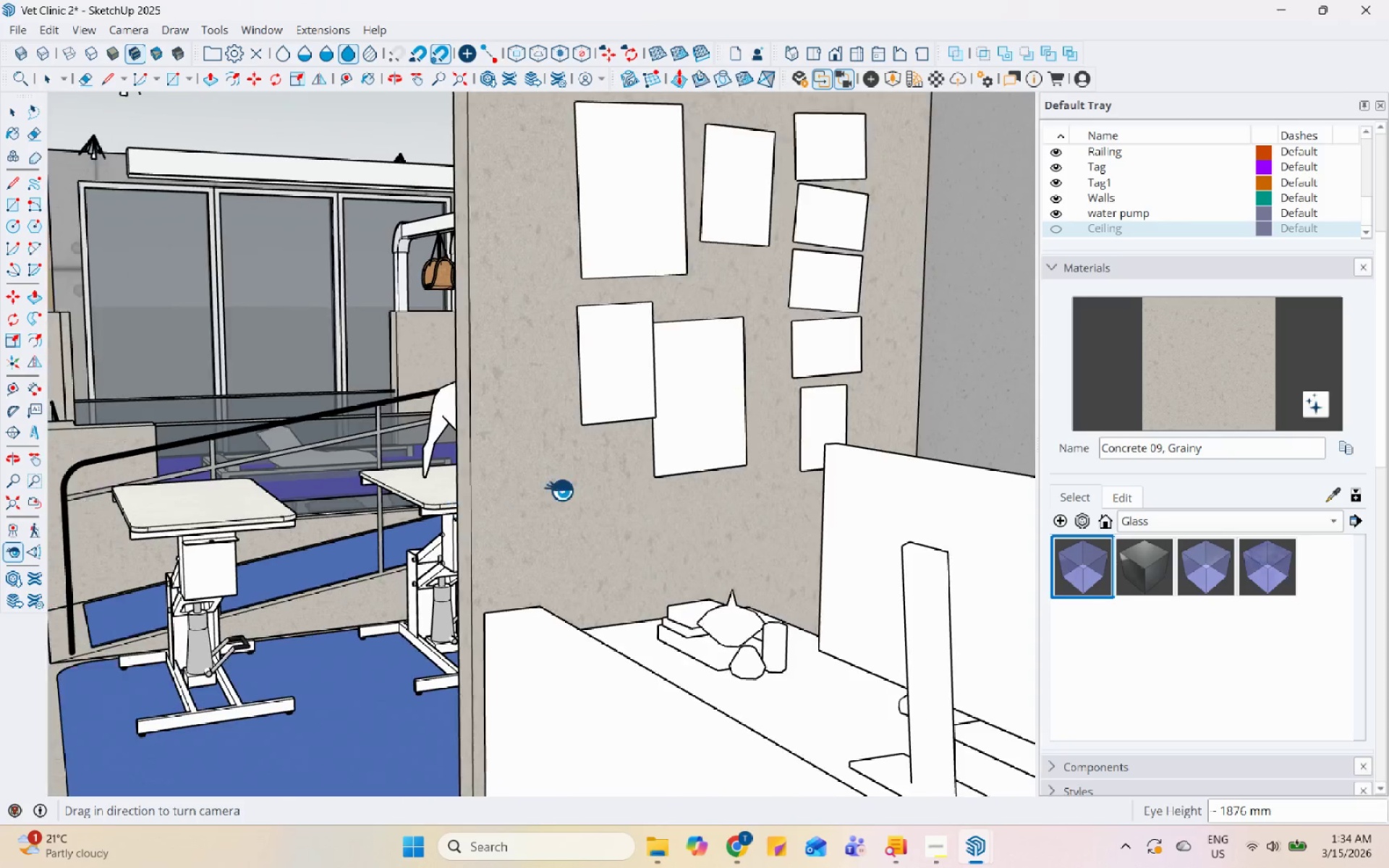 
left_click_drag(start_coordinate=[557, 493], to_coordinate=[504, 506])
 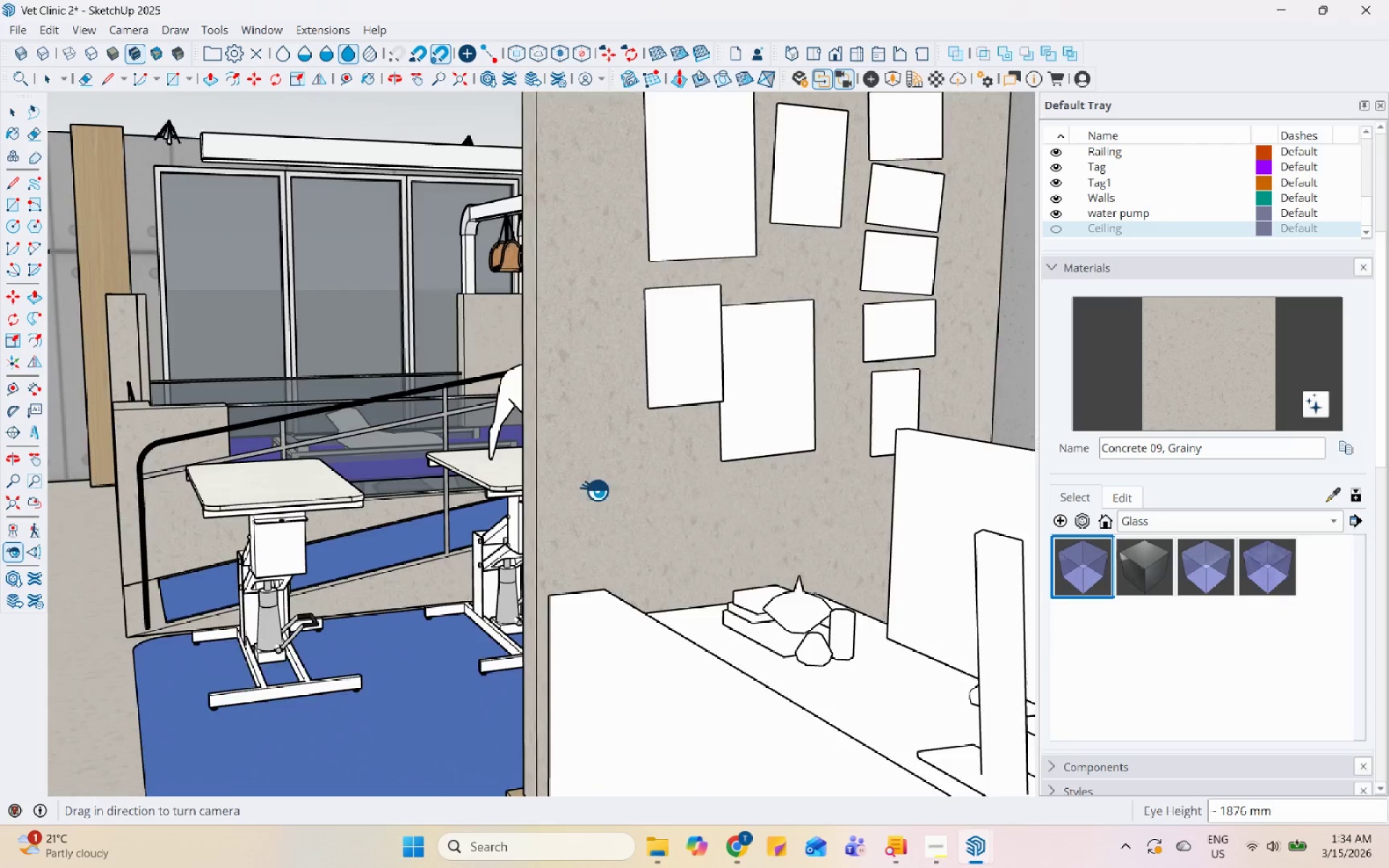 
left_click_drag(start_coordinate=[593, 494], to_coordinate=[495, 511])
 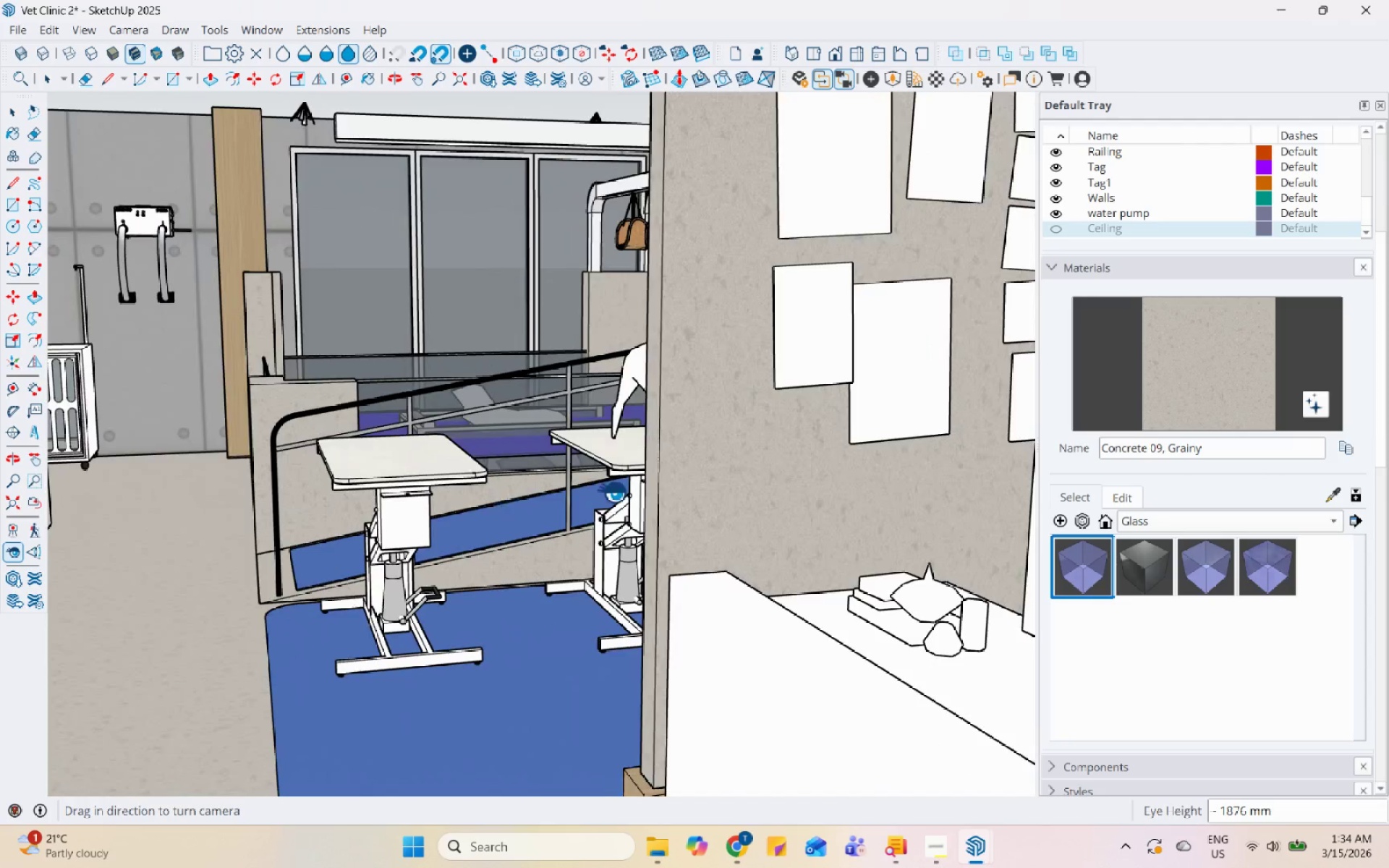 
left_click_drag(start_coordinate=[618, 495], to_coordinate=[465, 516])
 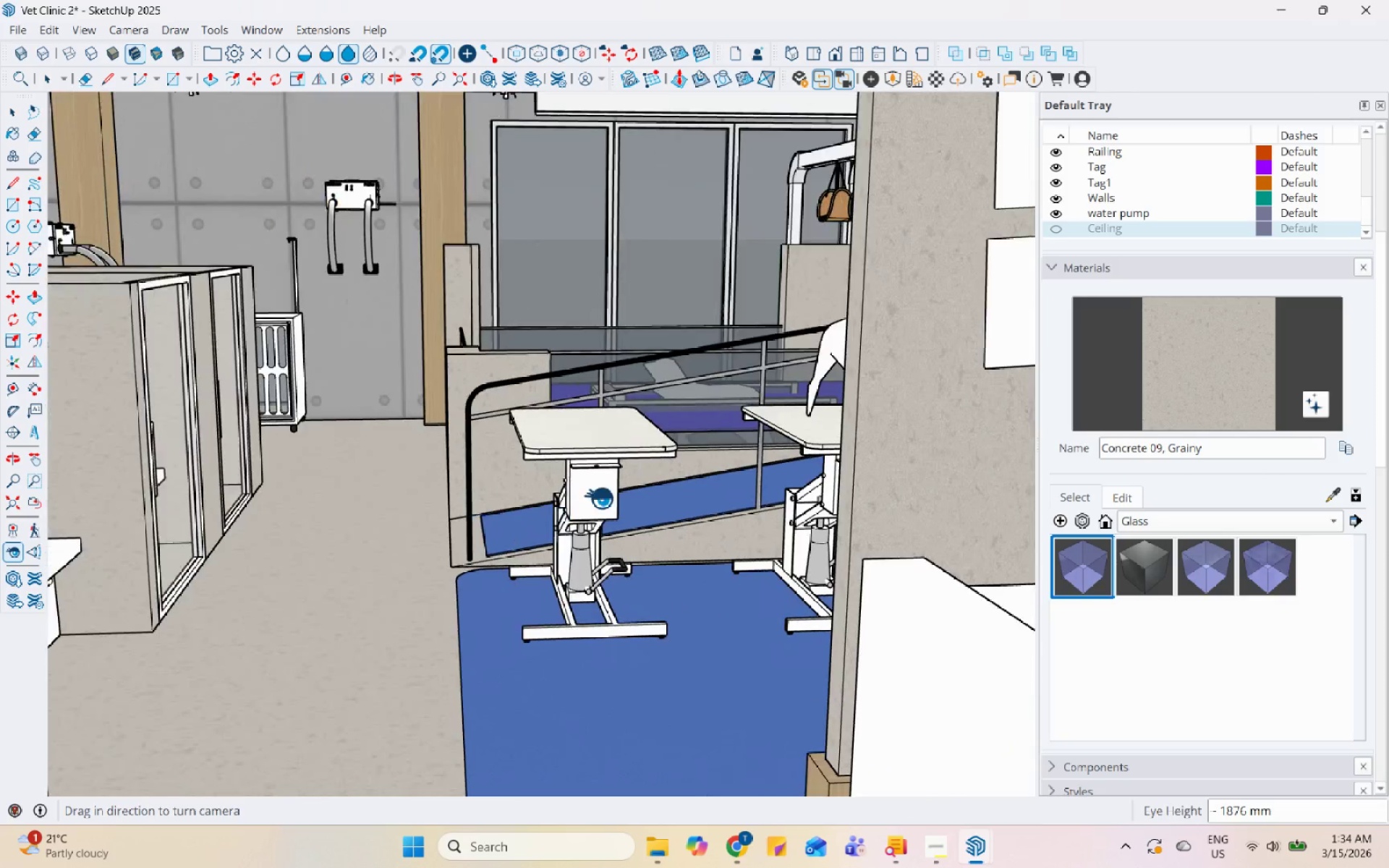 
left_click_drag(start_coordinate=[672, 508], to_coordinate=[538, 526])
 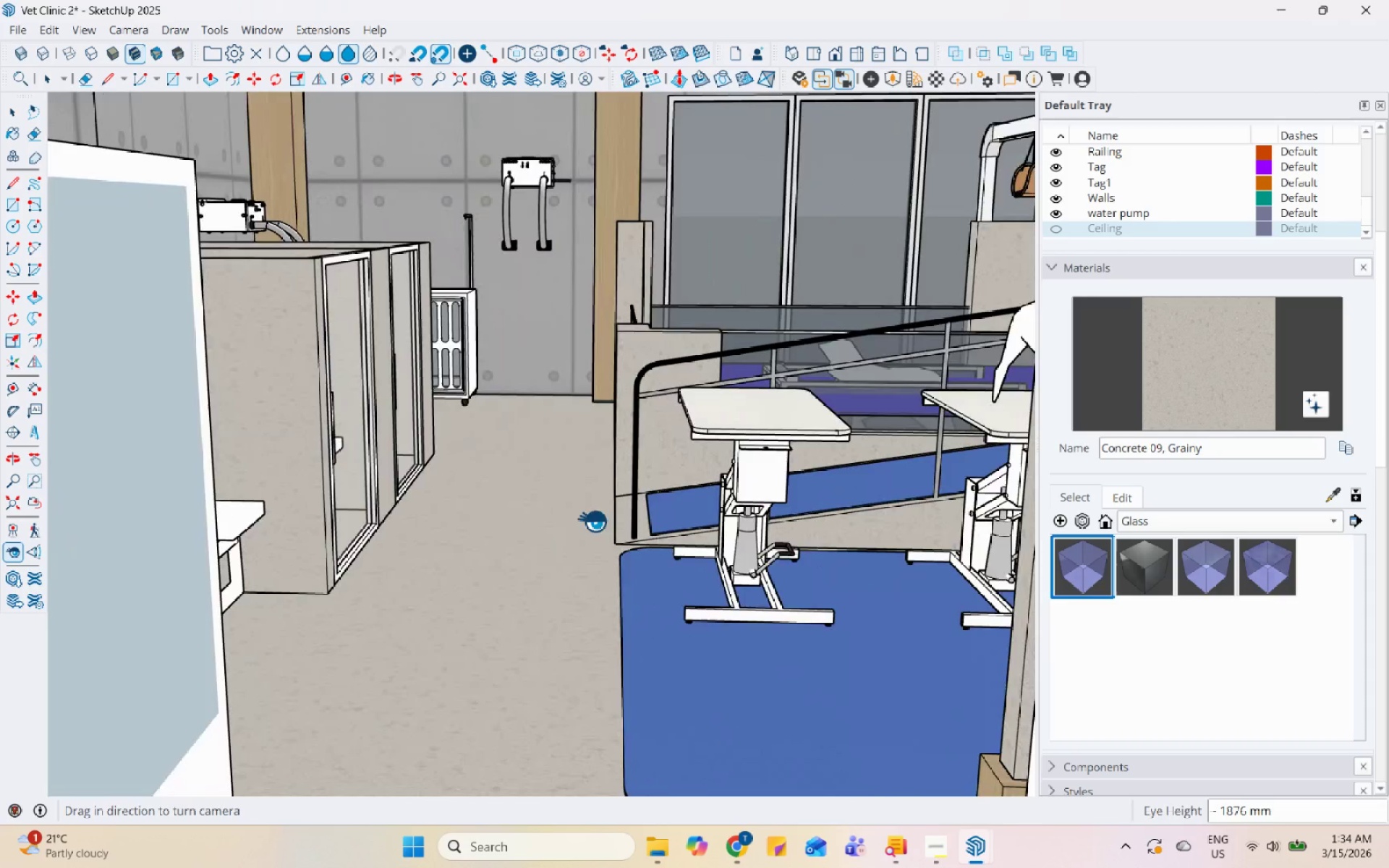 
left_click_drag(start_coordinate=[663, 532], to_coordinate=[629, 536])
 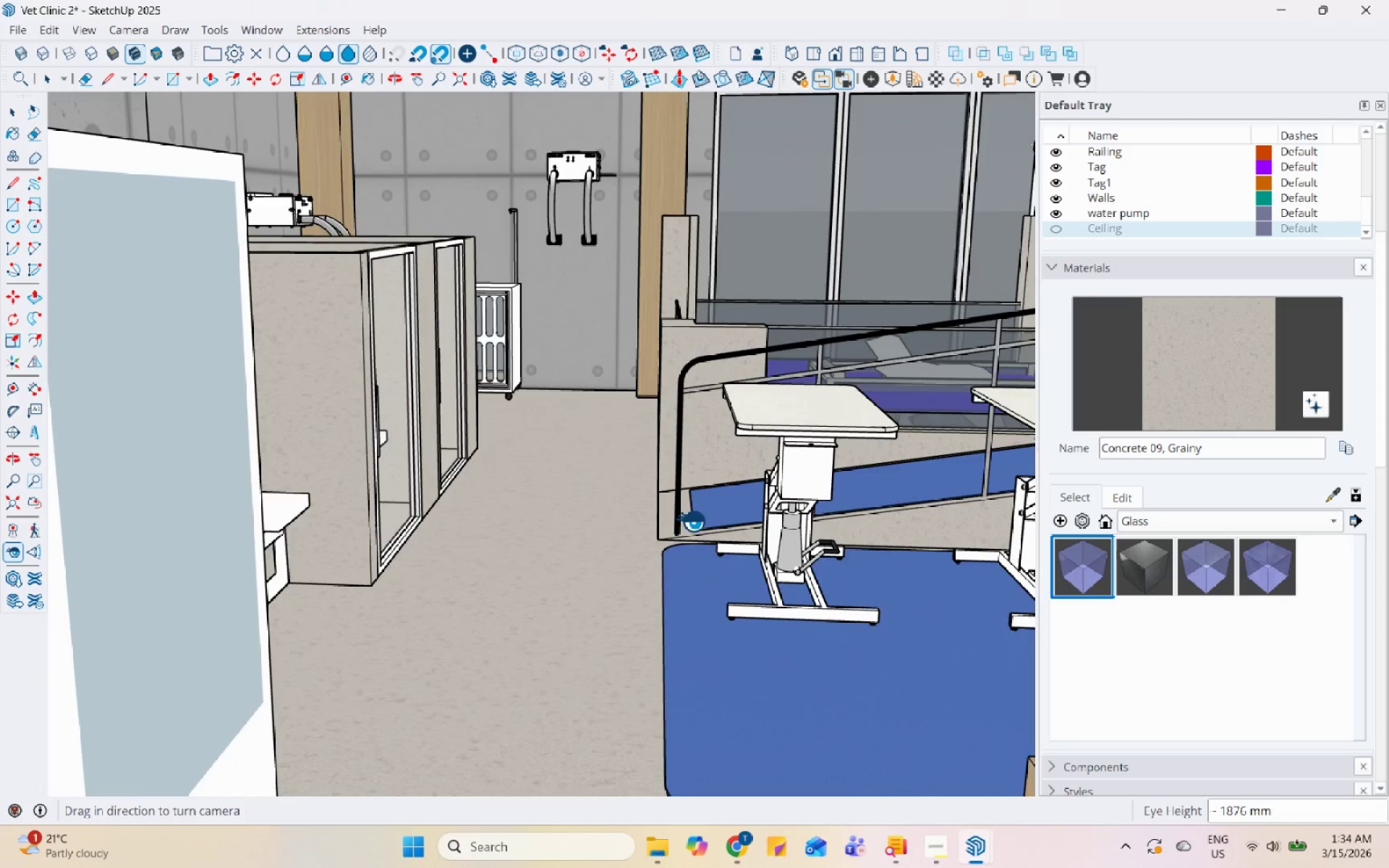 
left_click_drag(start_coordinate=[691, 516], to_coordinate=[572, 486])
 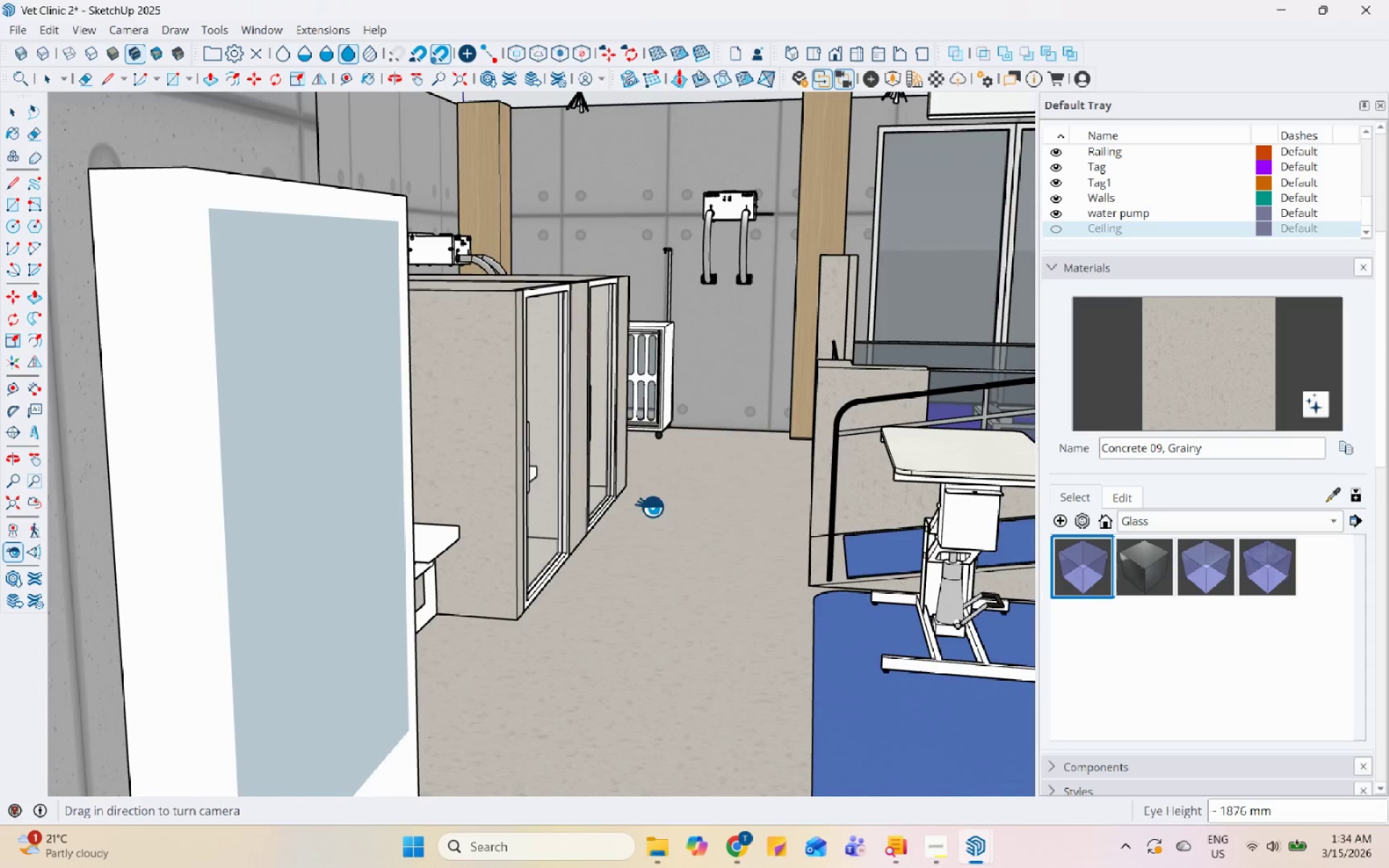 
left_click_drag(start_coordinate=[658, 508], to_coordinate=[808, 473])
 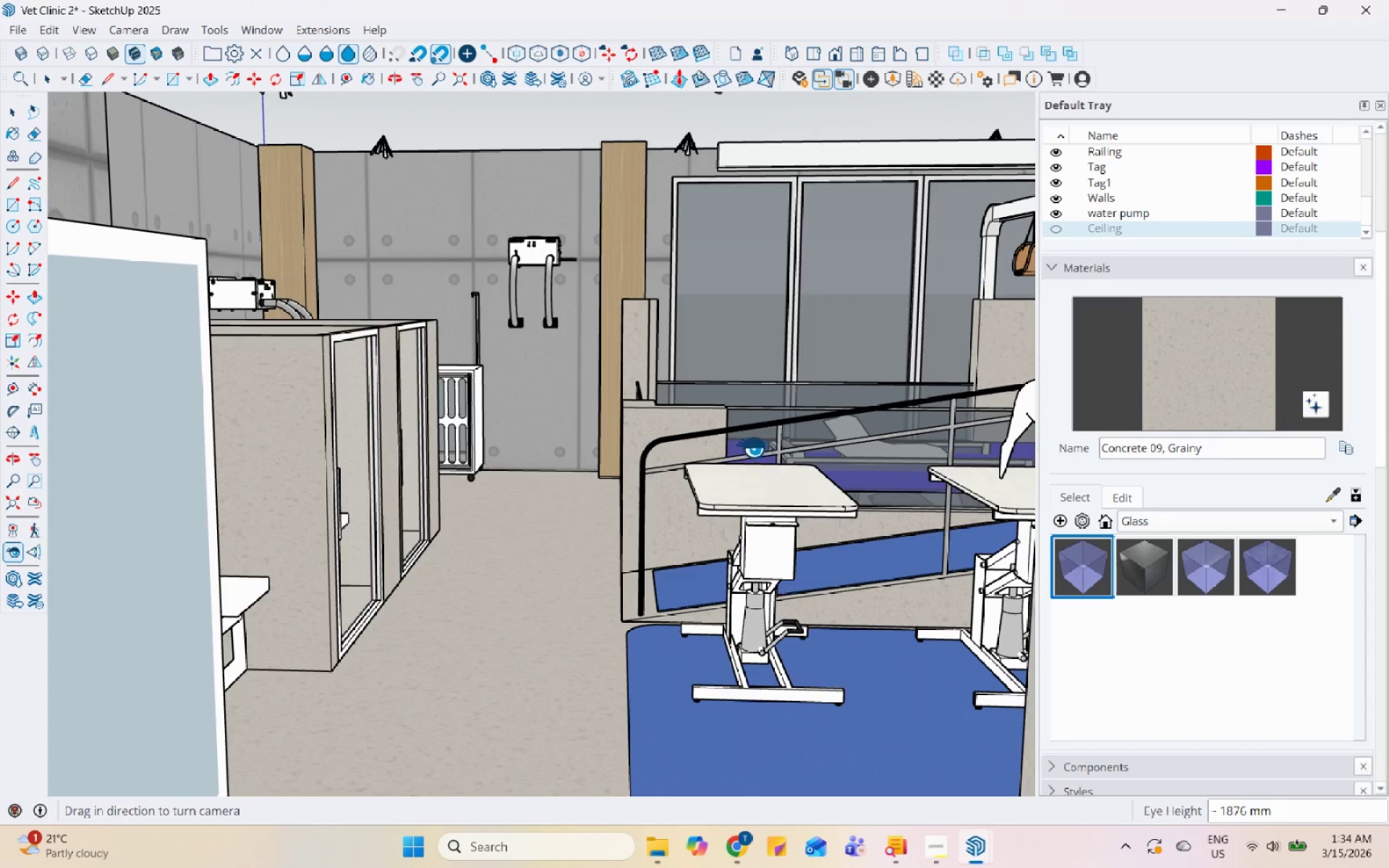 
left_click_drag(start_coordinate=[729, 443], to_coordinate=[744, 442])
 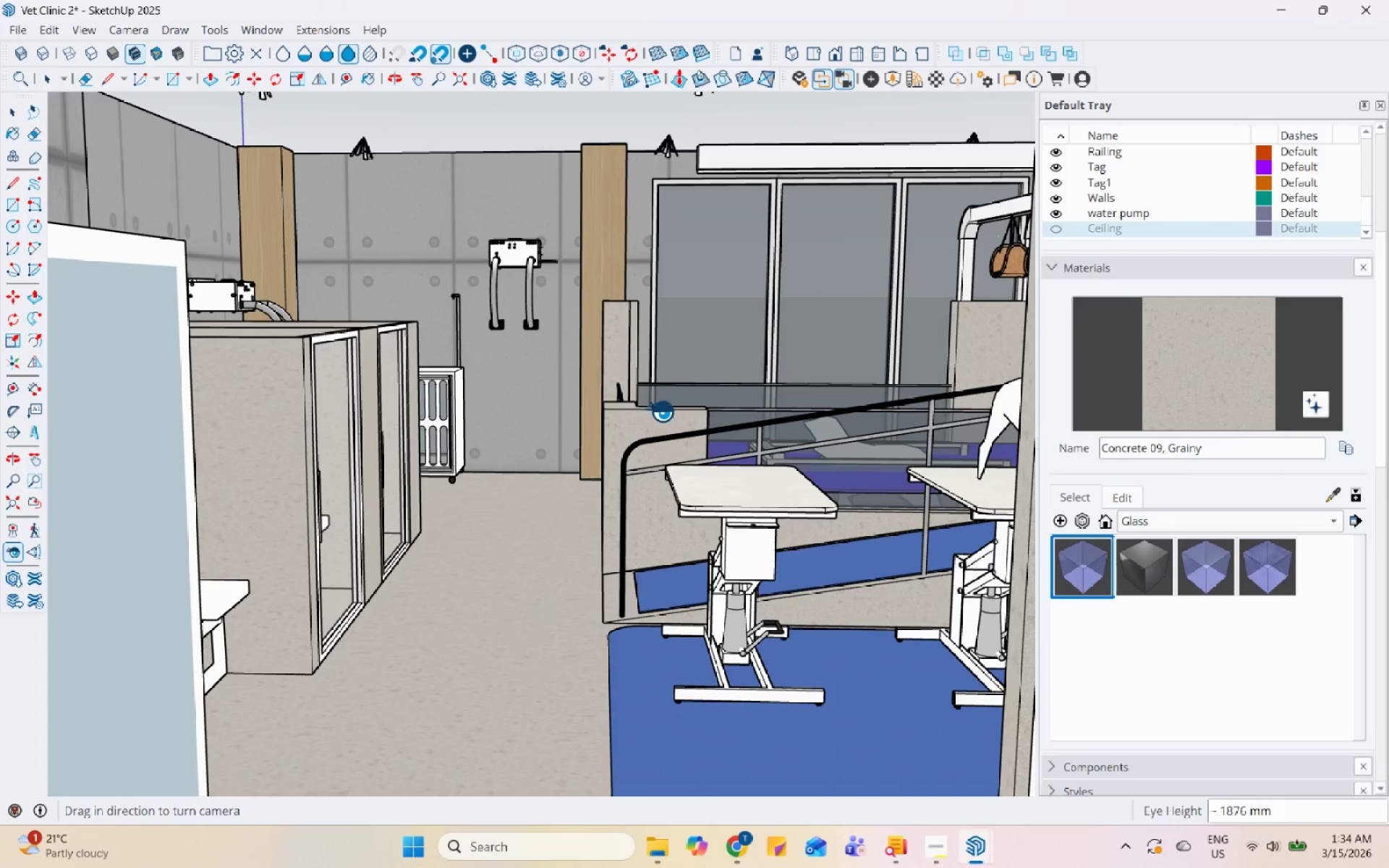 
left_click_drag(start_coordinate=[627, 411], to_coordinate=[617, 415])
 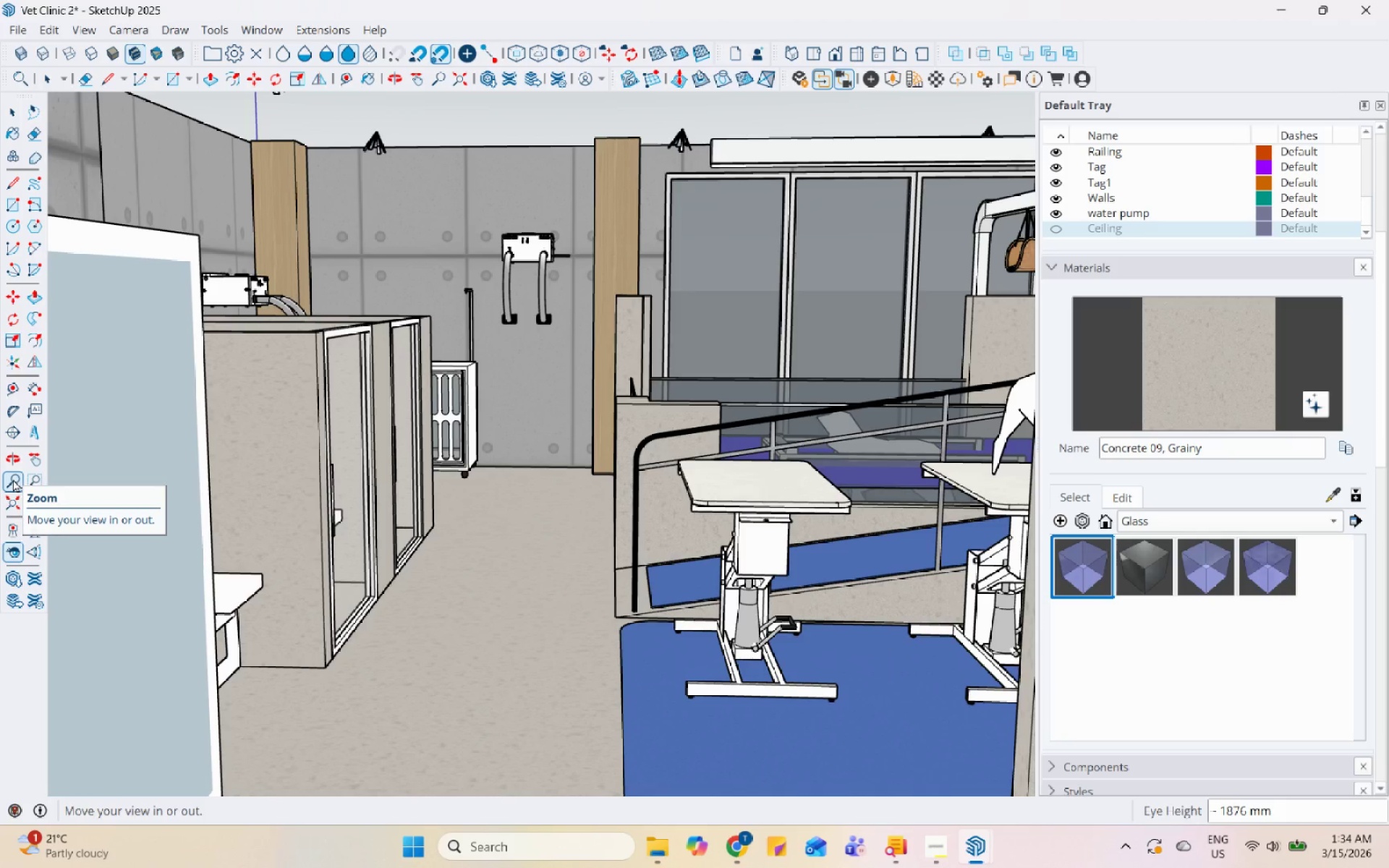 
left_click([13, 479])
 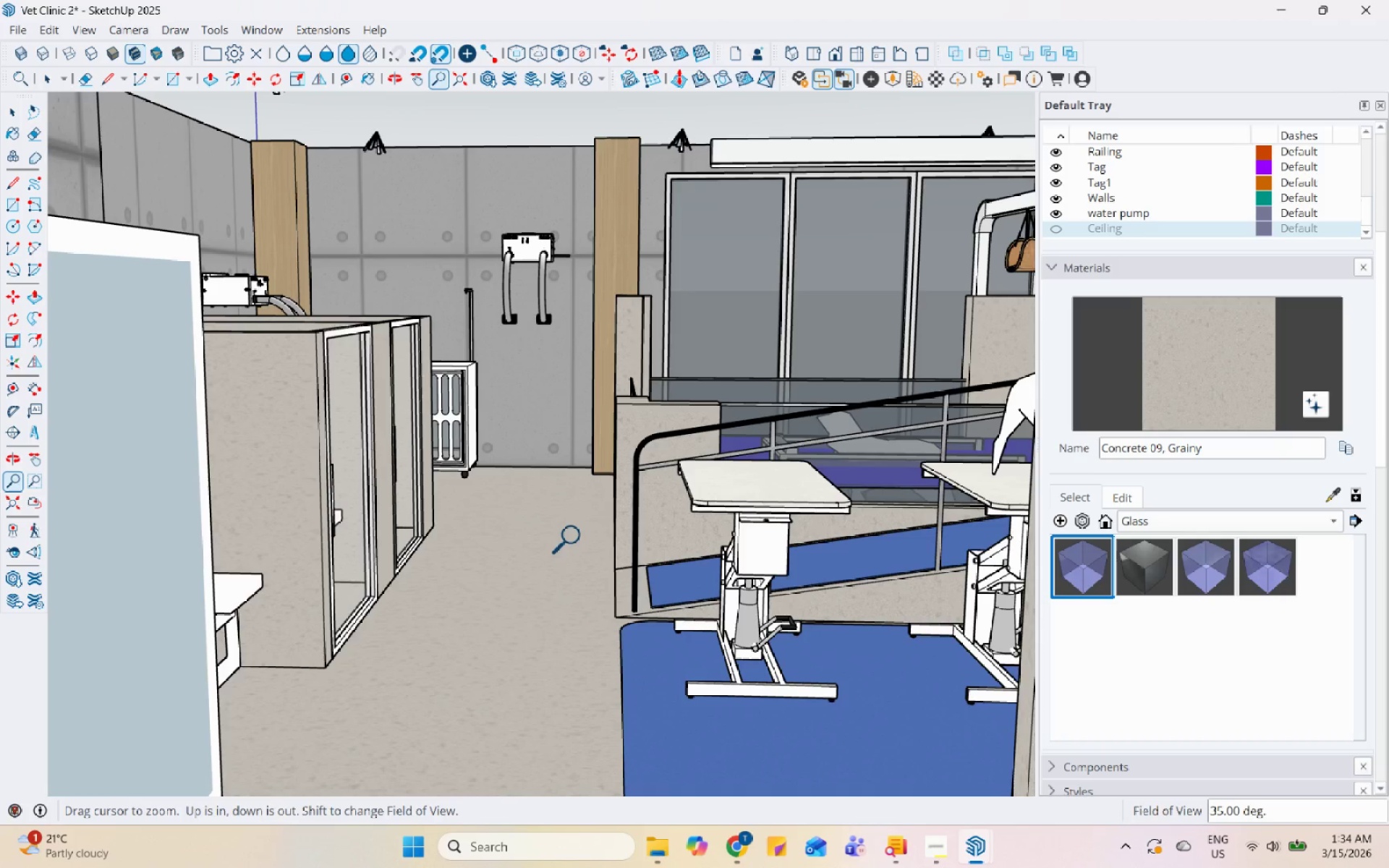 
hold_key(key=ControlLeft, duration=1.5)
left_click_drag(start_coordinate=[577, 538], to_coordinate=[579, 569])
 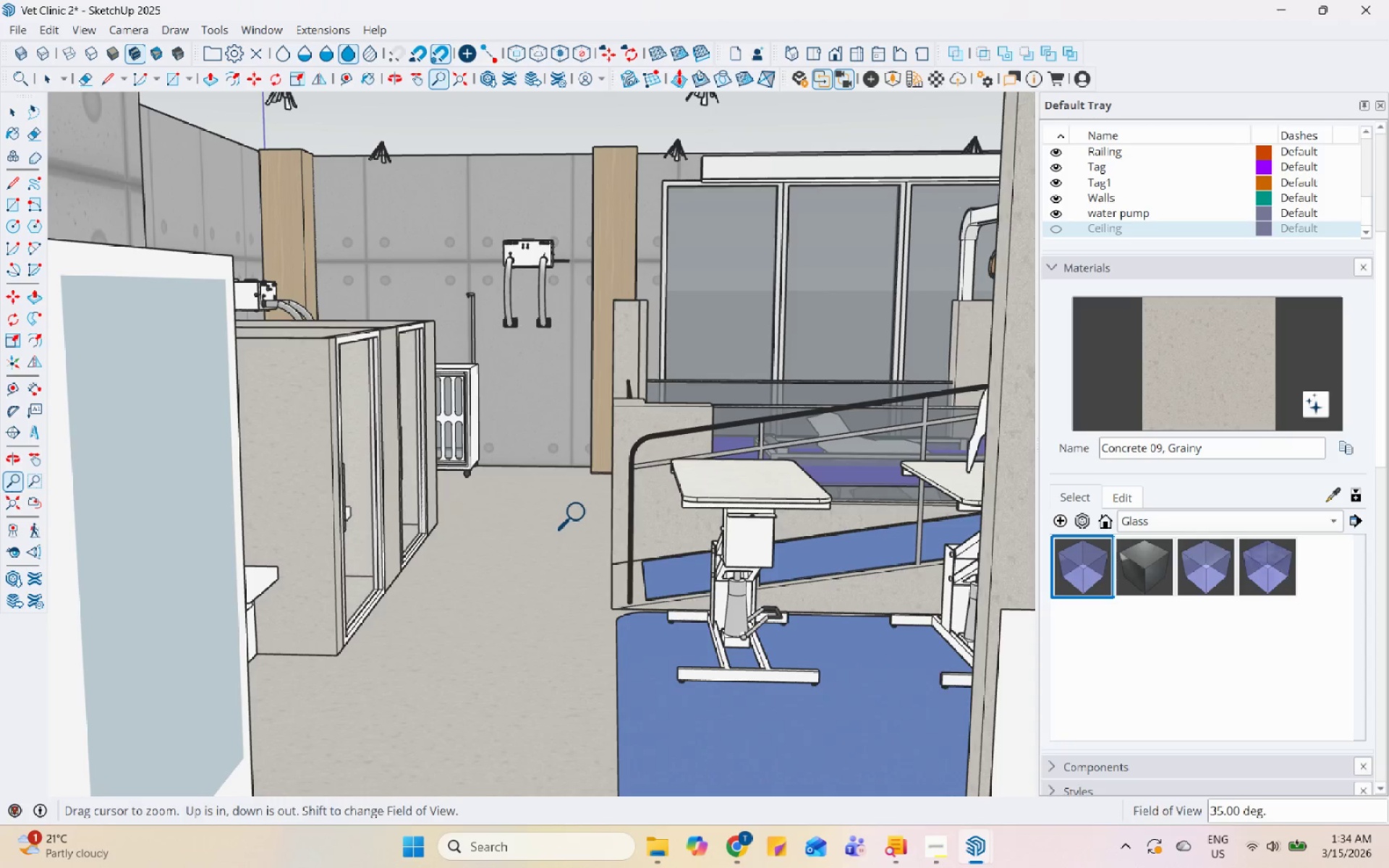 
left_click_drag(start_coordinate=[582, 513], to_coordinate=[587, 556])
 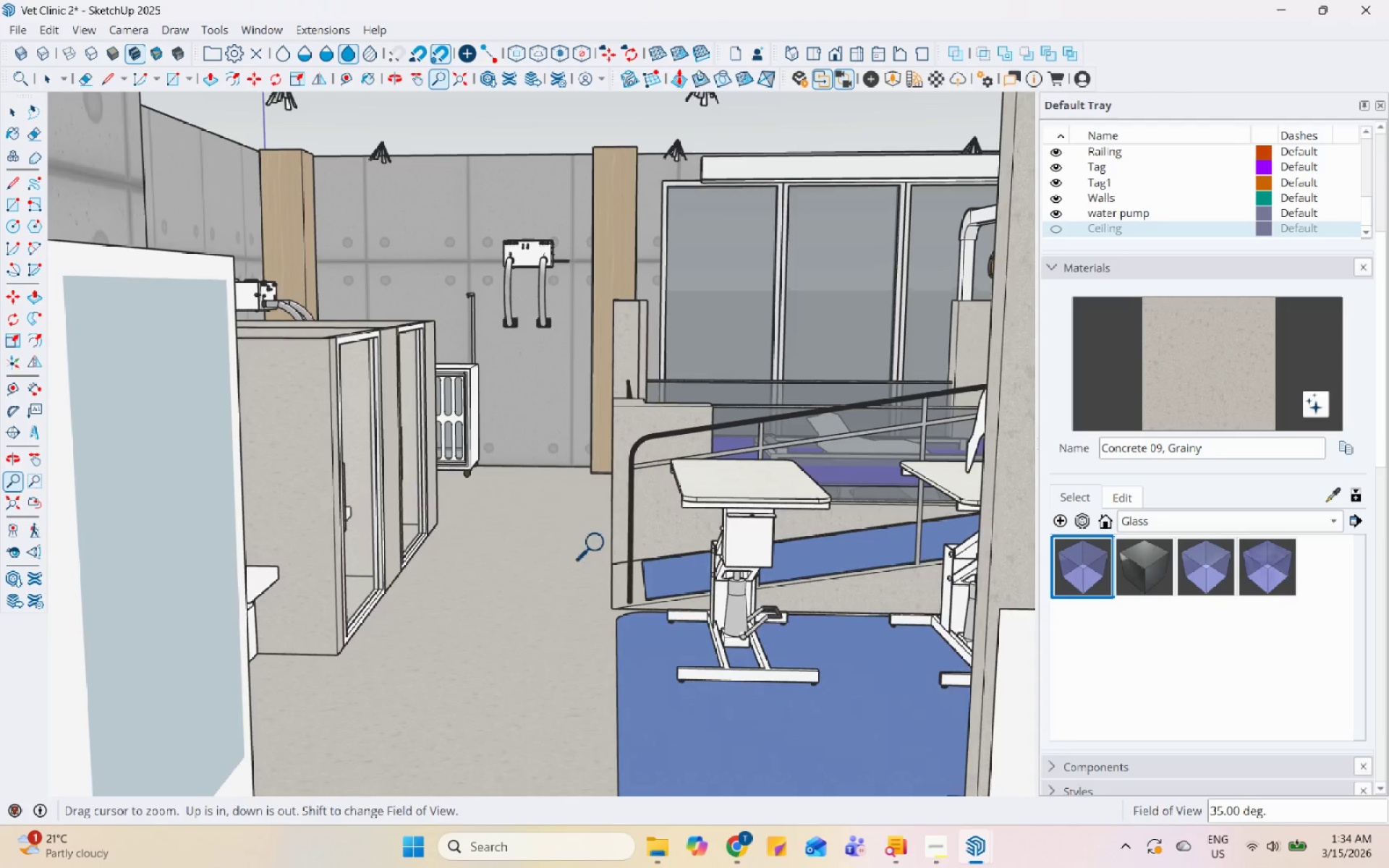 
hold_key(key=ControlLeft, duration=1.52)
left_click_drag(start_coordinate=[601, 501], to_coordinate=[599, 550])
 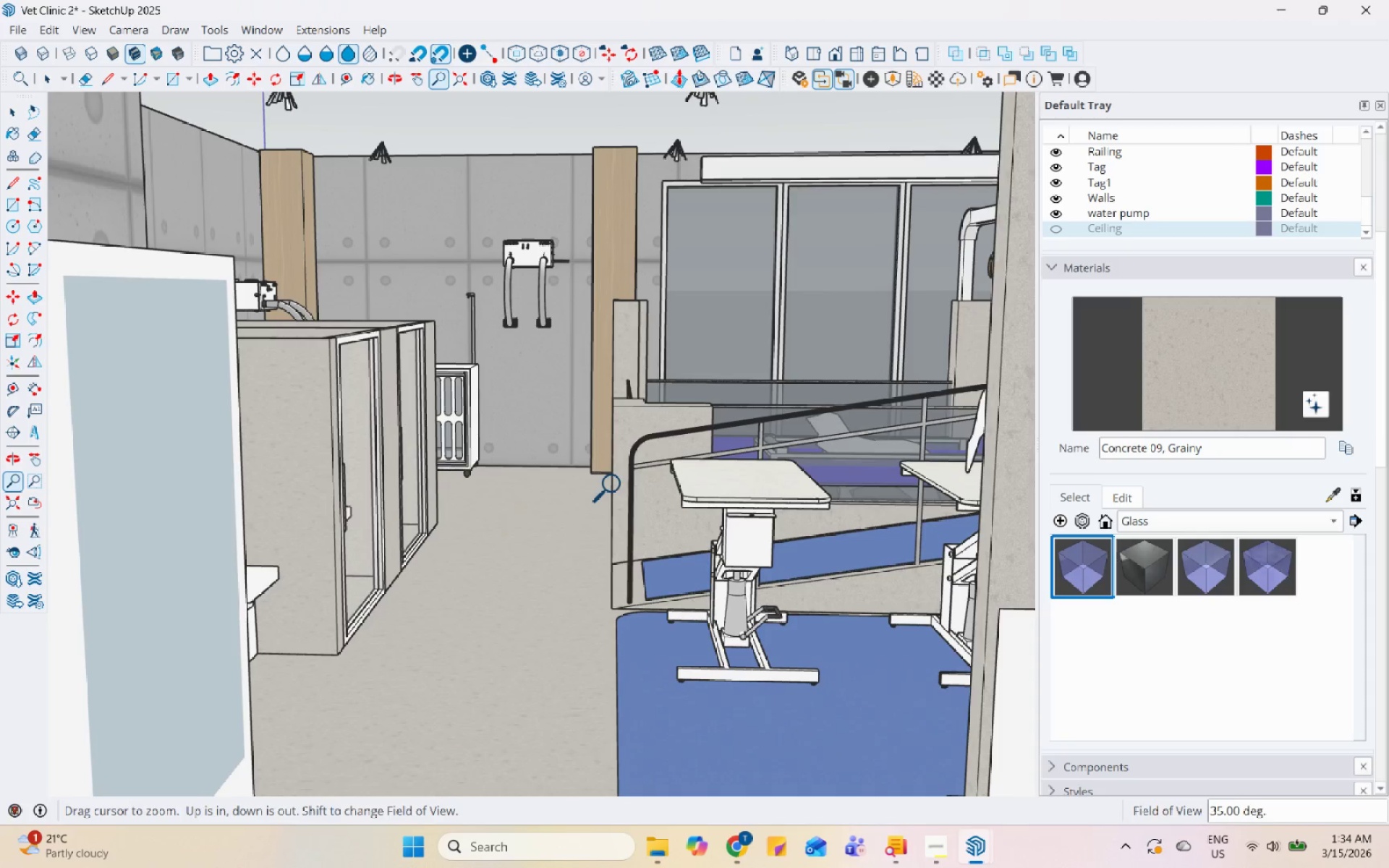 
hold_key(key=ControlLeft, duration=1.5)
 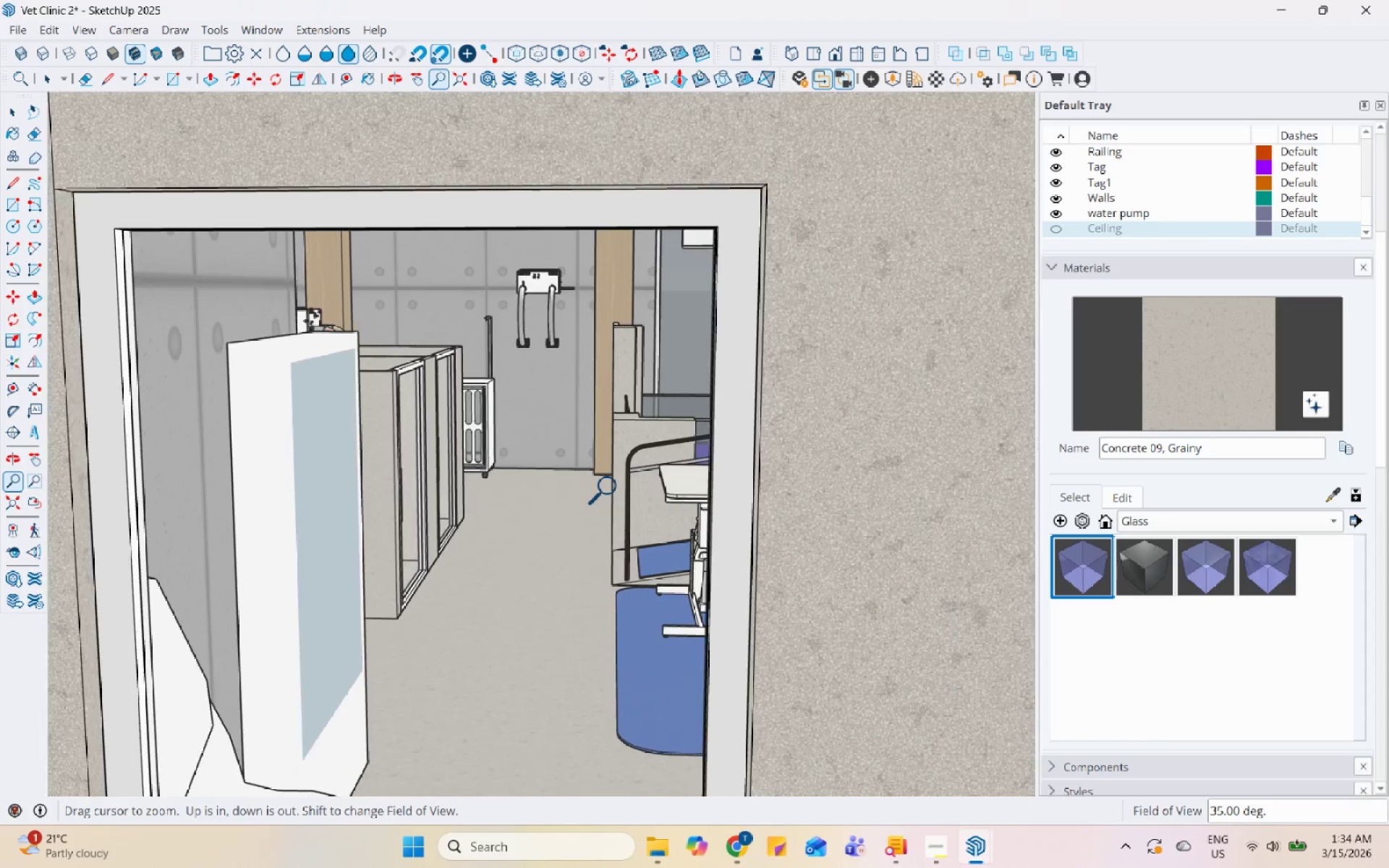 
hold_key(key=ControlLeft, duration=1.5)
 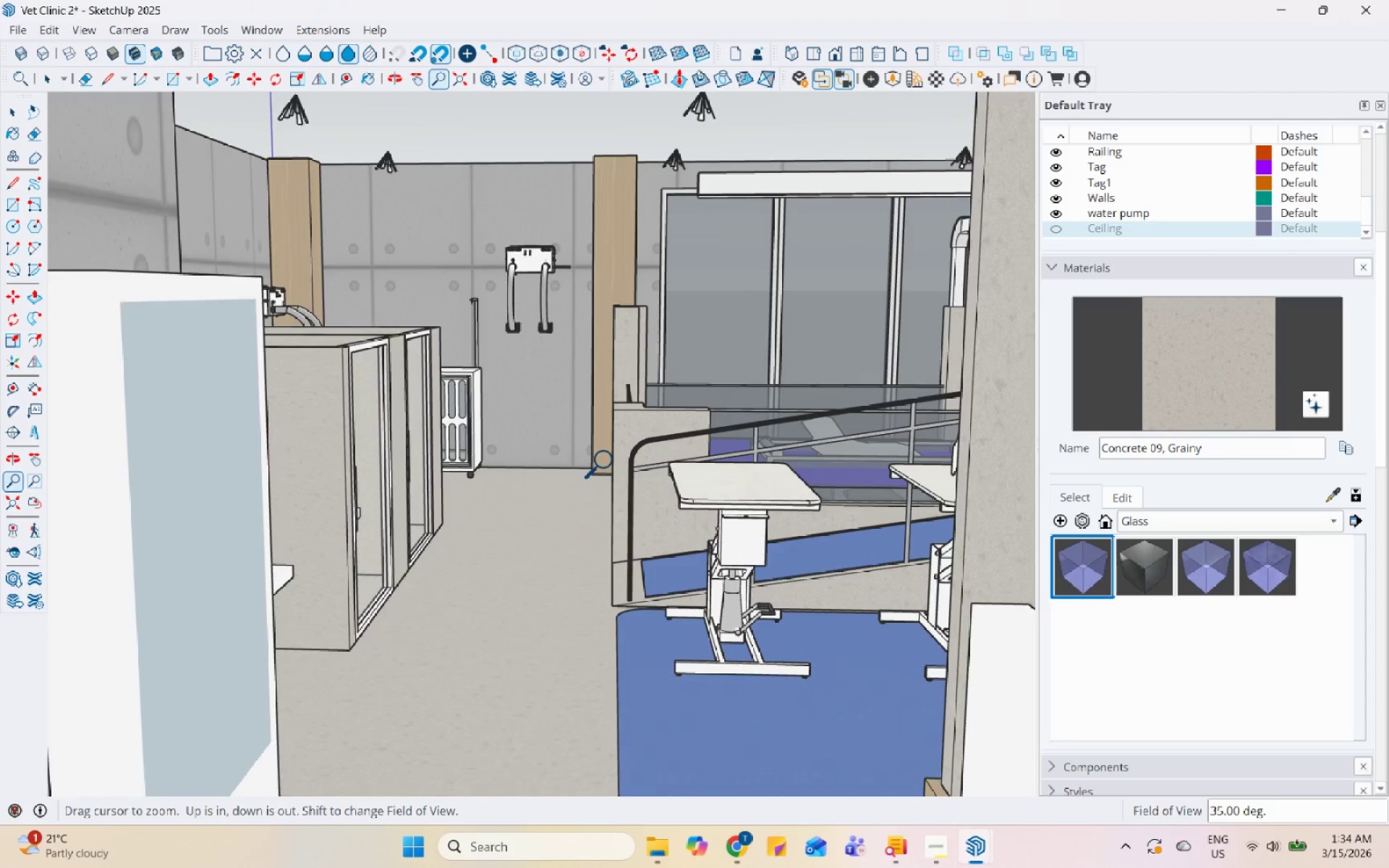 
key(Control+ControlLeft)
 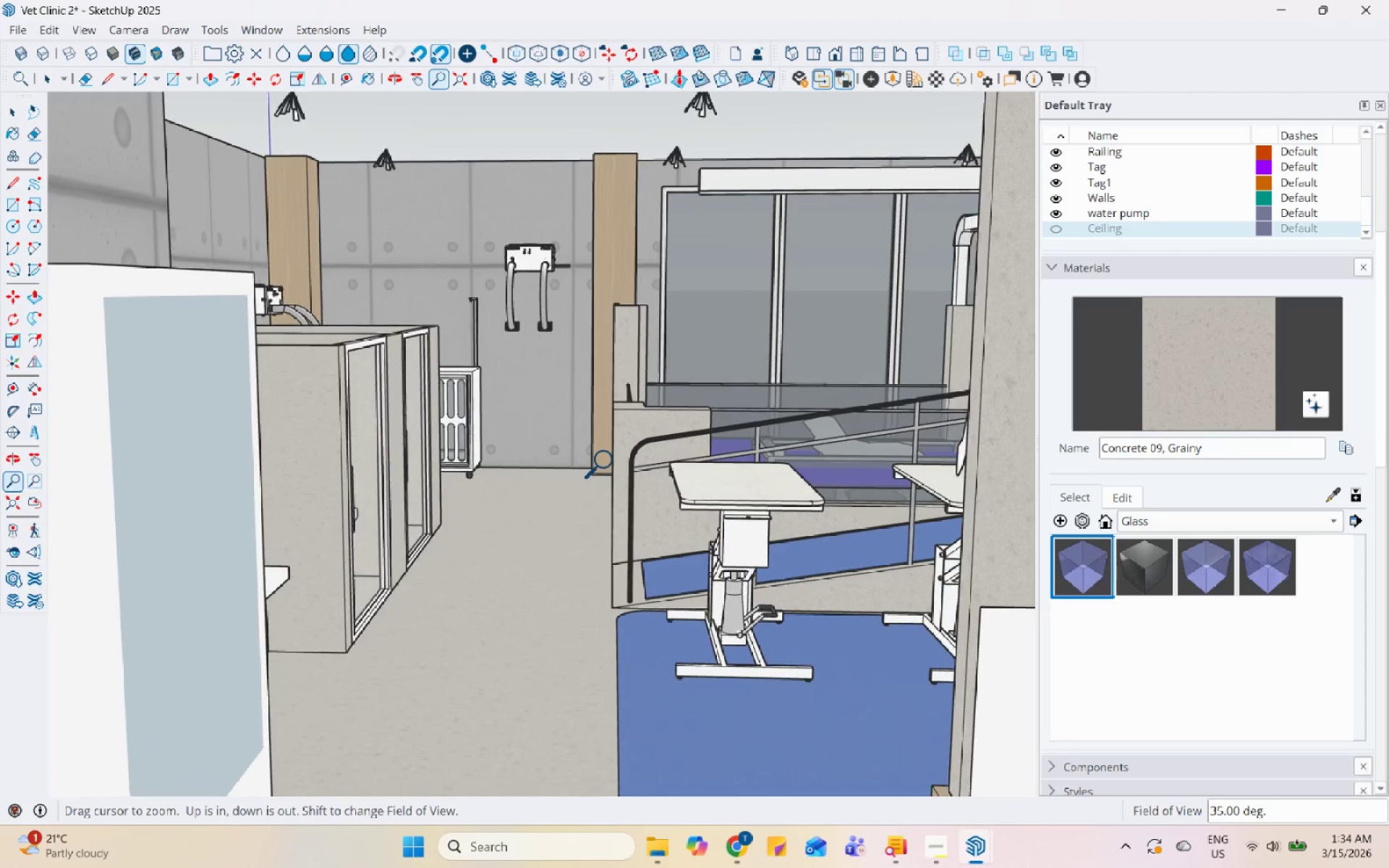 
key(Control+ControlLeft)
 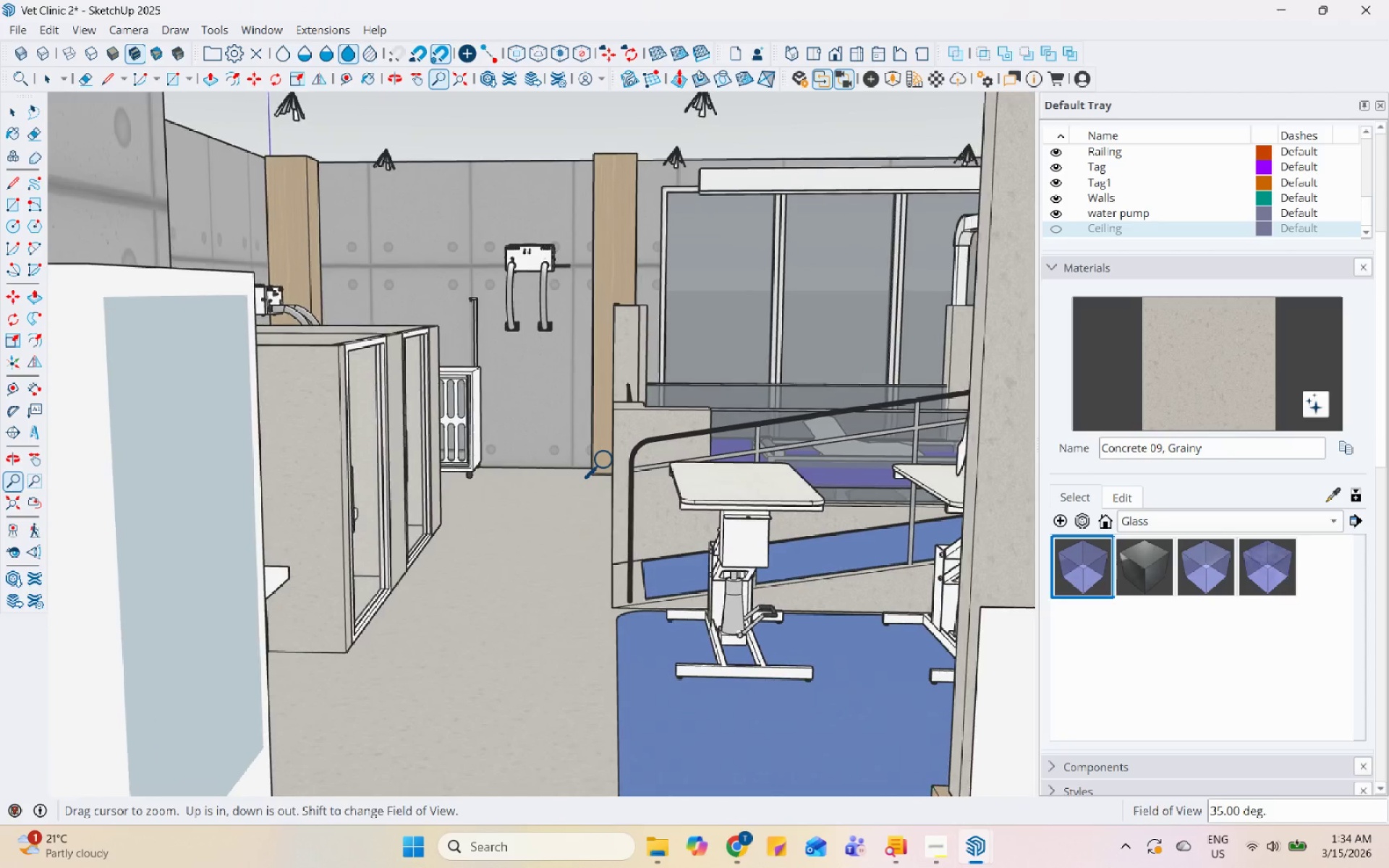 
key(Control+ControlLeft)
 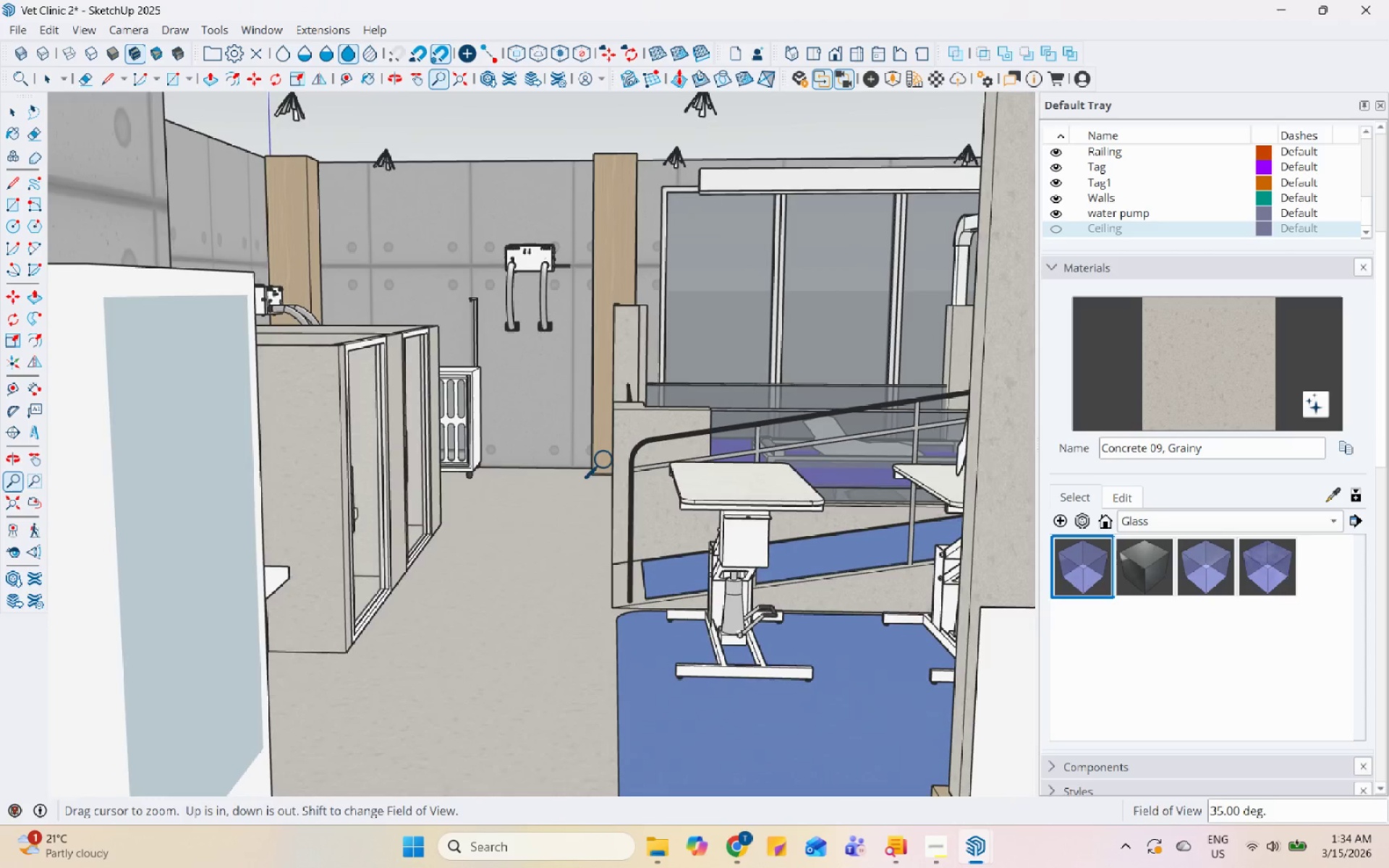 
key(Control+ControlLeft)
 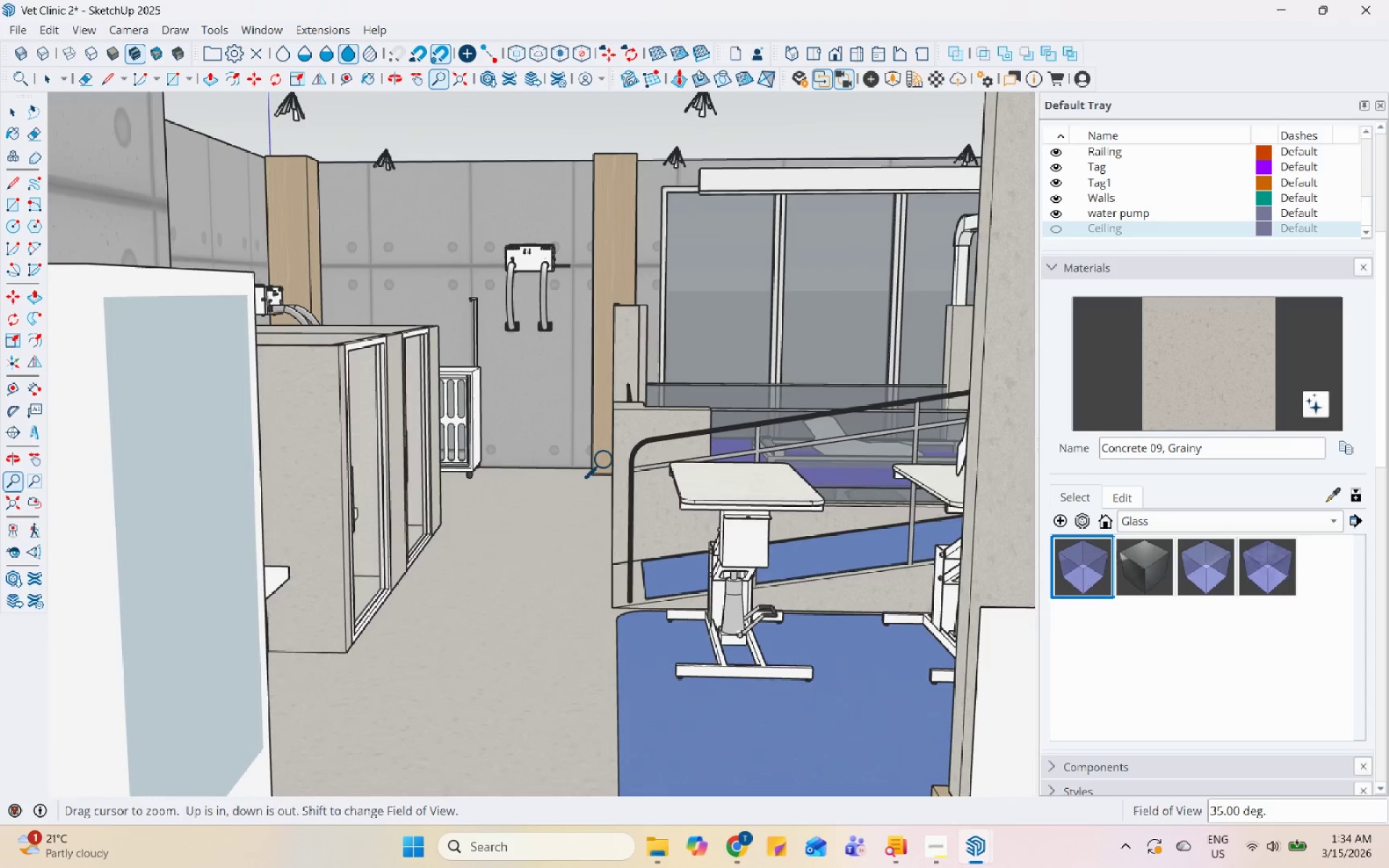 
key(Control+ControlLeft)
 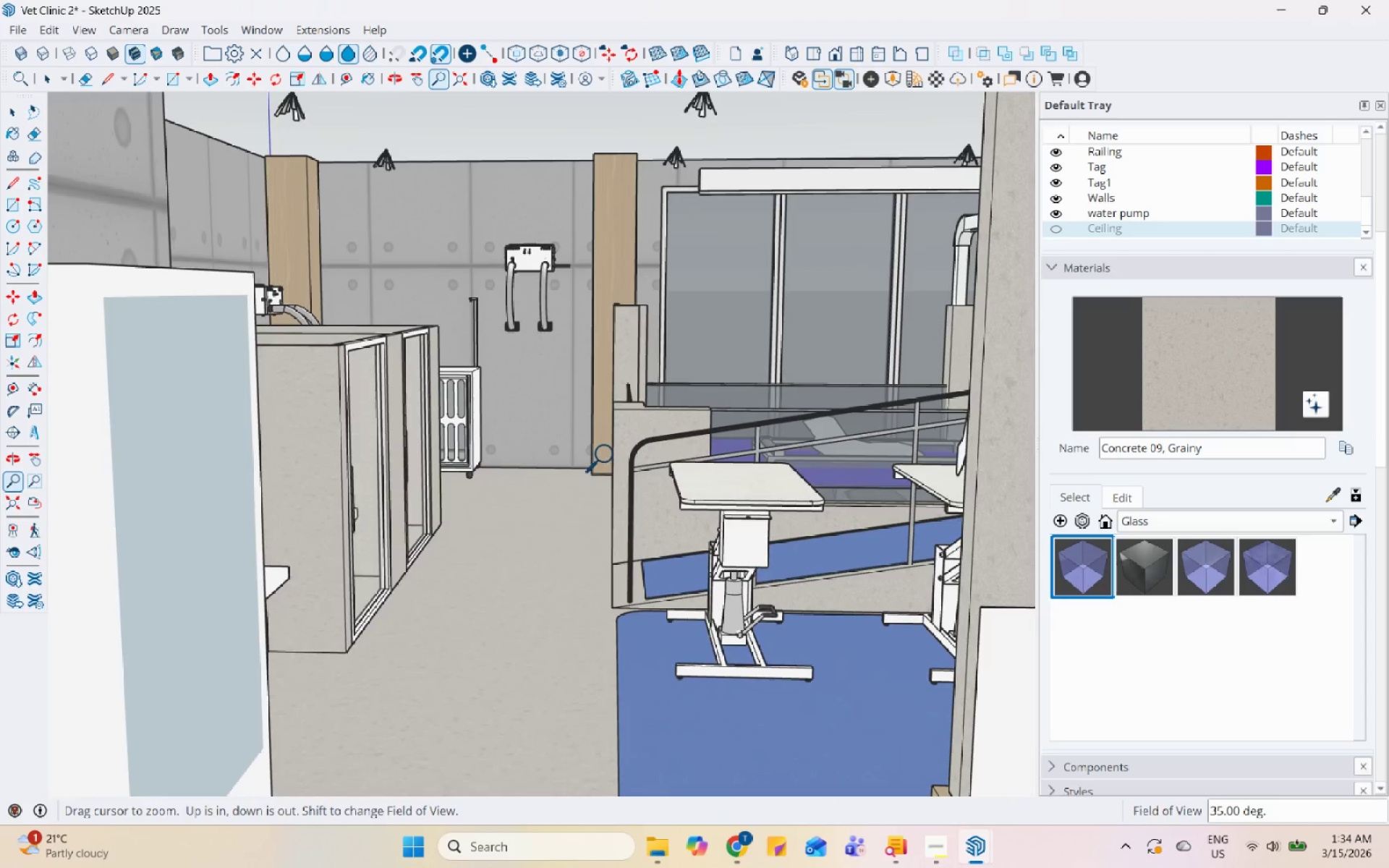 
key(Control+ControlLeft)
 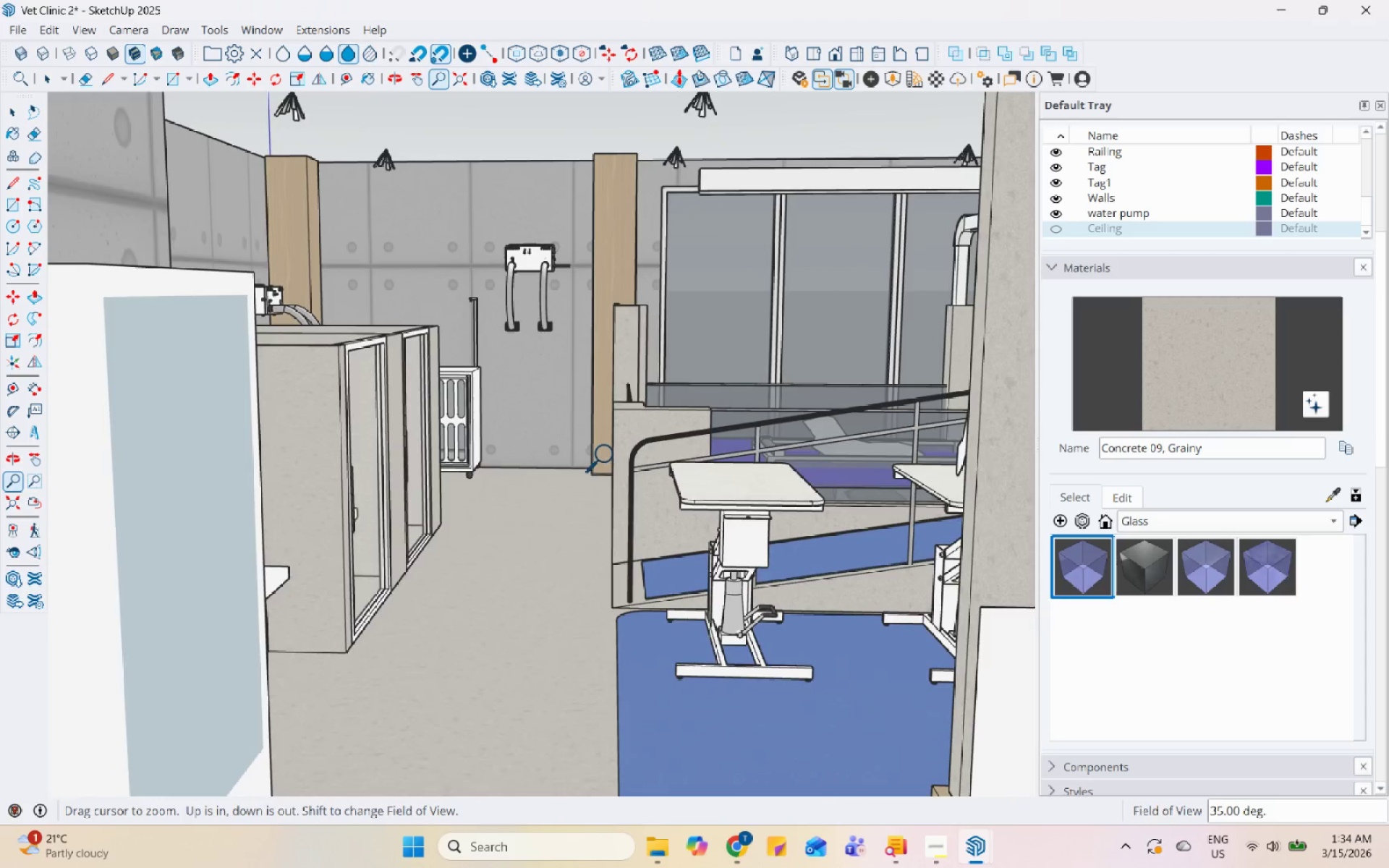 
key(Control+ControlLeft)
 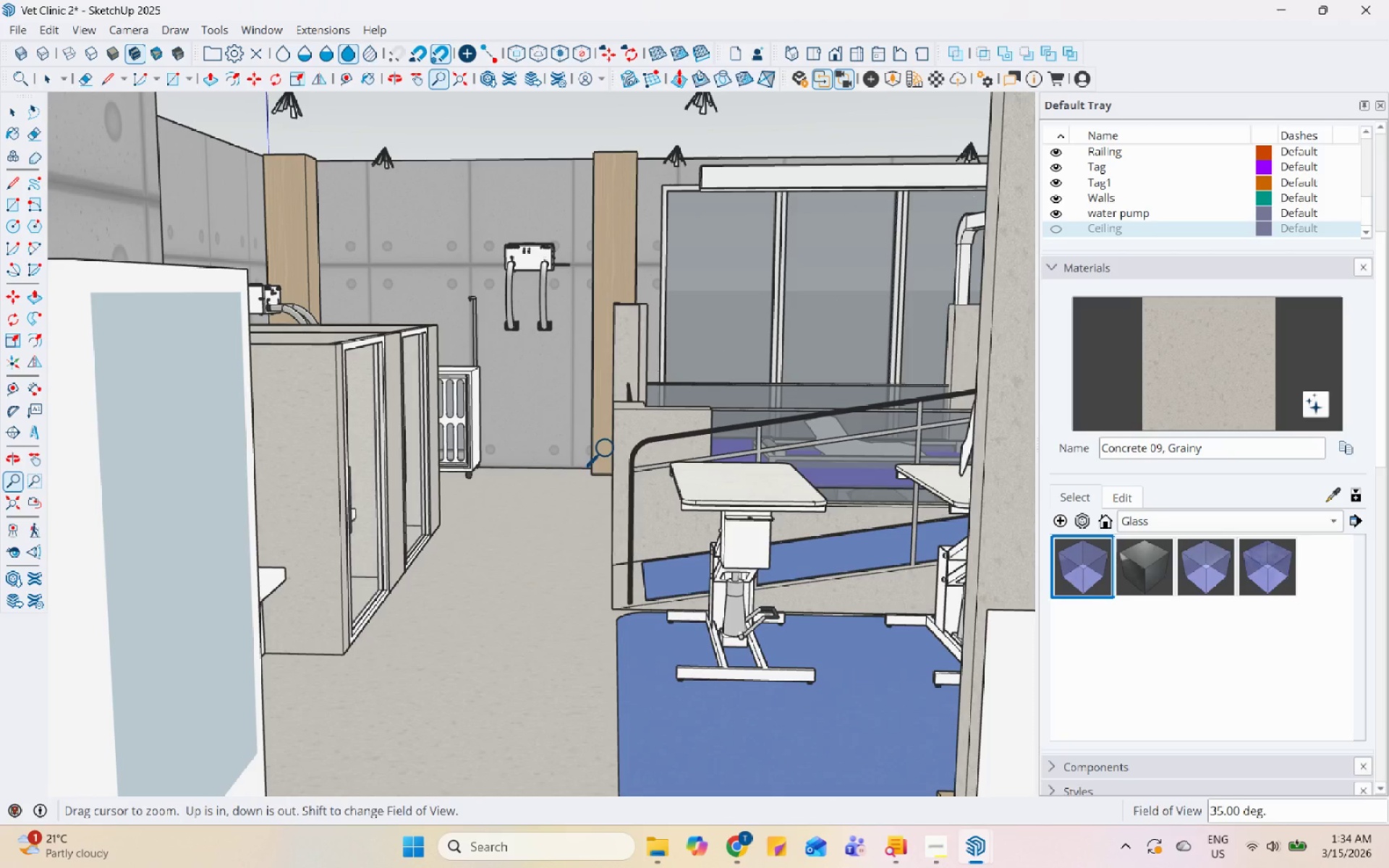 
scroll: coordinate [611, 451], scroll_direction: down, amount: 14.0
 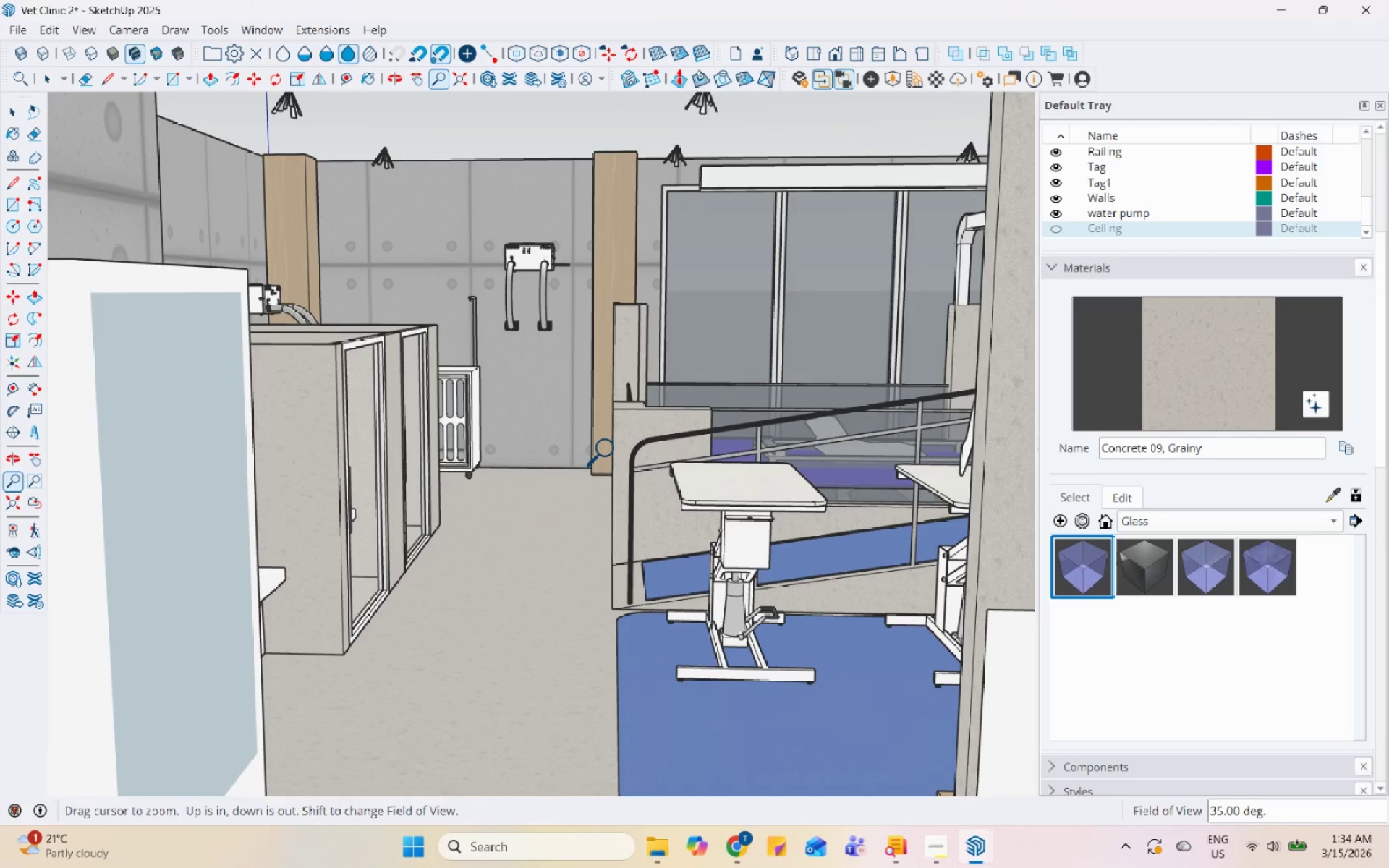 
hold_key(key=ControlLeft, duration=1.5)
left_click_drag(start_coordinate=[649, 443], to_coordinate=[653, 466])
 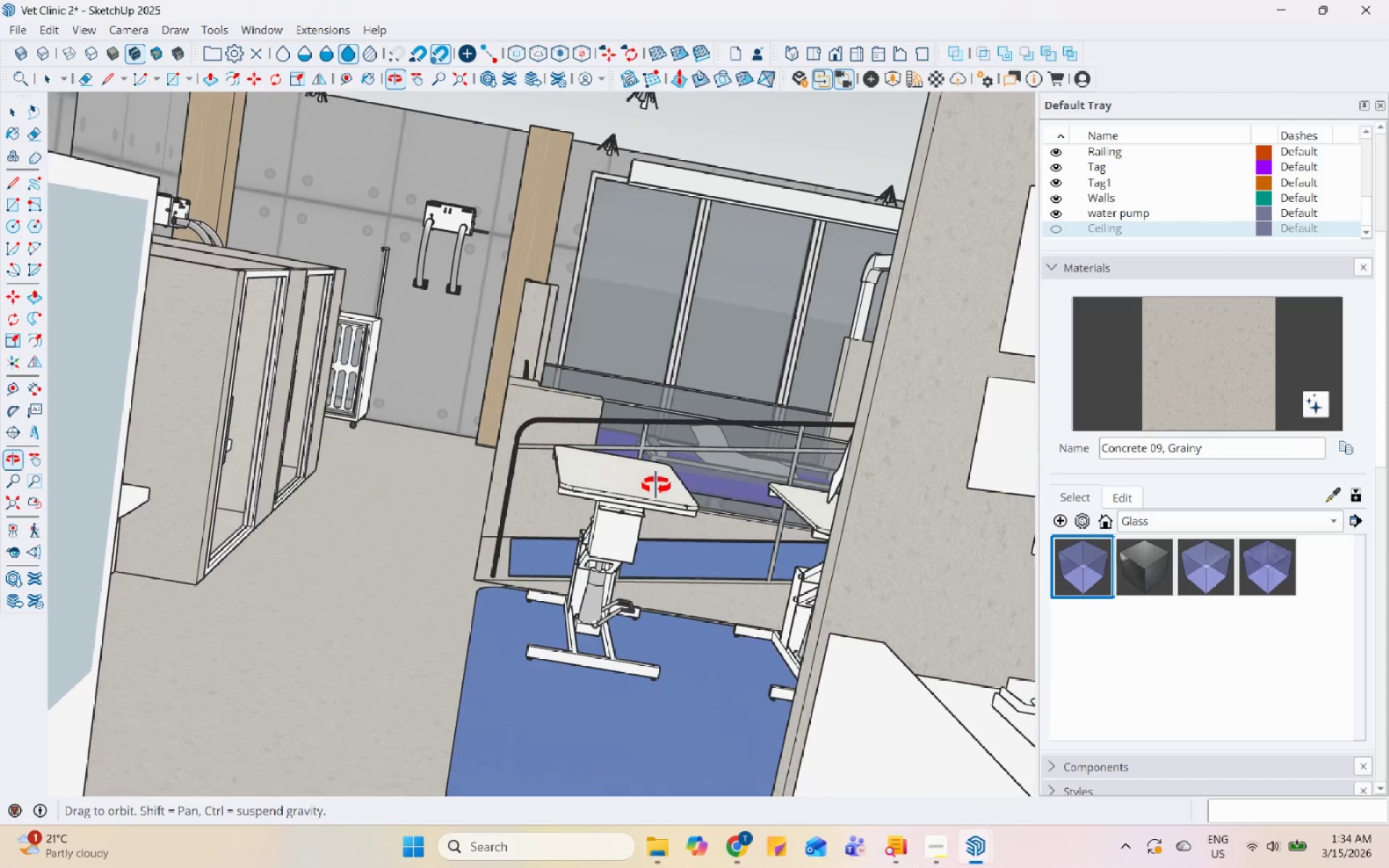 
hold_key(key=ControlLeft, duration=1.51)
left_click_drag(start_coordinate=[619, 433], to_coordinate=[620, 609])
 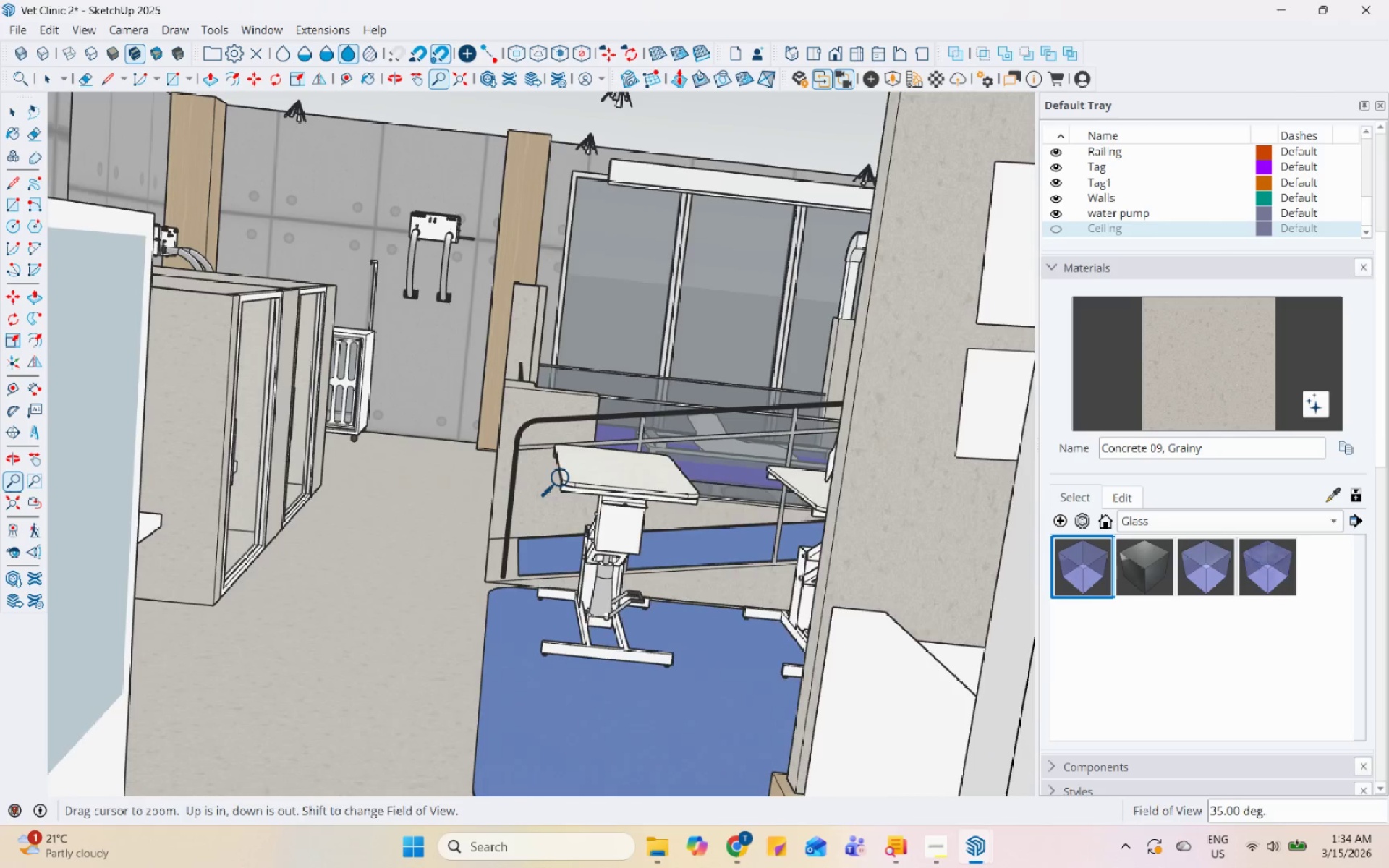 
hold_key(key=ControlLeft, duration=0.98)
left_click([450, 451])
 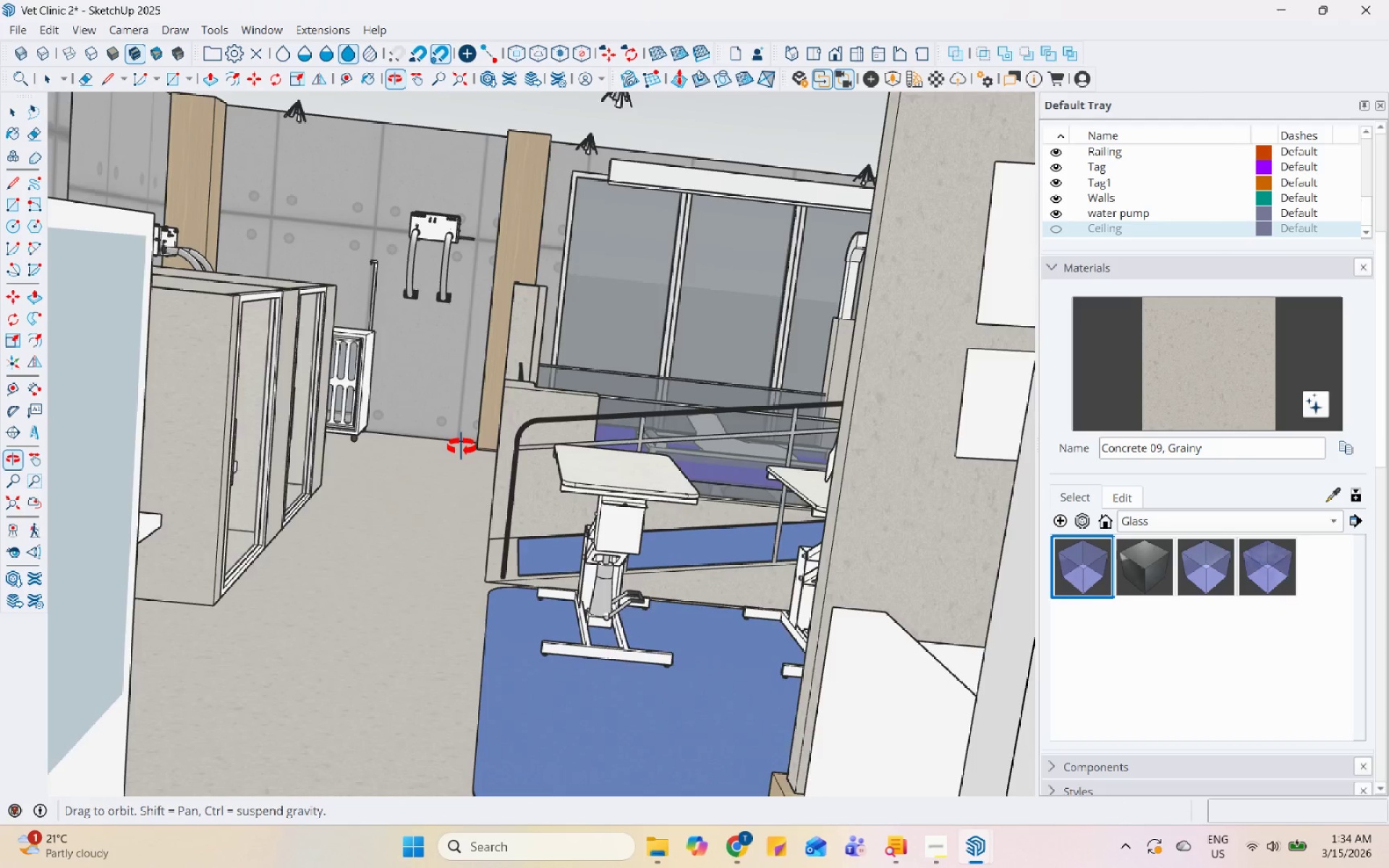 
hold_key(key=ControlLeft, duration=13.7)
scroll: coordinate [600, 471], scroll_direction: down, amount: 13.0
 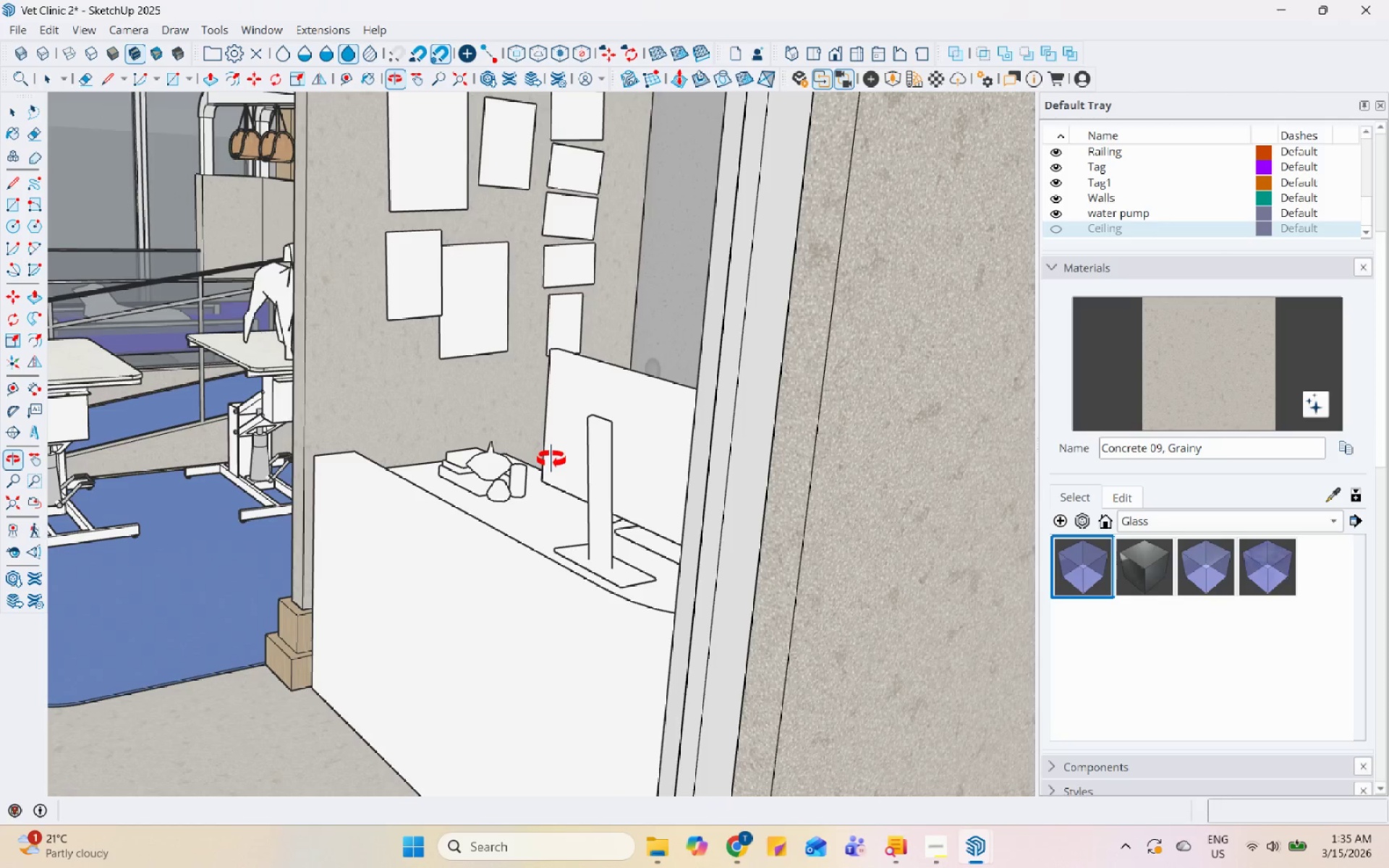 
key(Space)
 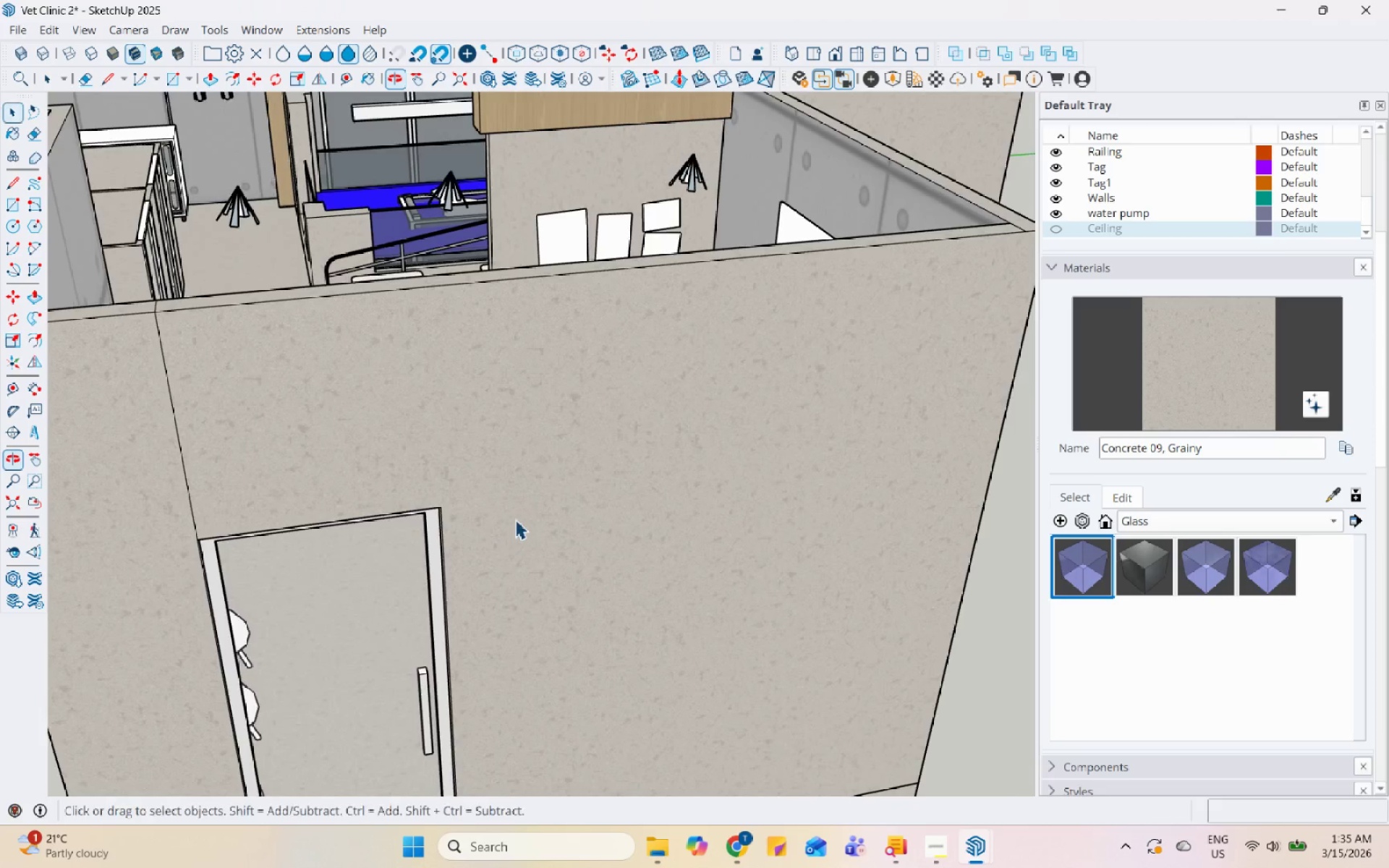 
scroll: coordinate [517, 519], scroll_direction: down, amount: 21.0
 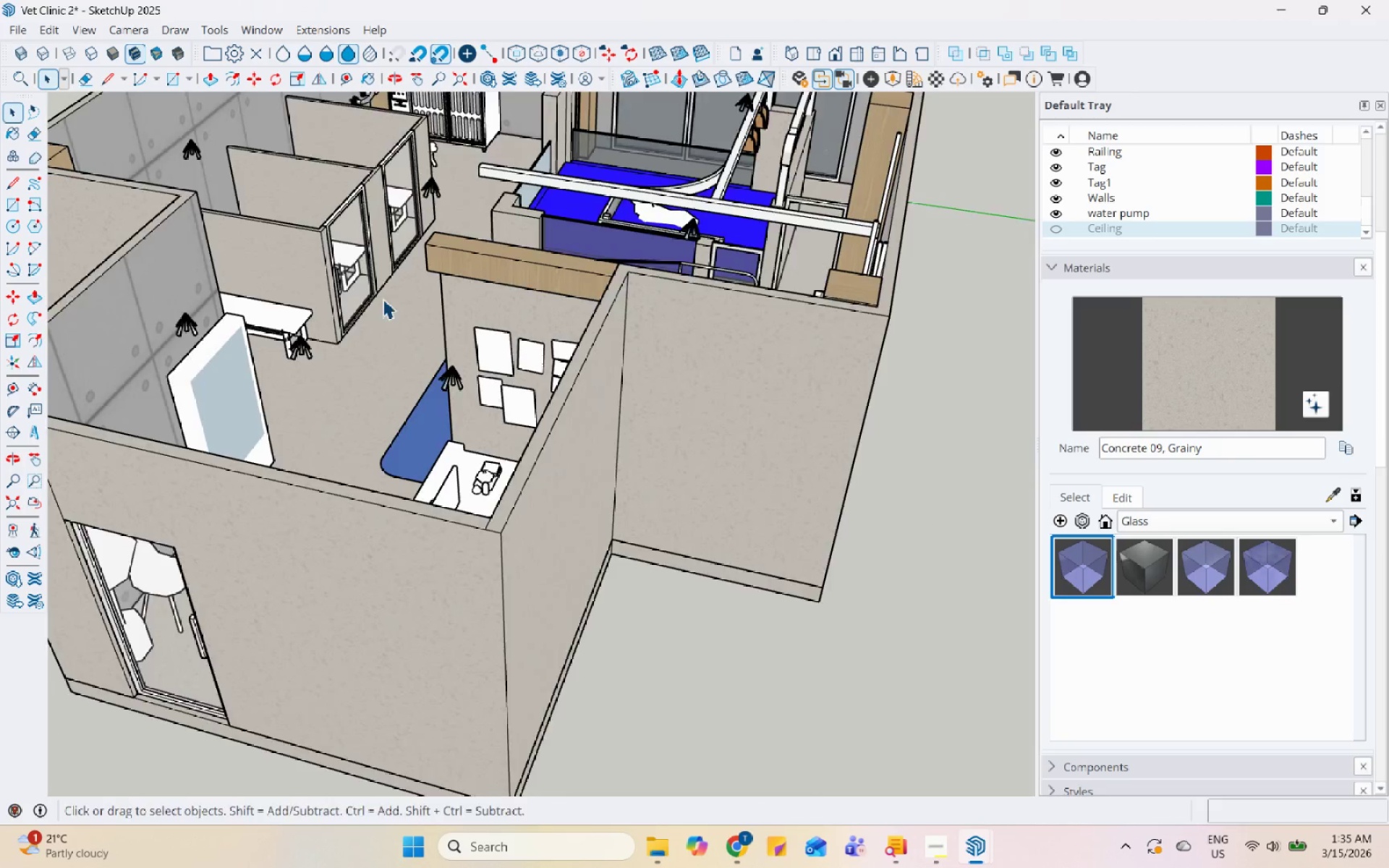 
scroll: coordinate [346, 349], scroll_direction: up, amount: 1.0
 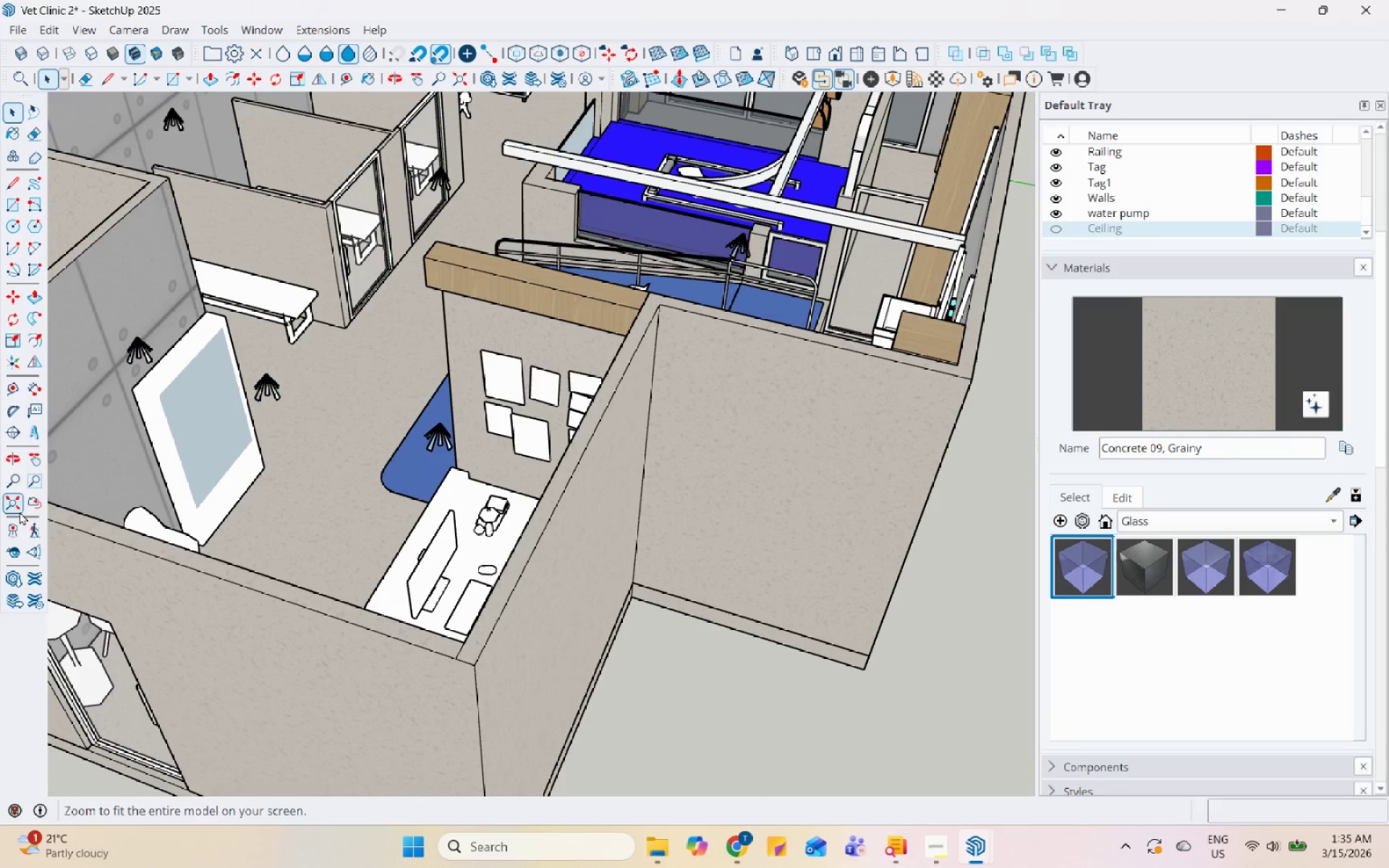 
left_click_drag(start_coordinate=[17, 483], to_coordinate=[20, 482])
 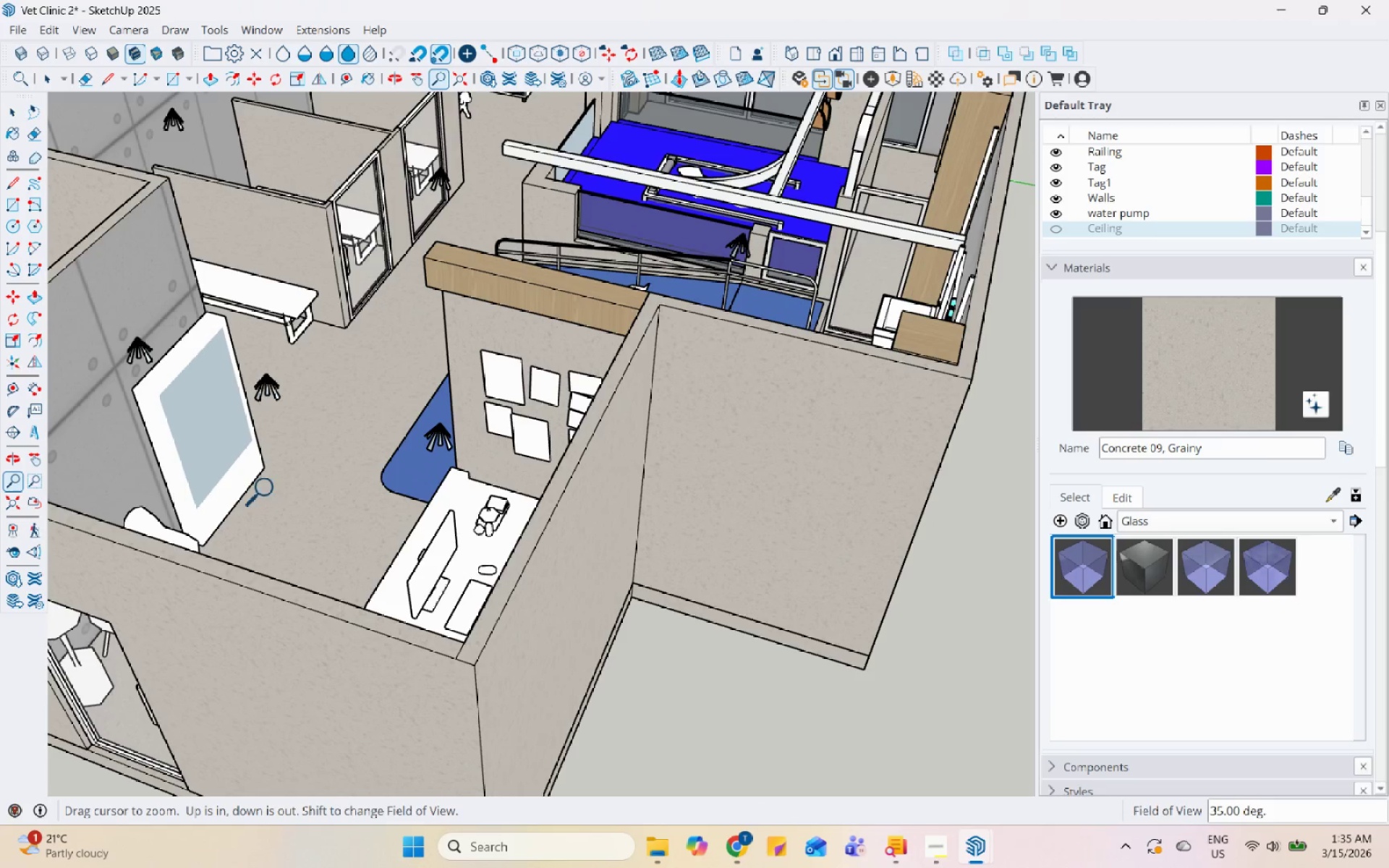 
hold_key(key=ShiftLeft, duration=0.86)
 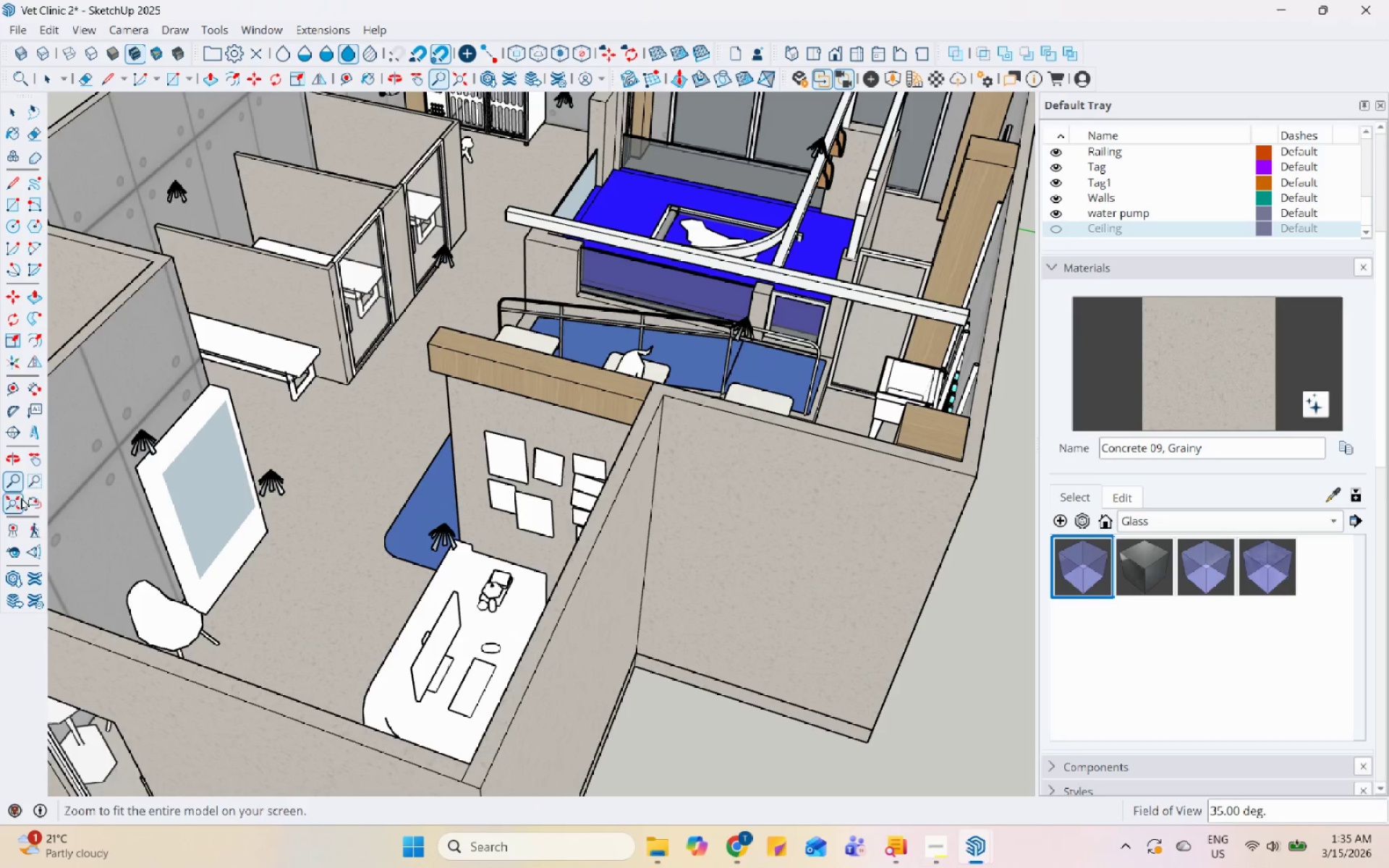 
hold_key(key=ControlLeft, duration=1.5)
left_click_drag(start_coordinate=[279, 502], to_coordinate=[294, 601])
 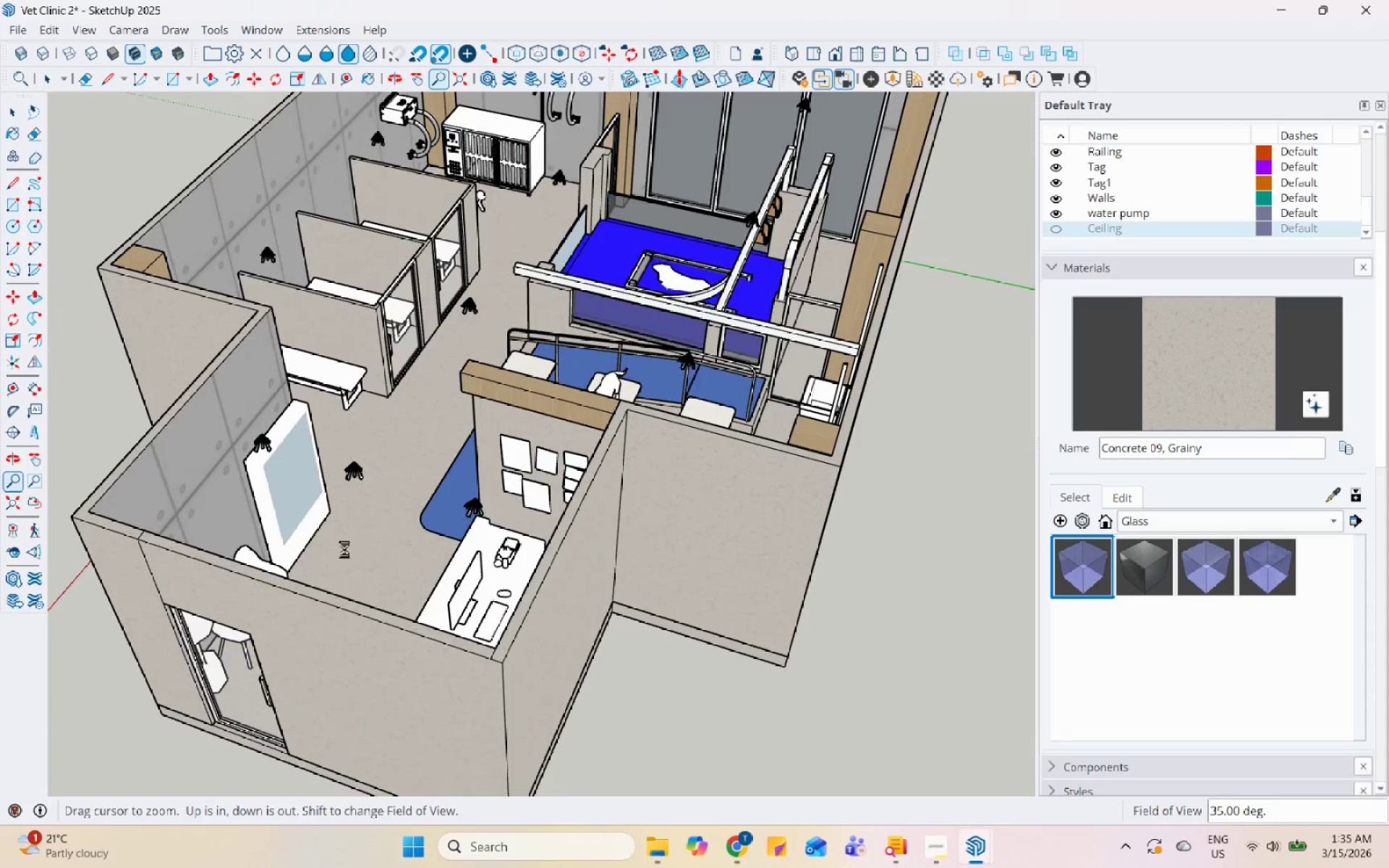 
hold_key(key=ControlLeft, duration=1.05)
 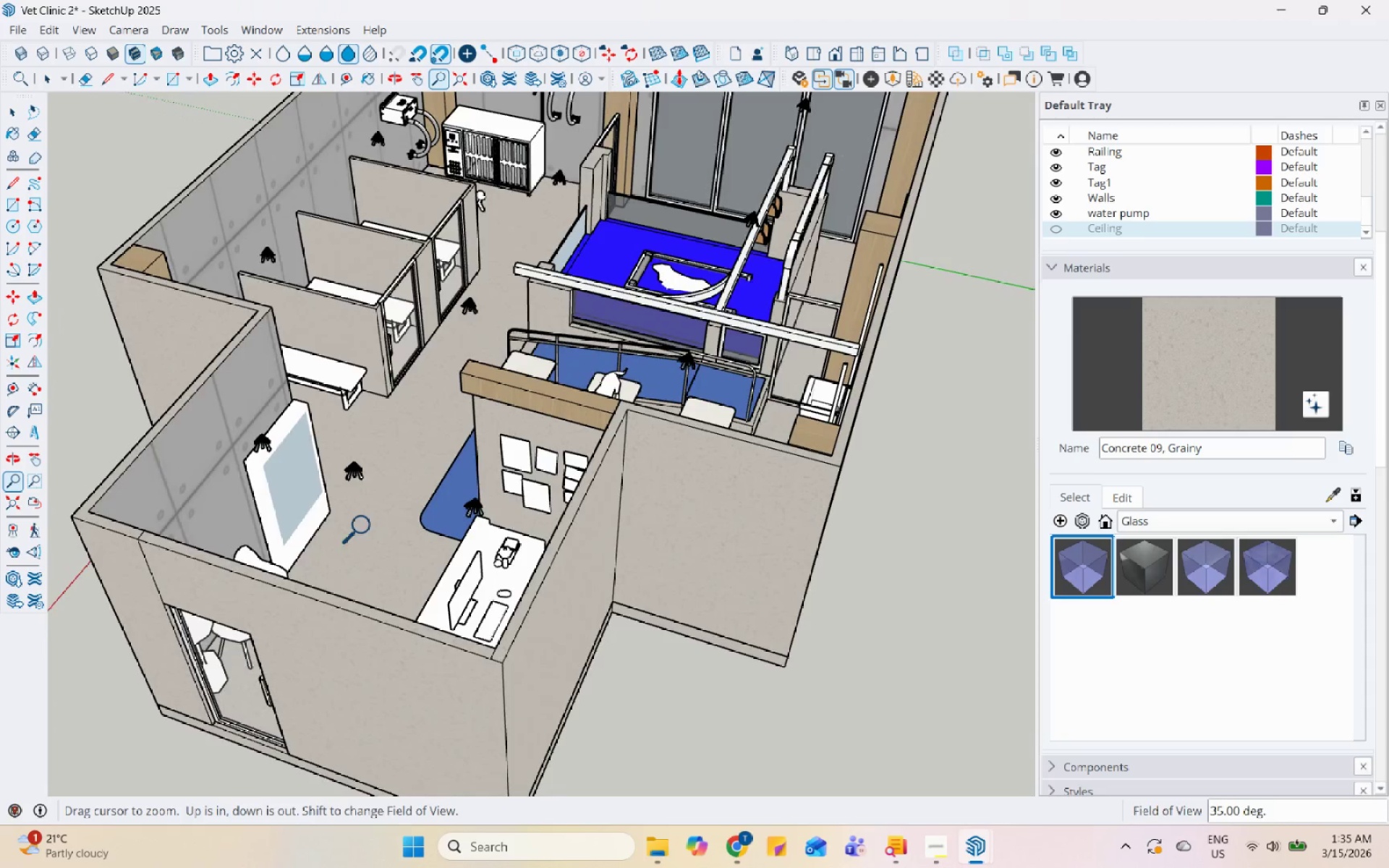 
hold_key(key=ControlLeft, duration=1.36)
left_click_drag(start_coordinate=[368, 524], to_coordinate=[362, 693])
 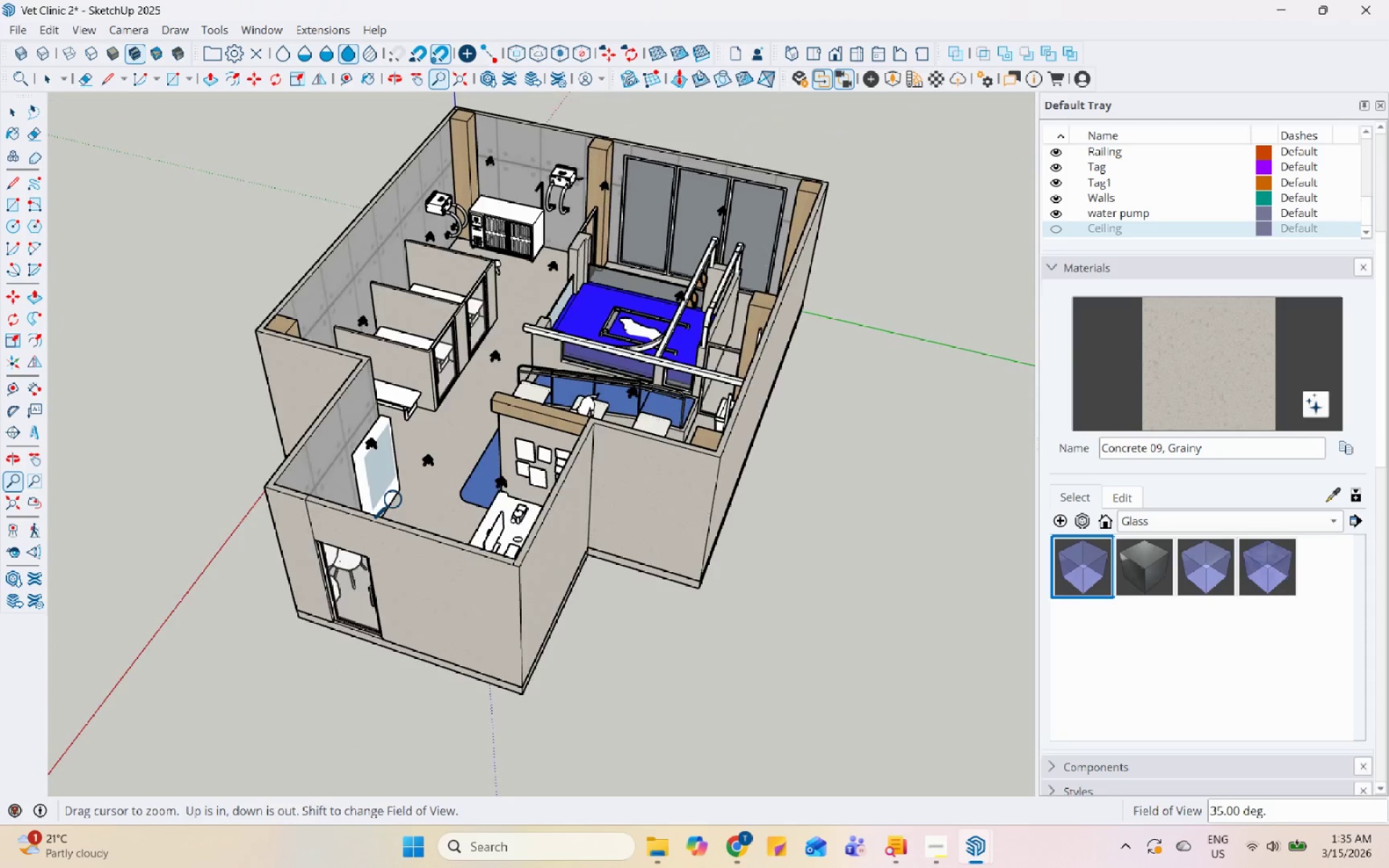 
hold_key(key=ControlLeft, duration=0.55)
left_click_drag(start_coordinate=[399, 501], to_coordinate=[396, 553])
 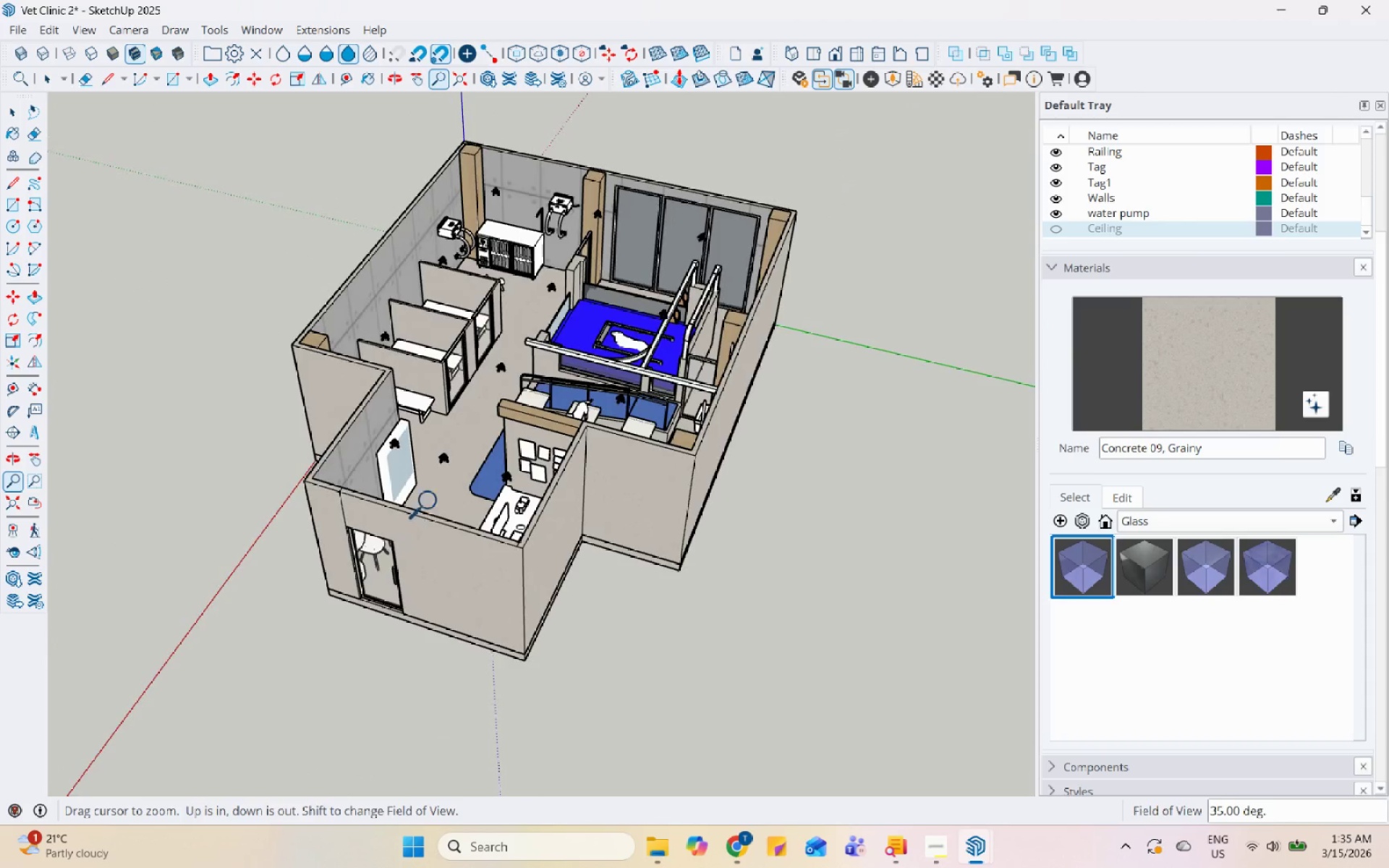 
hold_key(key=ShiftLeft, duration=0.84)
left_click_drag(start_coordinate=[436, 458], to_coordinate=[442, 425])
 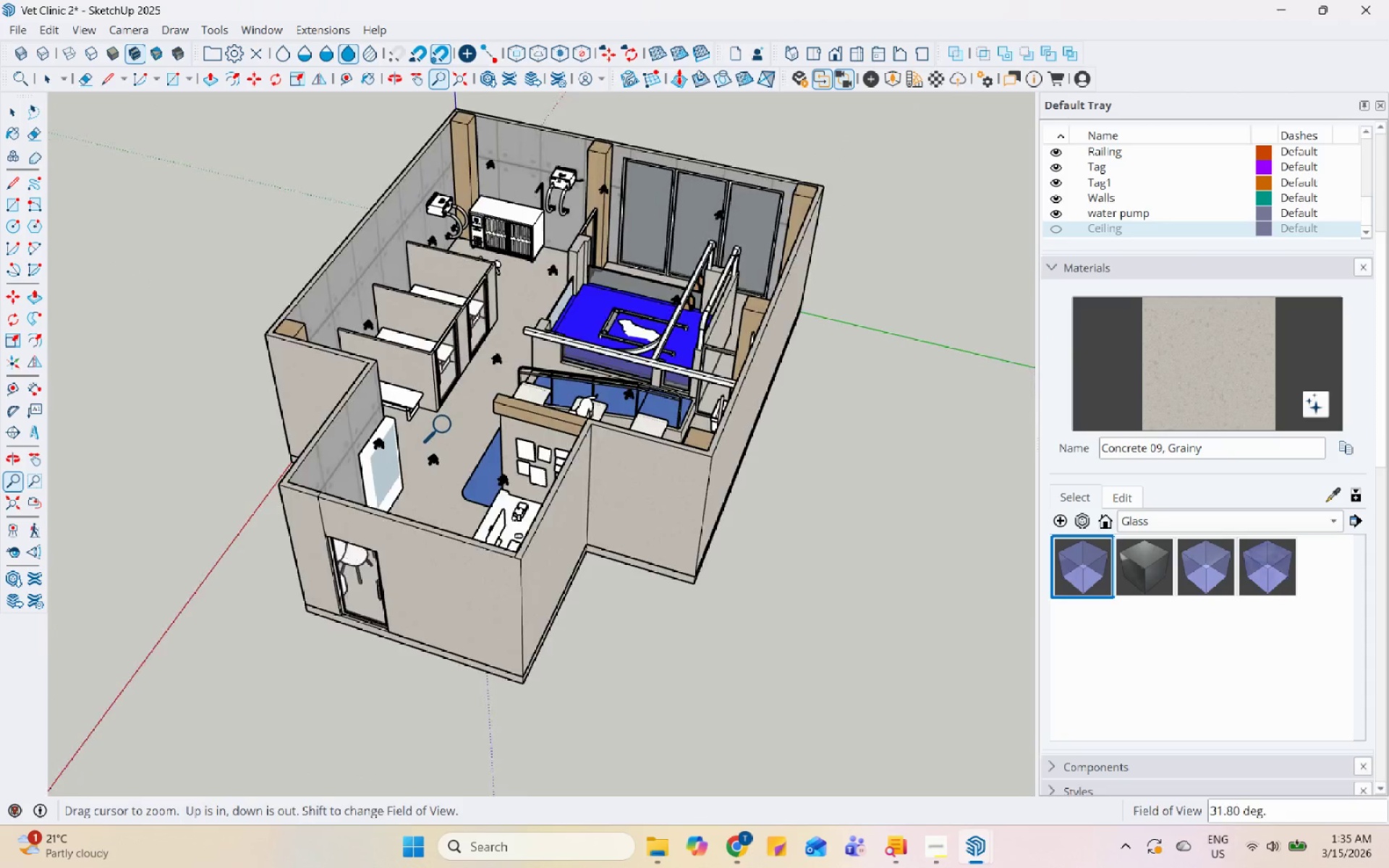 
left_click([470, 404])
 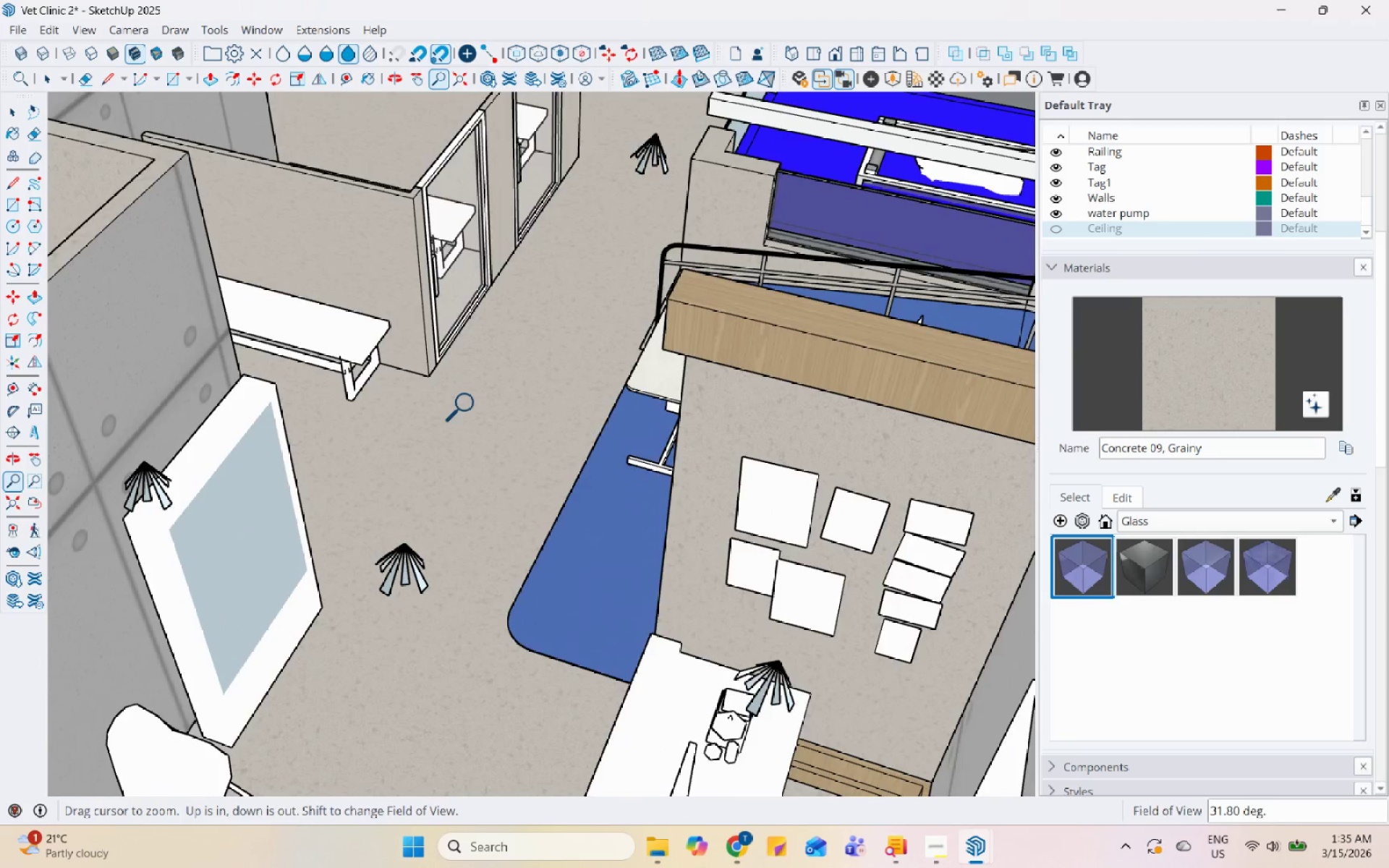 
scroll: coordinate [424, 450], scroll_direction: up, amount: 10.0
 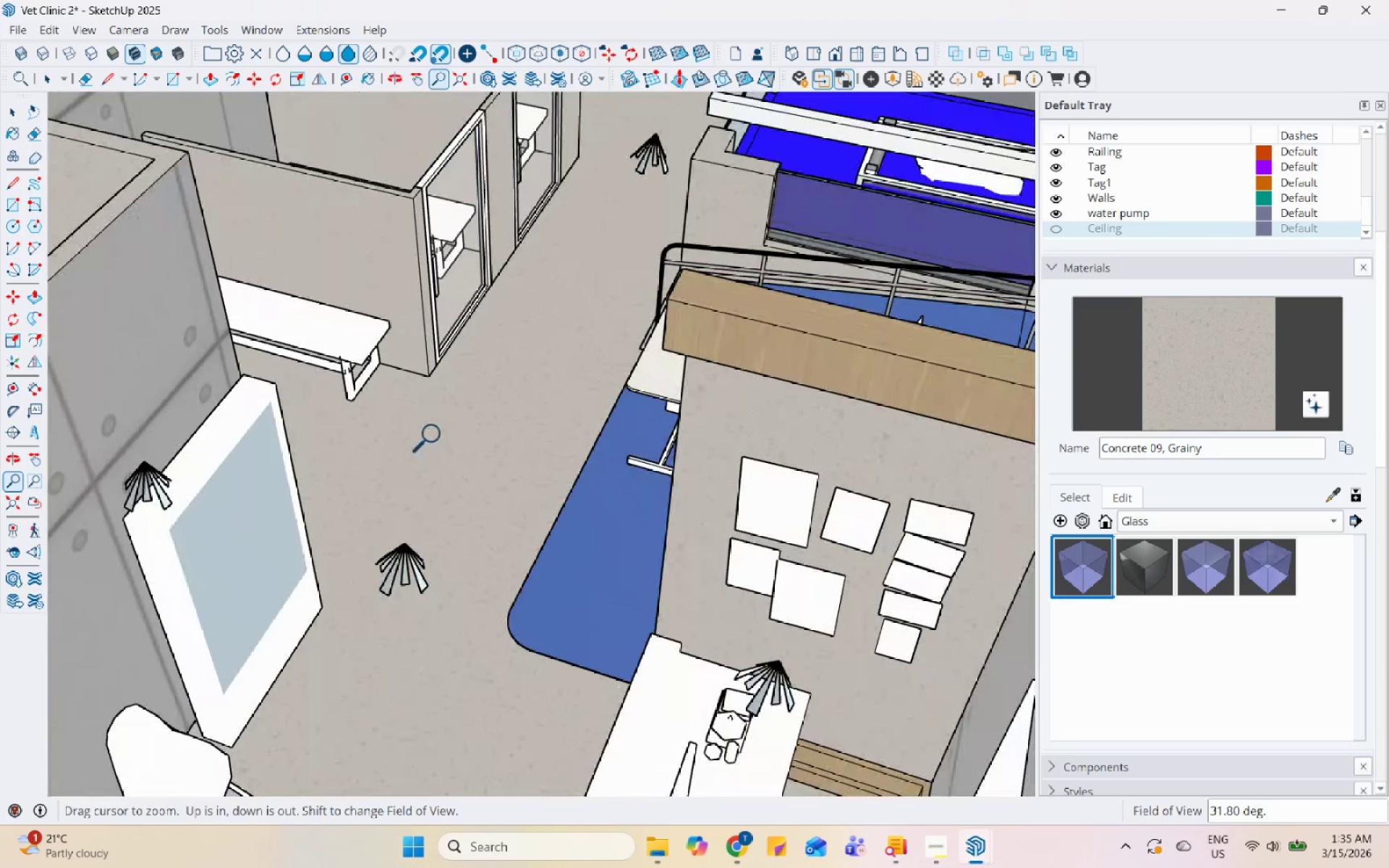 
hold_key(key=ControlLeft, duration=0.53)
 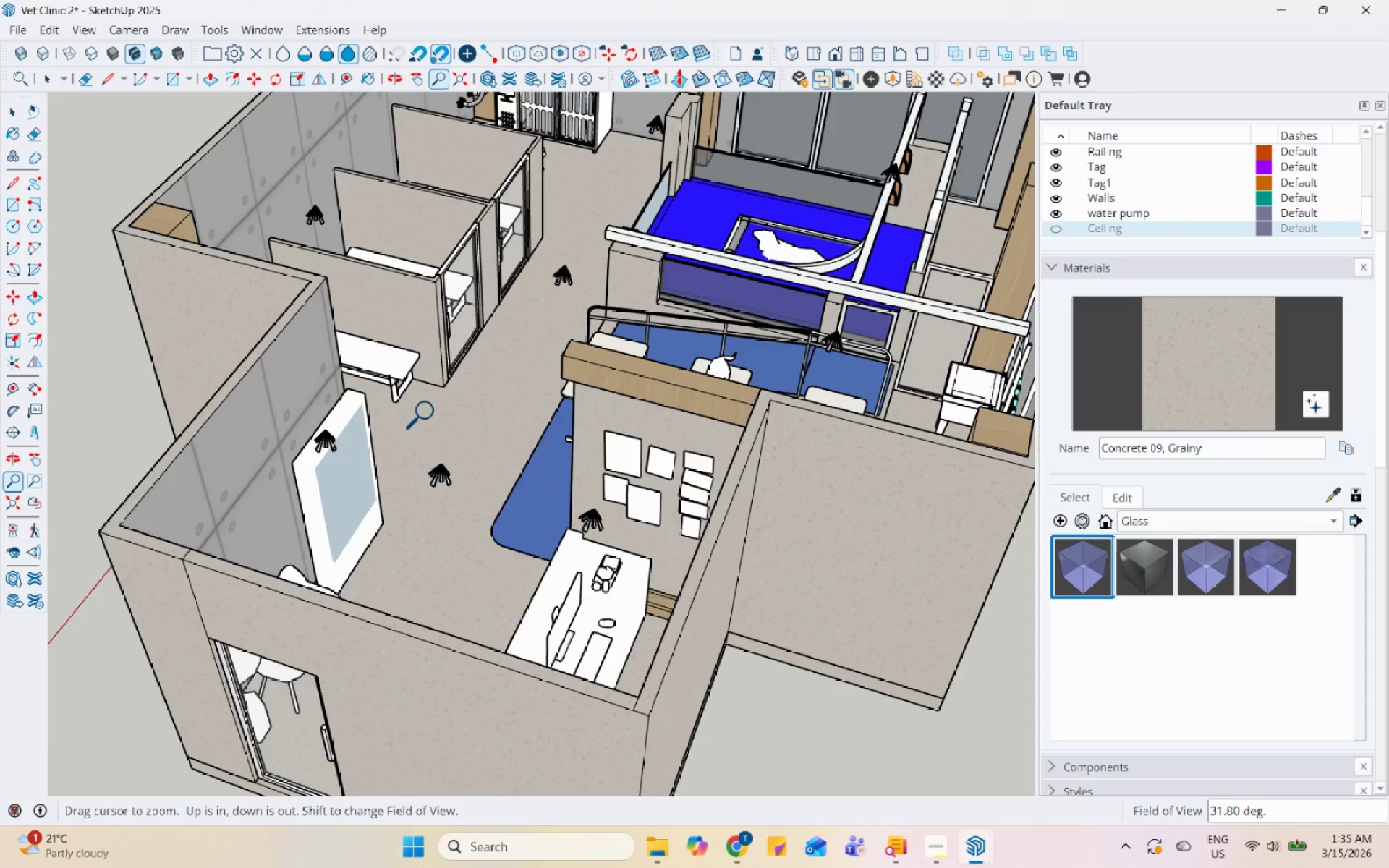 
scroll: coordinate [468, 404], scroll_direction: down, amount: 5.0
 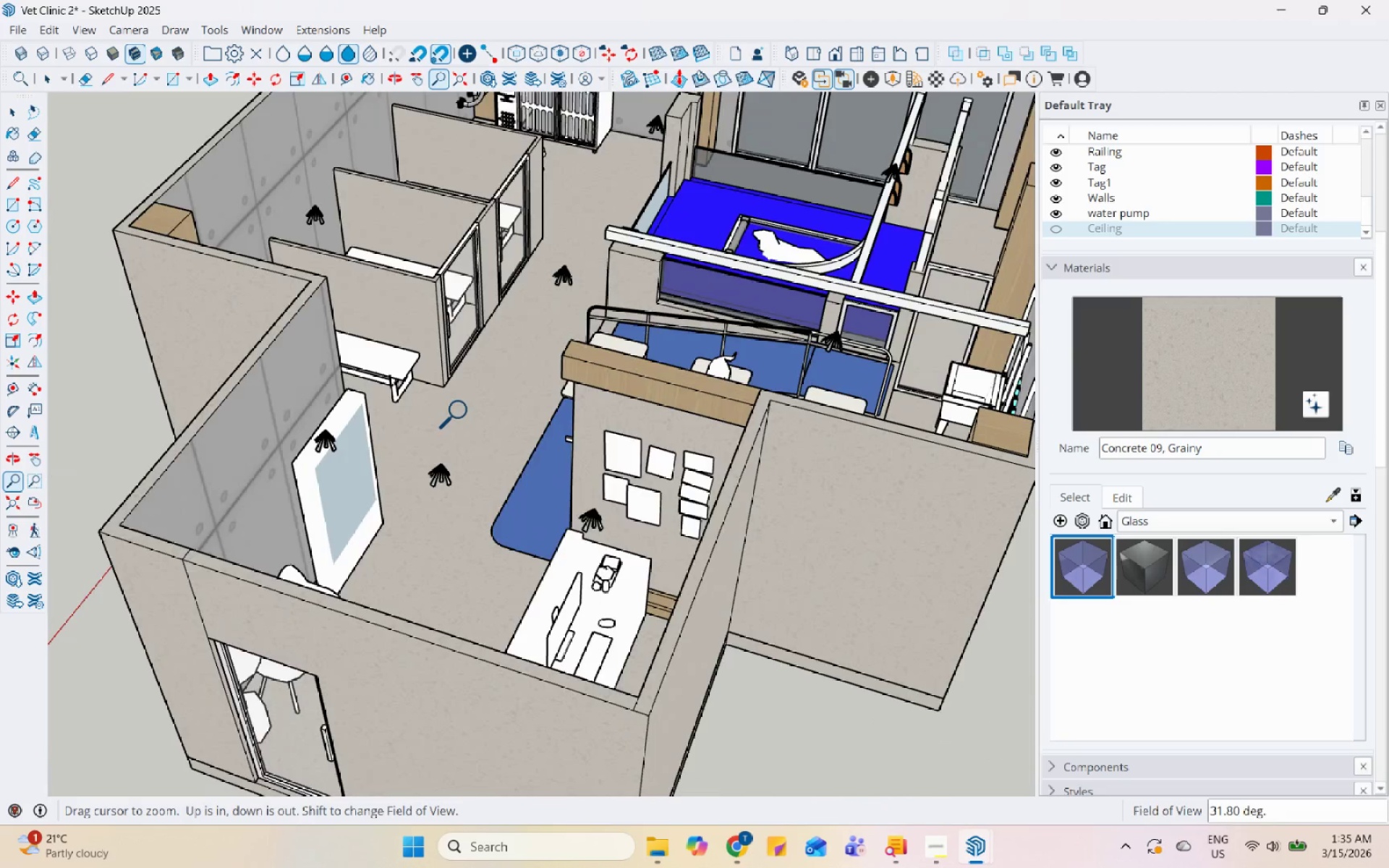 
left_click([430, 412])
 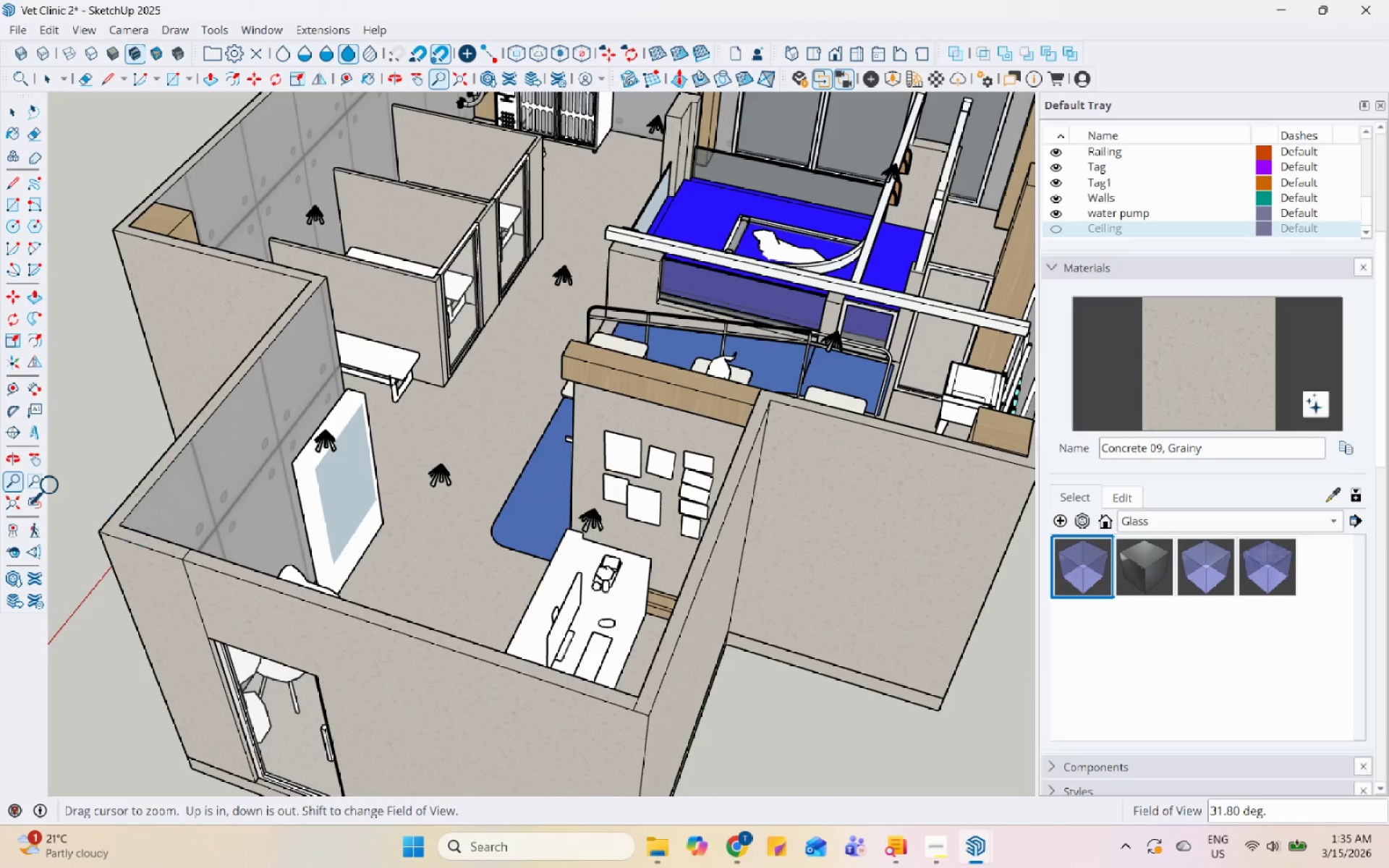 
left_click([43, 480])
 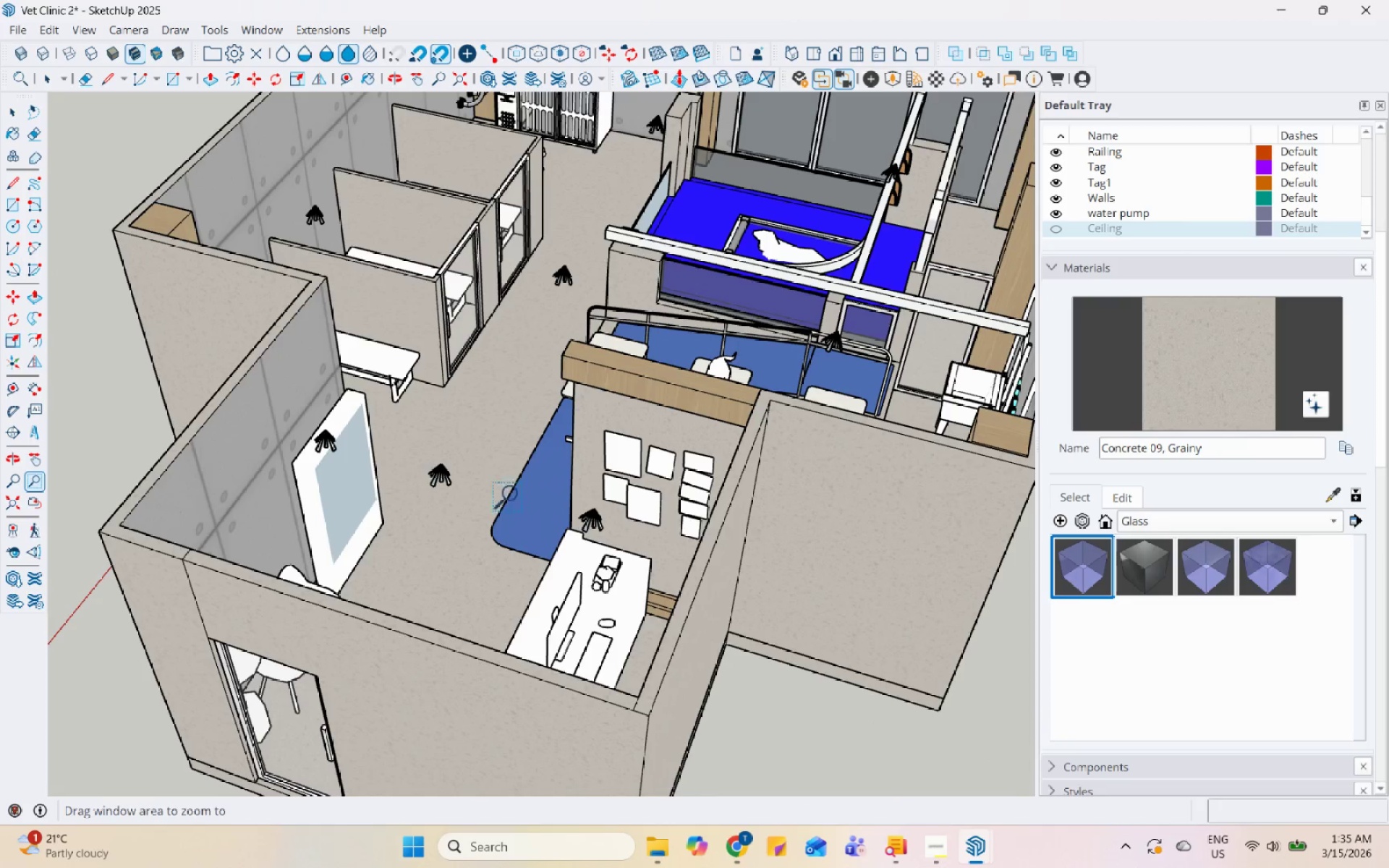 
hold_key(key=ShiftLeft, duration=0.64)
left_click_drag(start_coordinate=[452, 477], to_coordinate=[454, 520])
 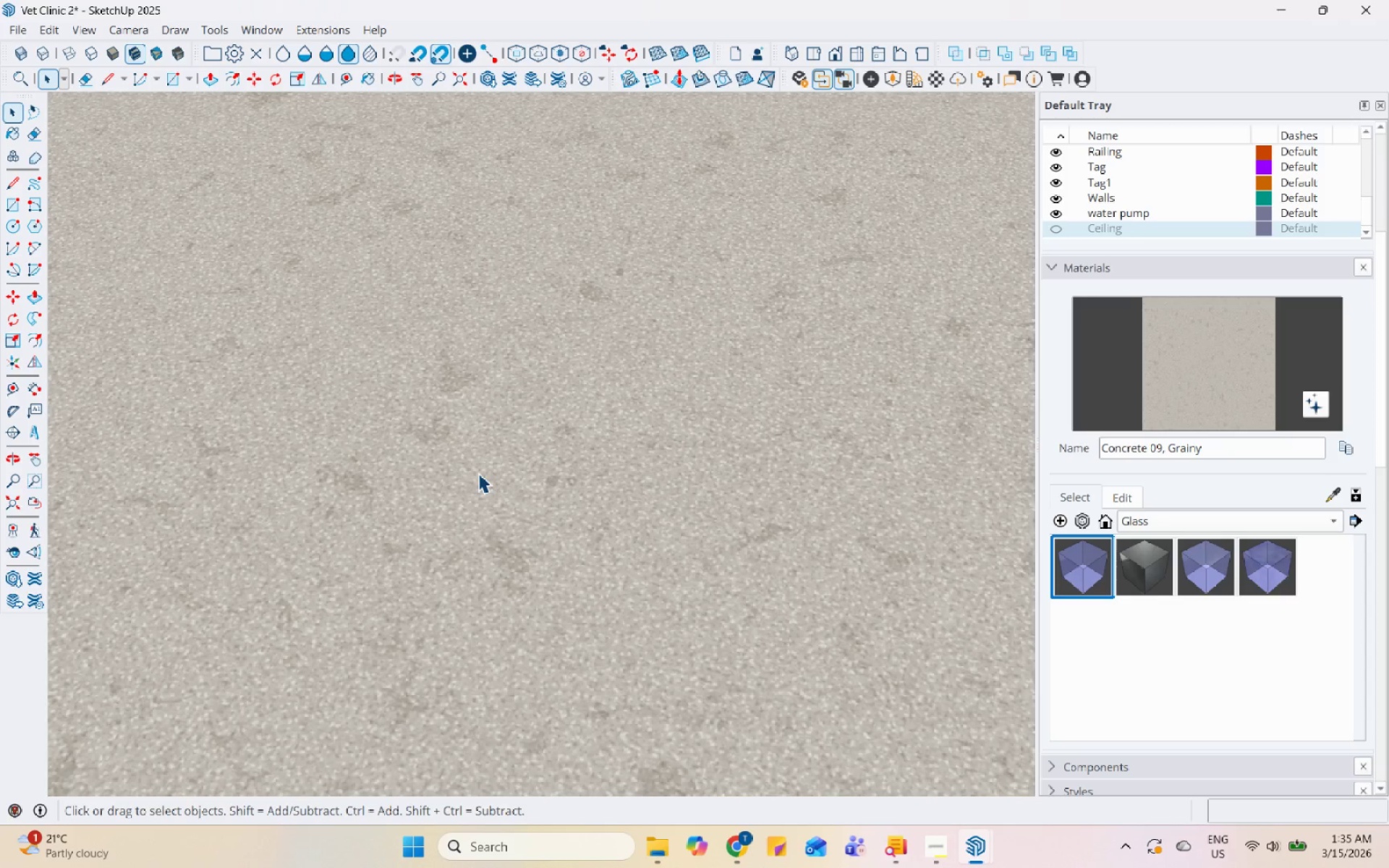 
scroll: coordinate [549, 483], scroll_direction: down, amount: 37.0
 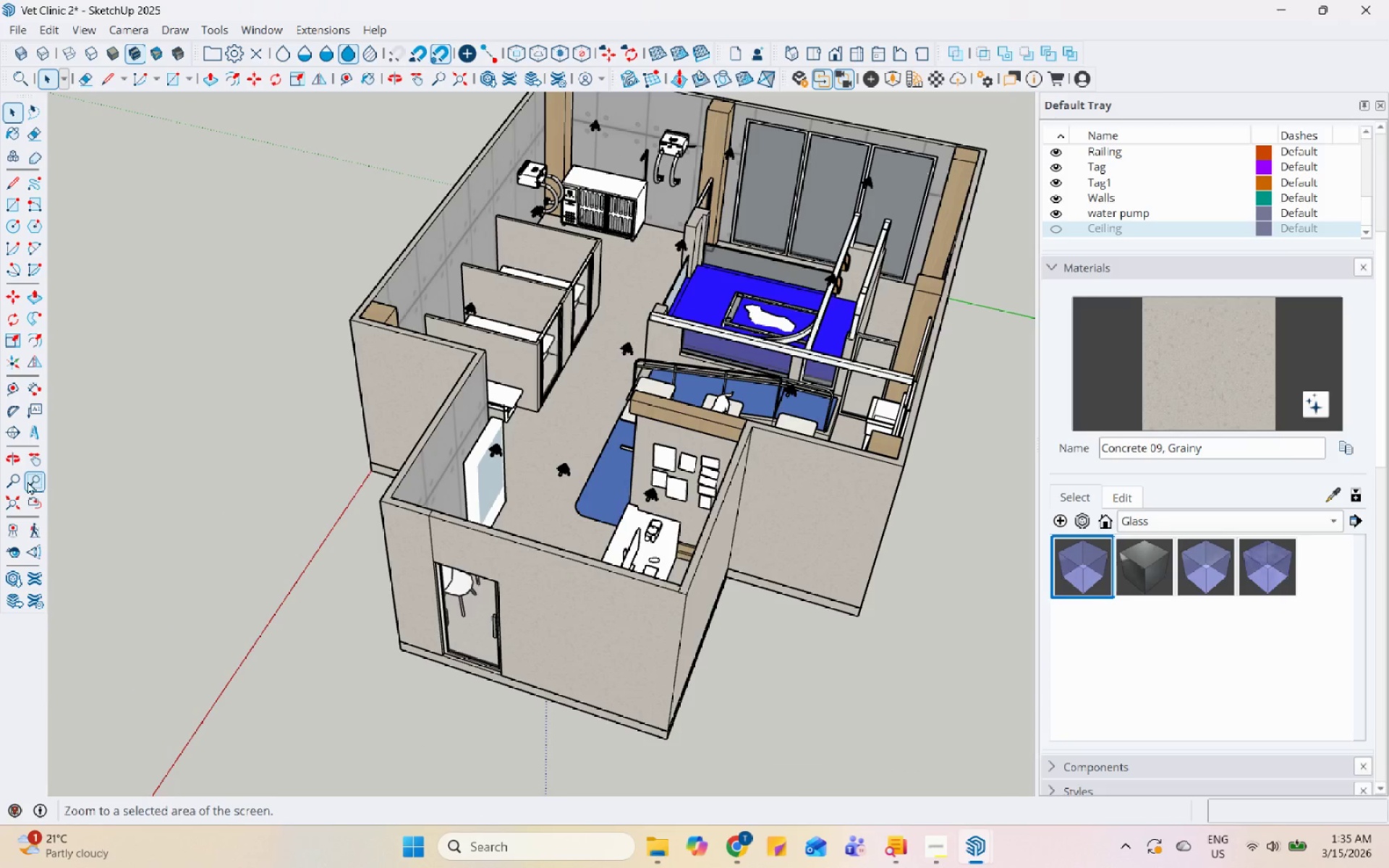 
left_click_drag(start_coordinate=[20, 482], to_coordinate=[33, 484])
 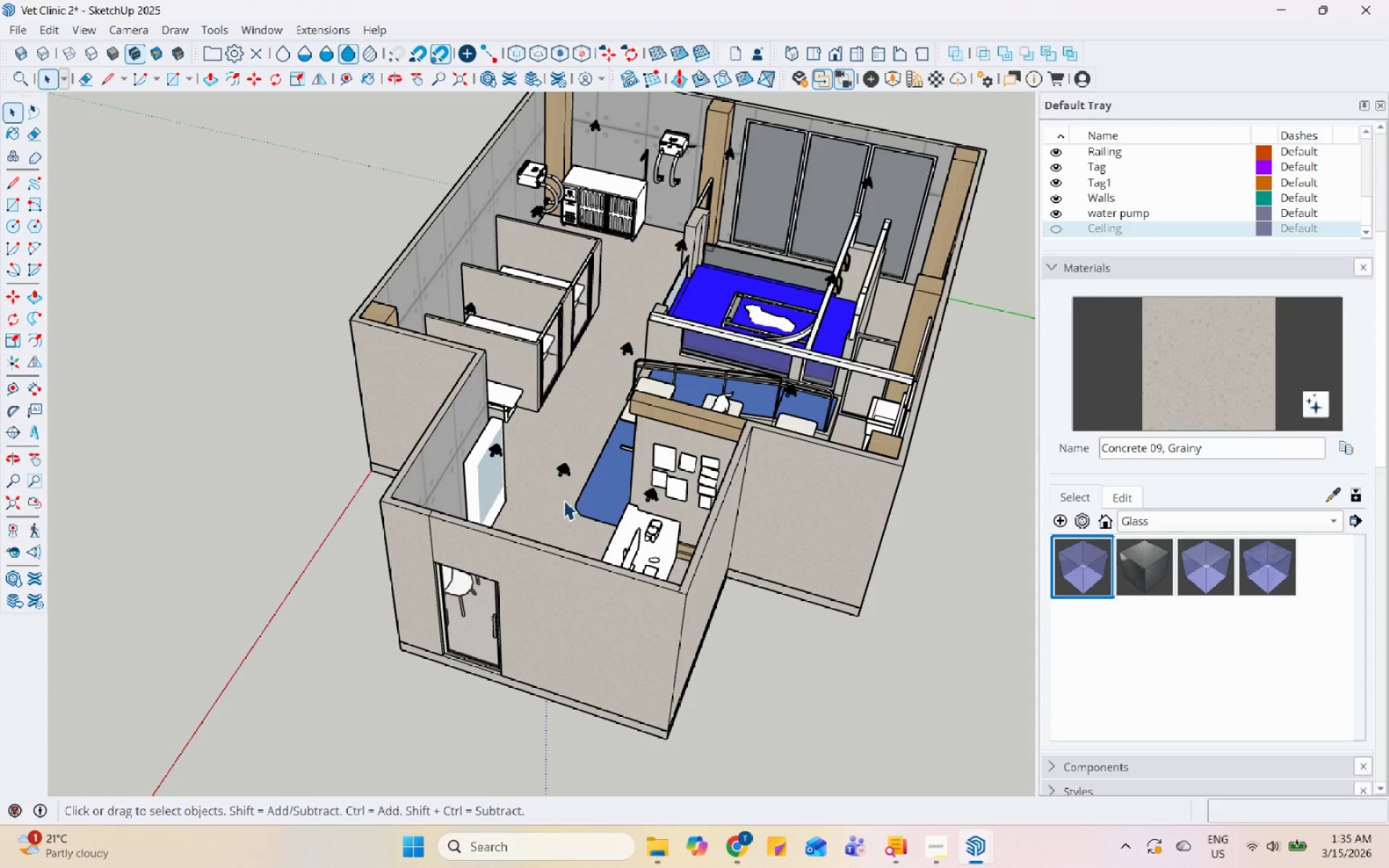 
left_click([564, 500])
 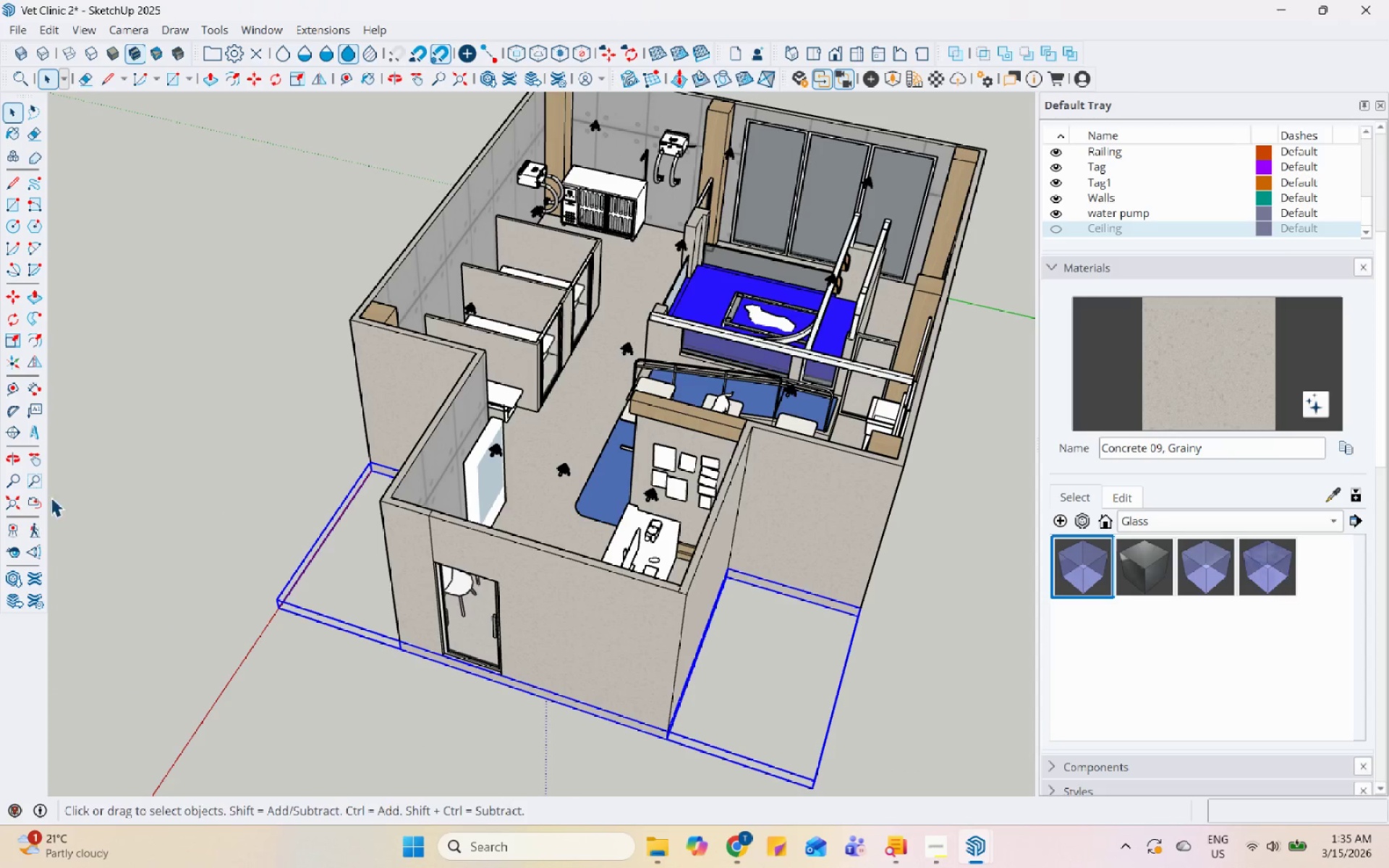 
left_click([16, 490])
 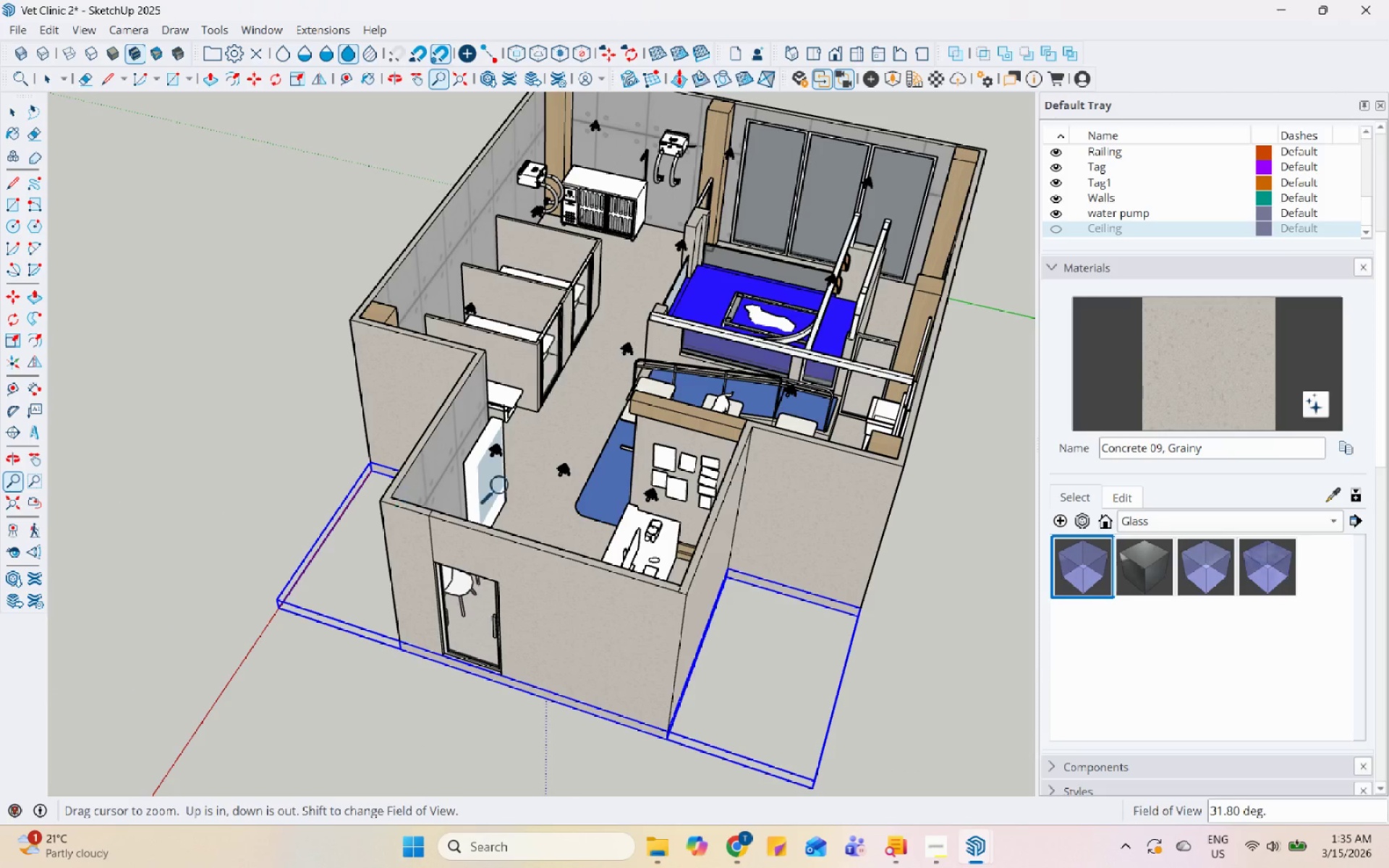 
hold_key(key=ShiftLeft, duration=1.5)
left_click_drag(start_coordinate=[528, 483], to_coordinate=[537, 313])
 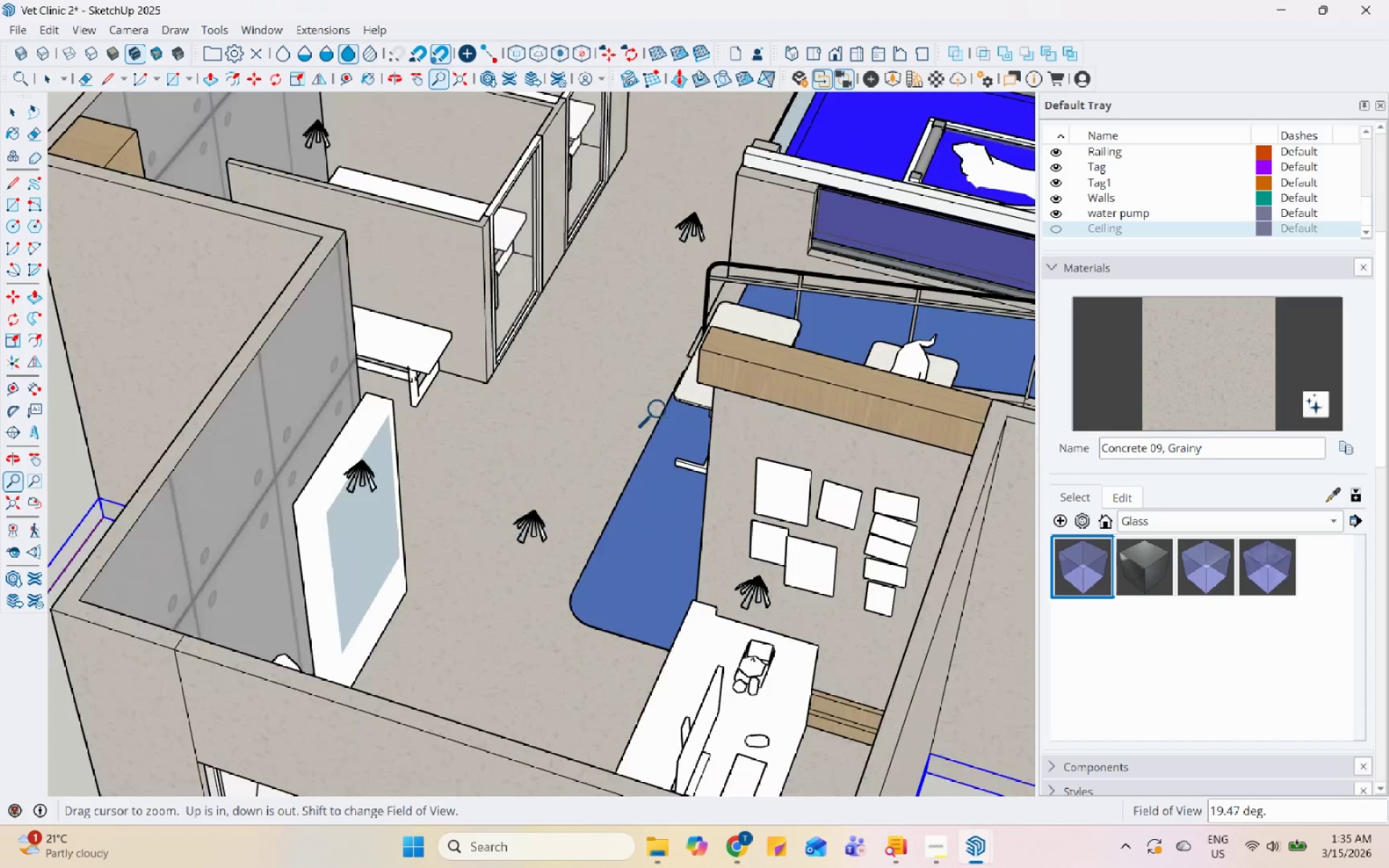 
hold_key(key=ShiftLeft, duration=1.51)
 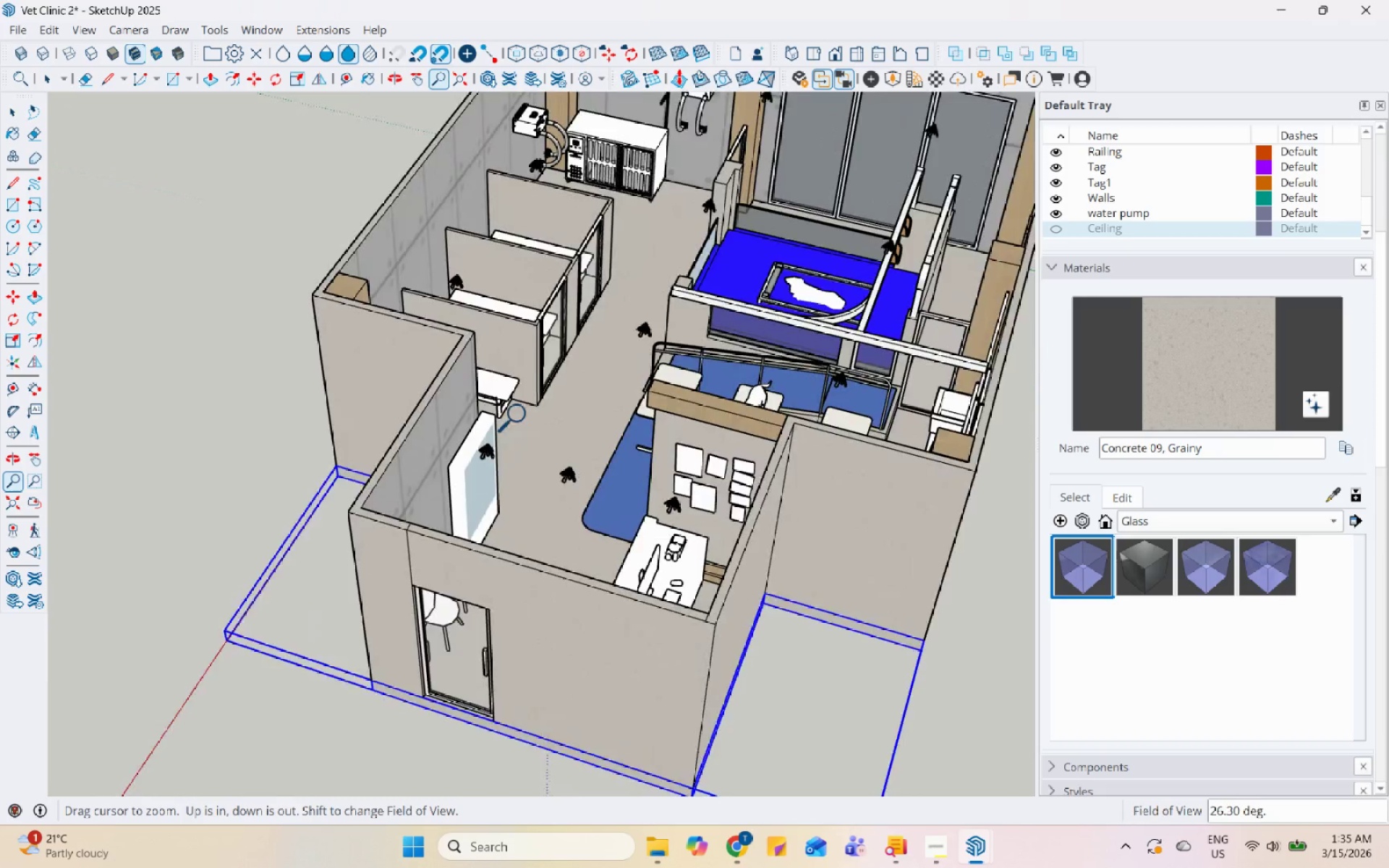 
hold_key(key=ShiftLeft, duration=1.5)
 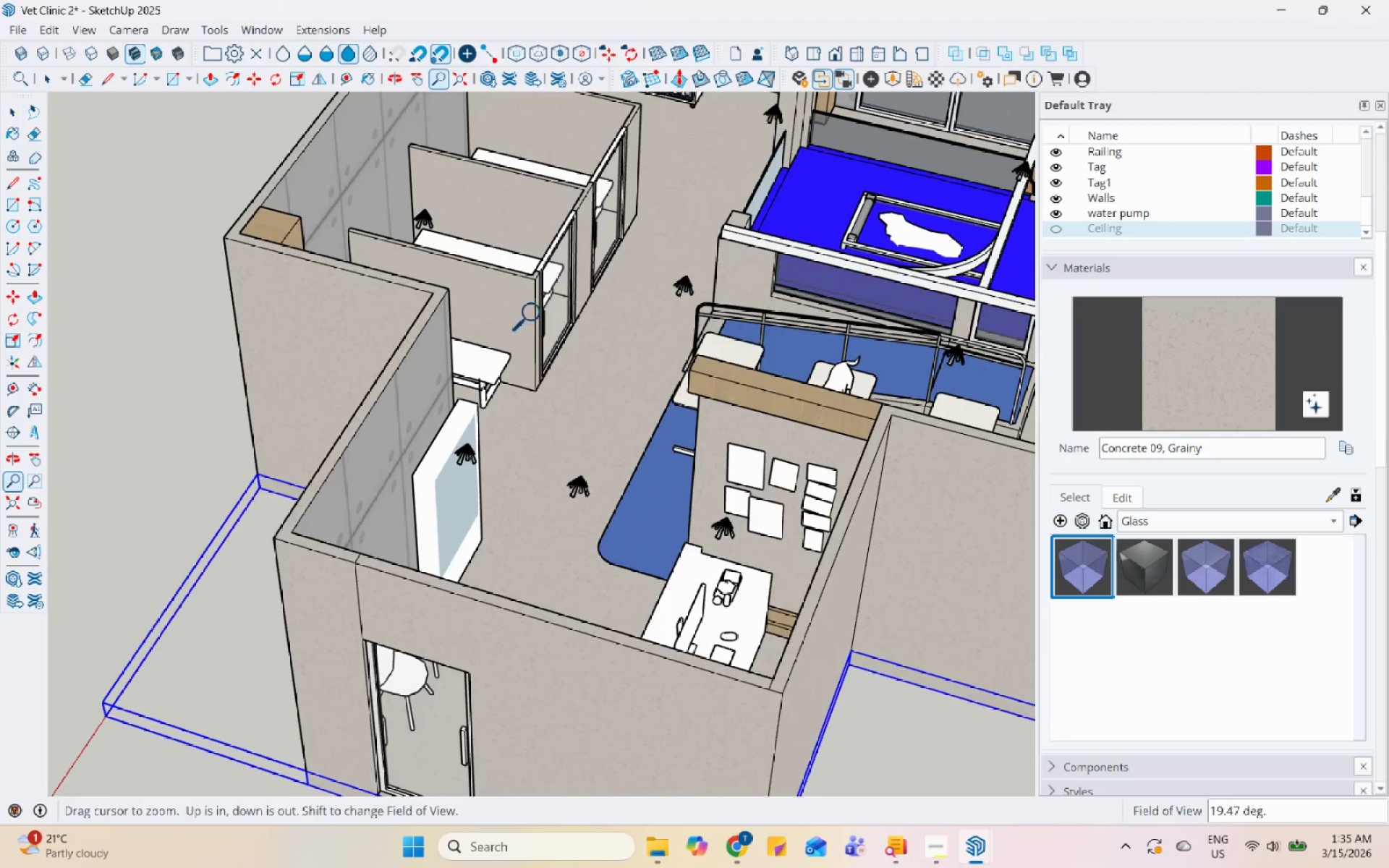 
key(Shift+ShiftLeft)
 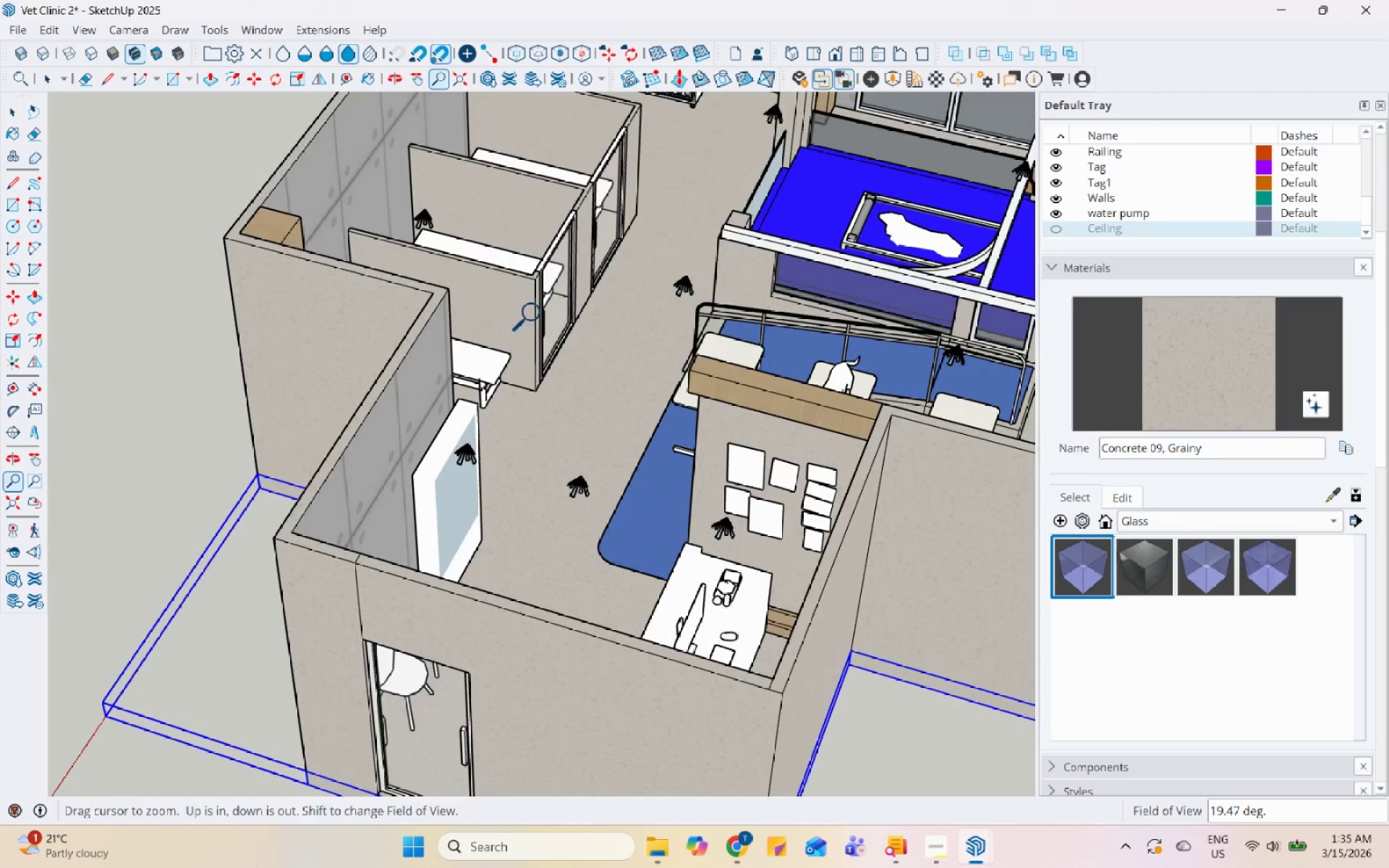 
key(Shift+ShiftLeft)
 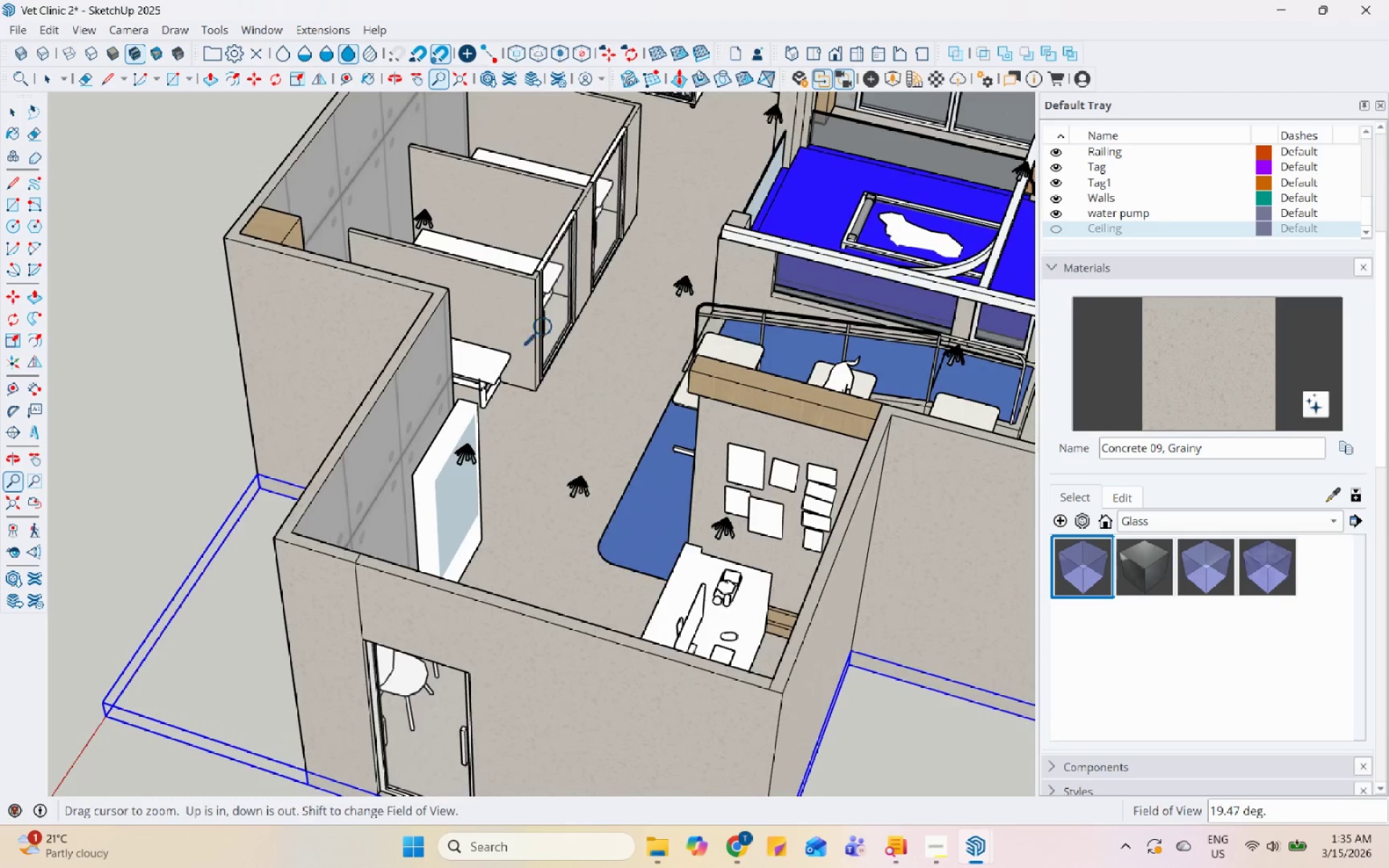 
key(Shift+ShiftLeft)
 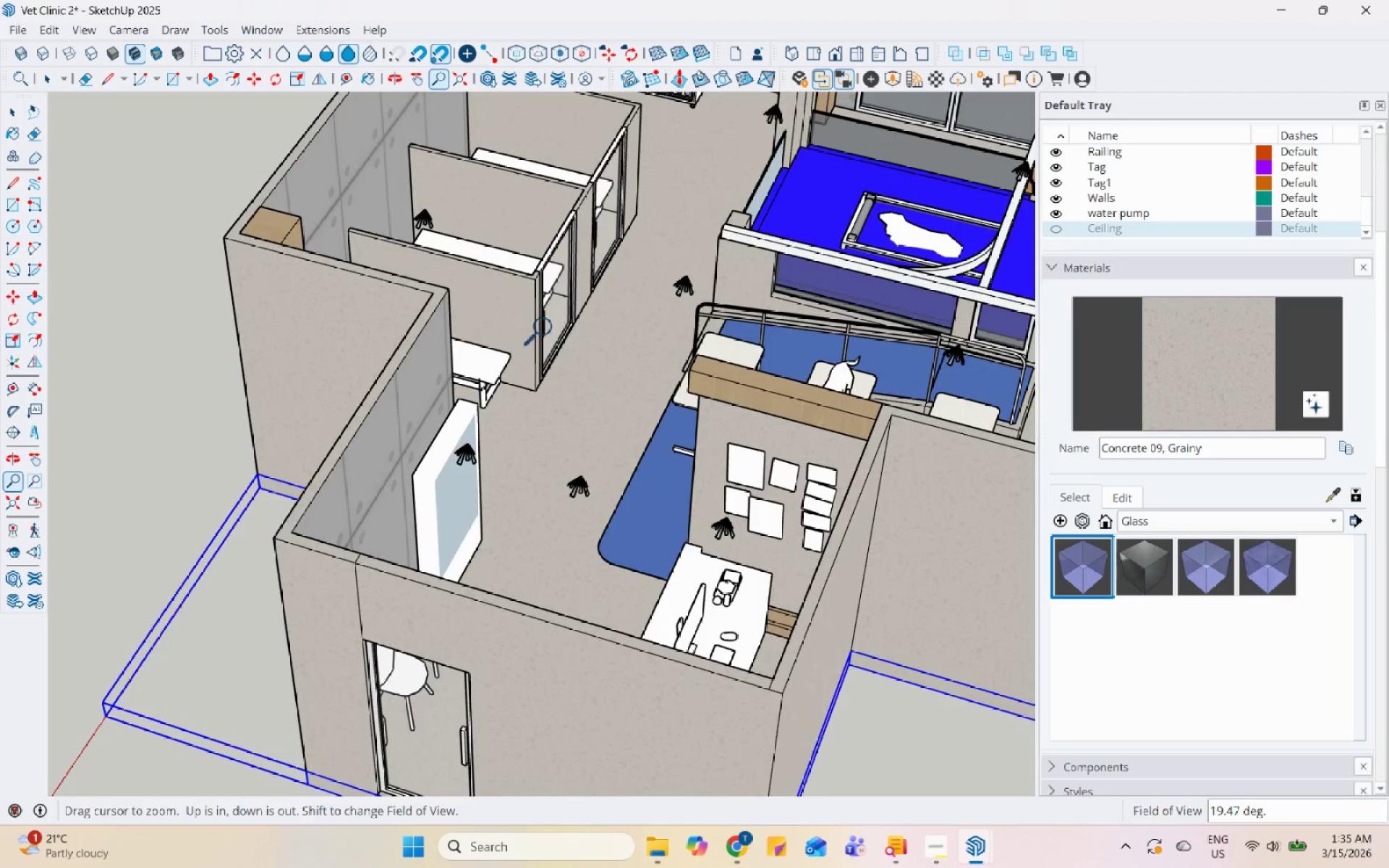 
key(Shift+ShiftLeft)
 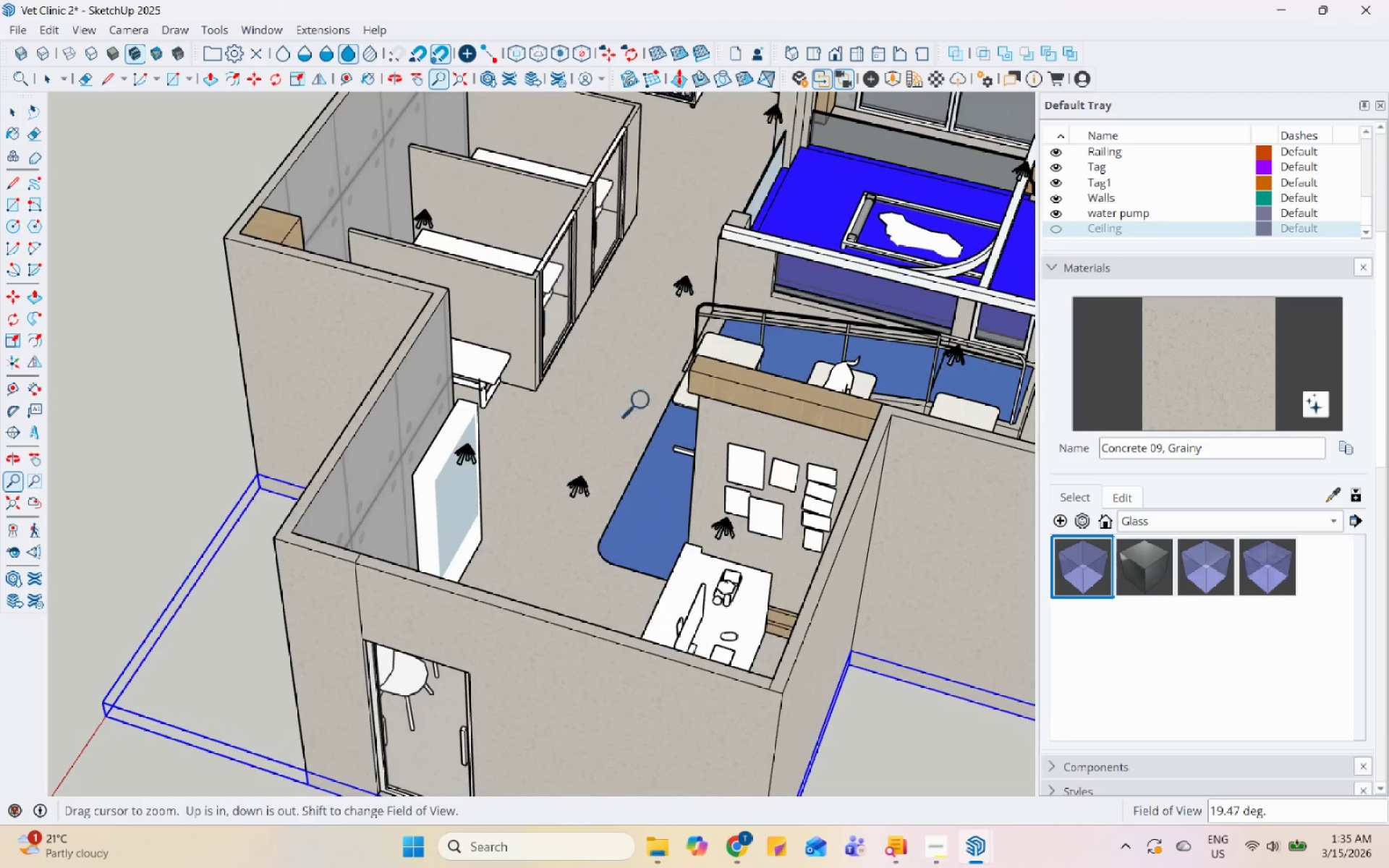 
key(Shift+ShiftLeft)
 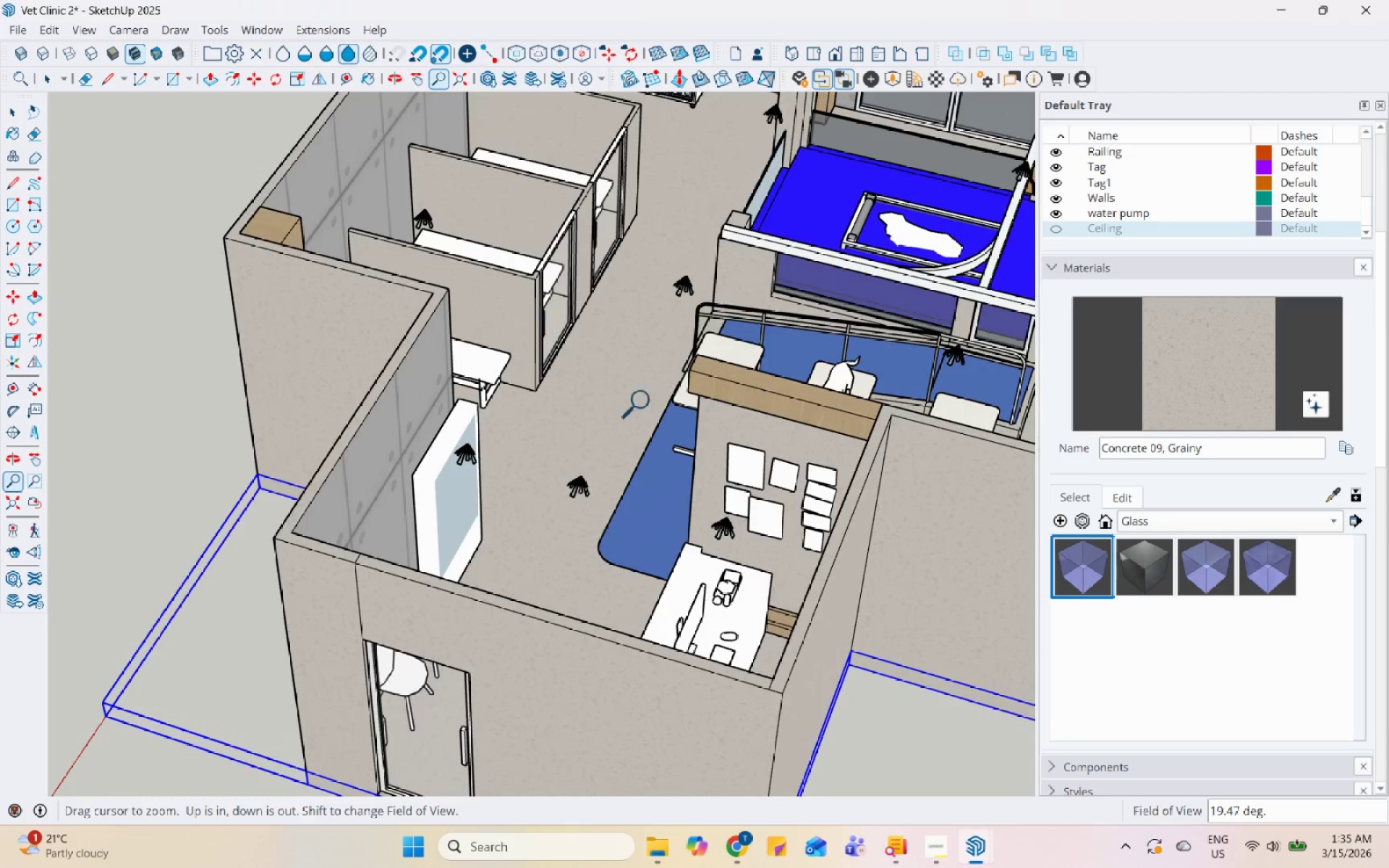 
key(Shift+ShiftLeft)
 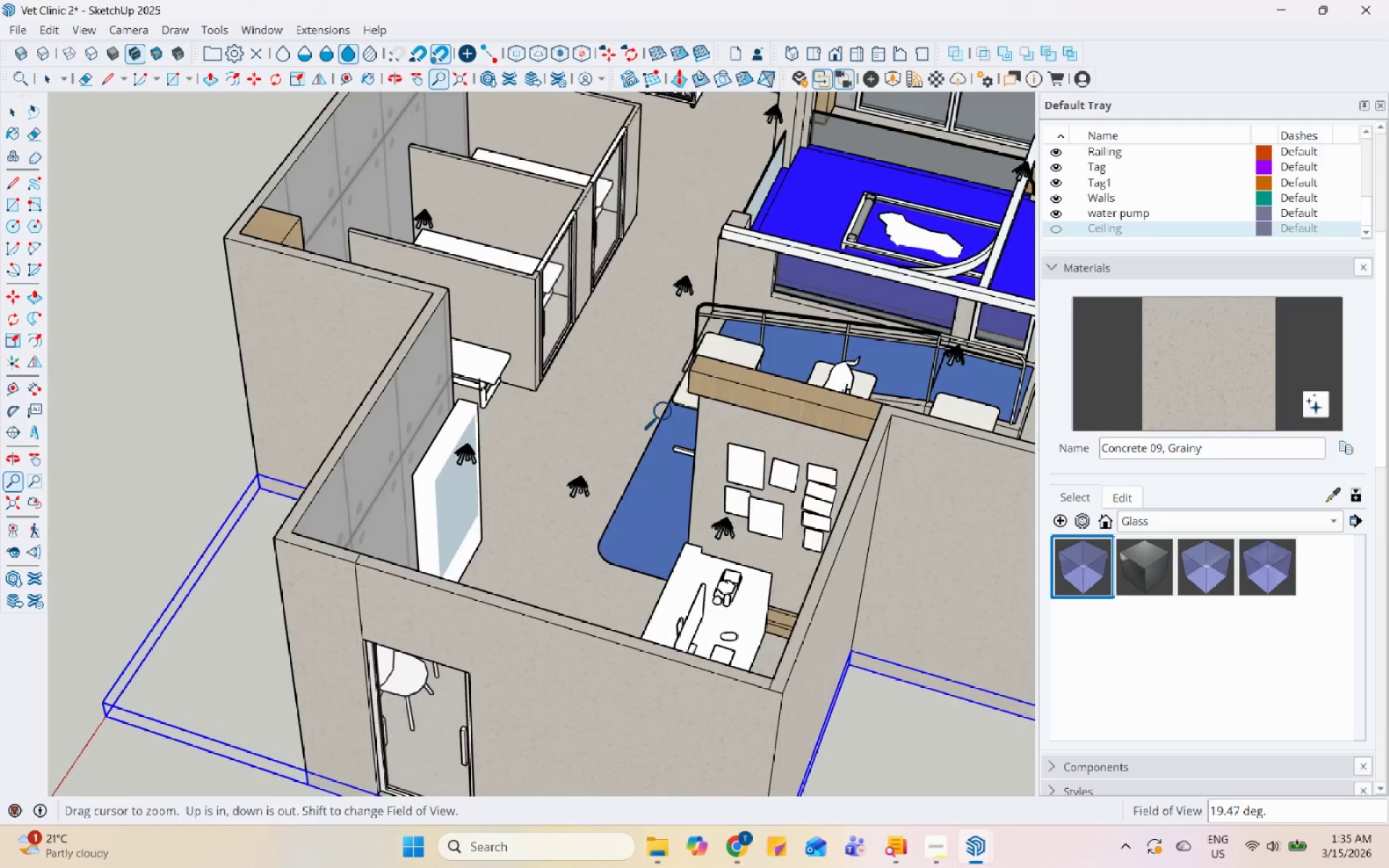 
key(Space)
 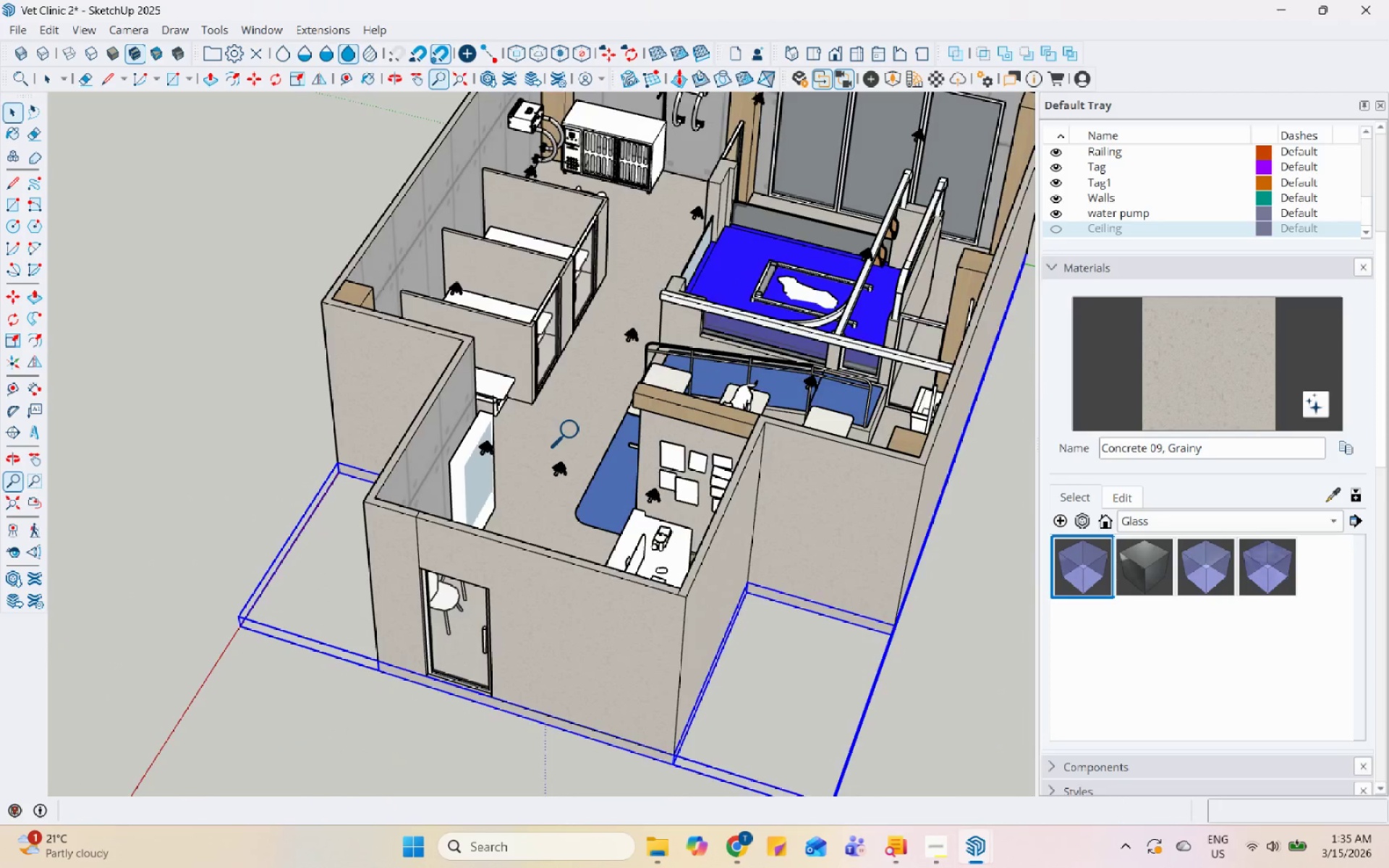 
scroll: coordinate [575, 428], scroll_direction: down, amount: 4.0
 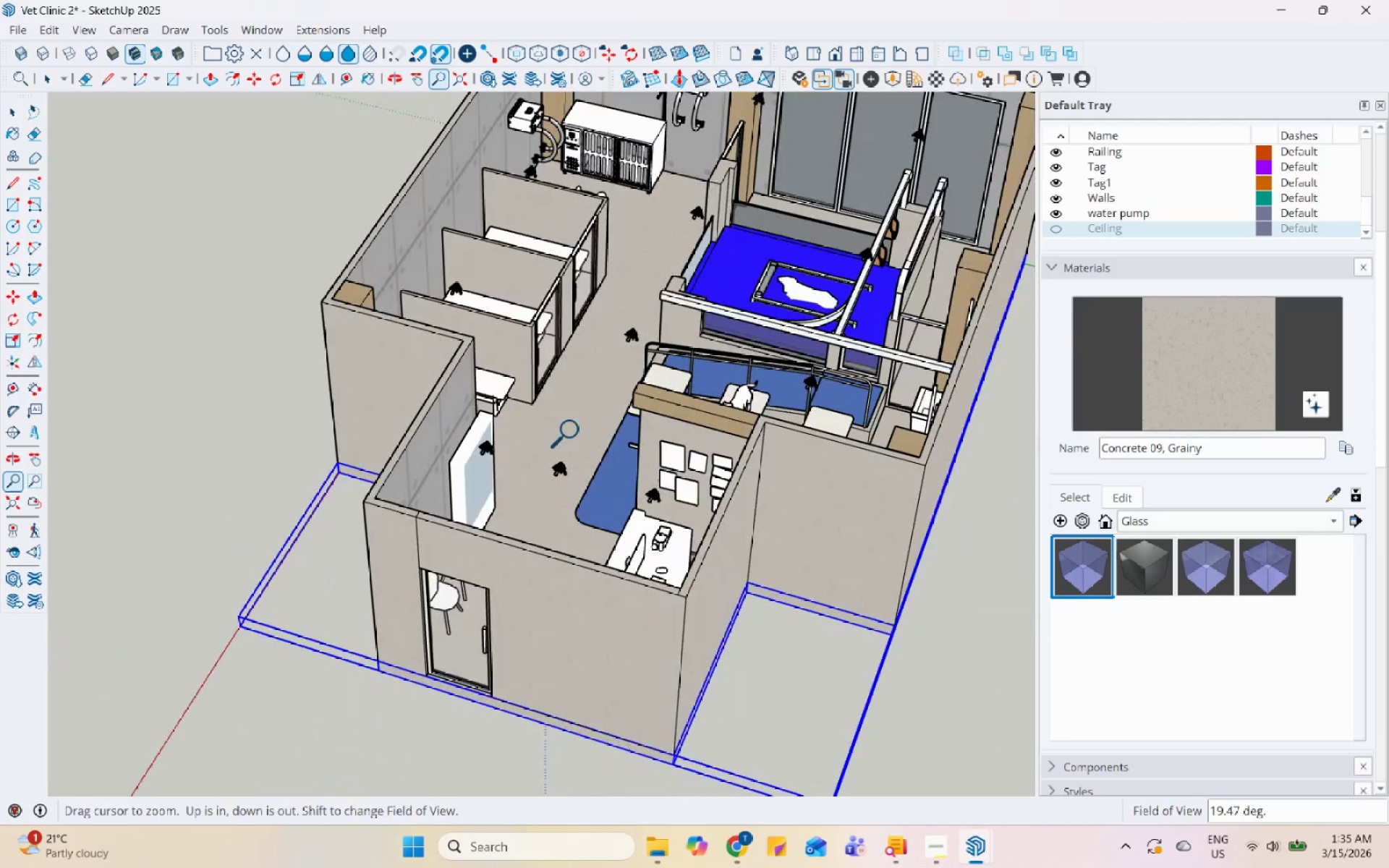 
scroll: coordinate [575, 430], scroll_direction: up, amount: 1.0
 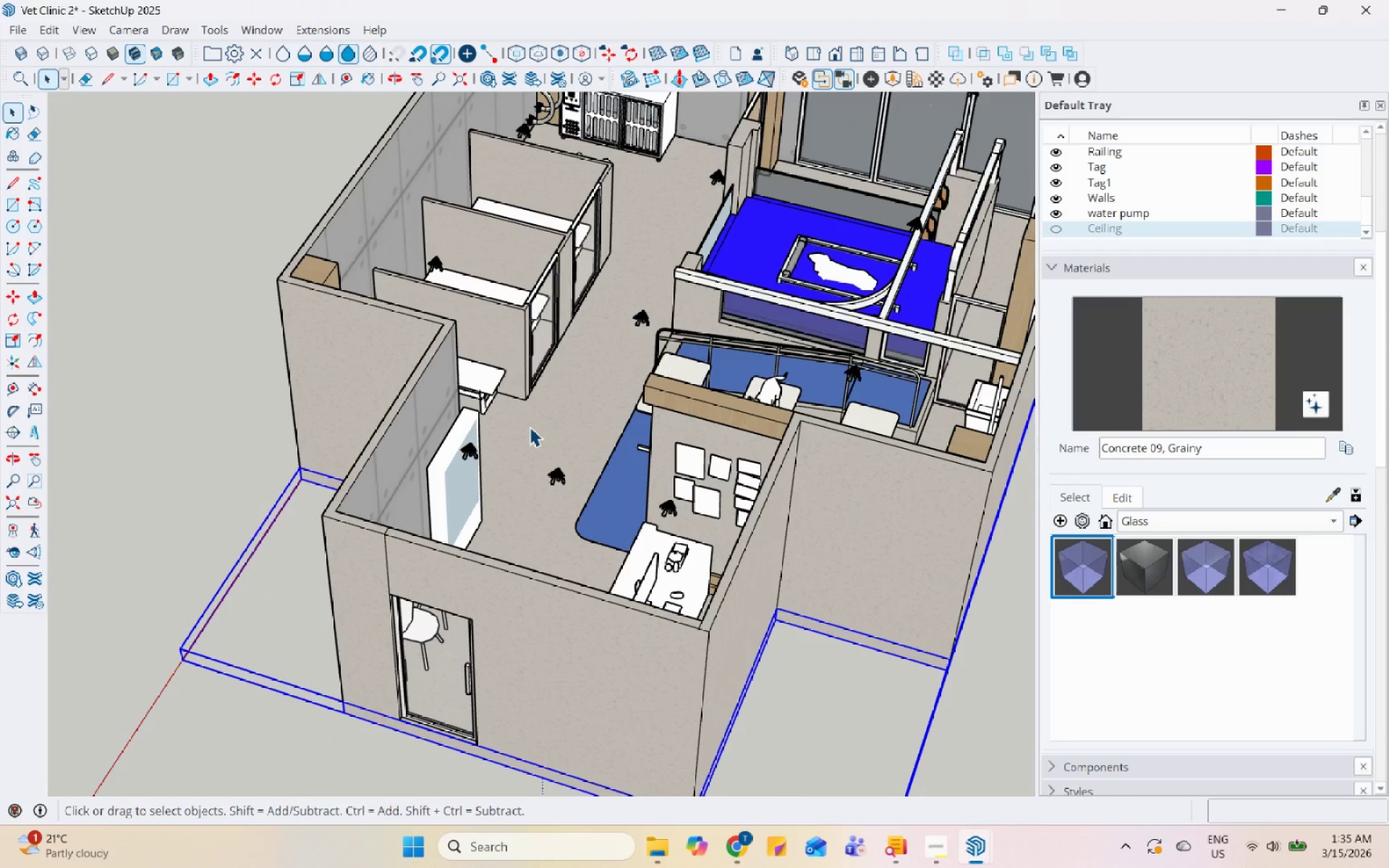 
key(Control+S)
 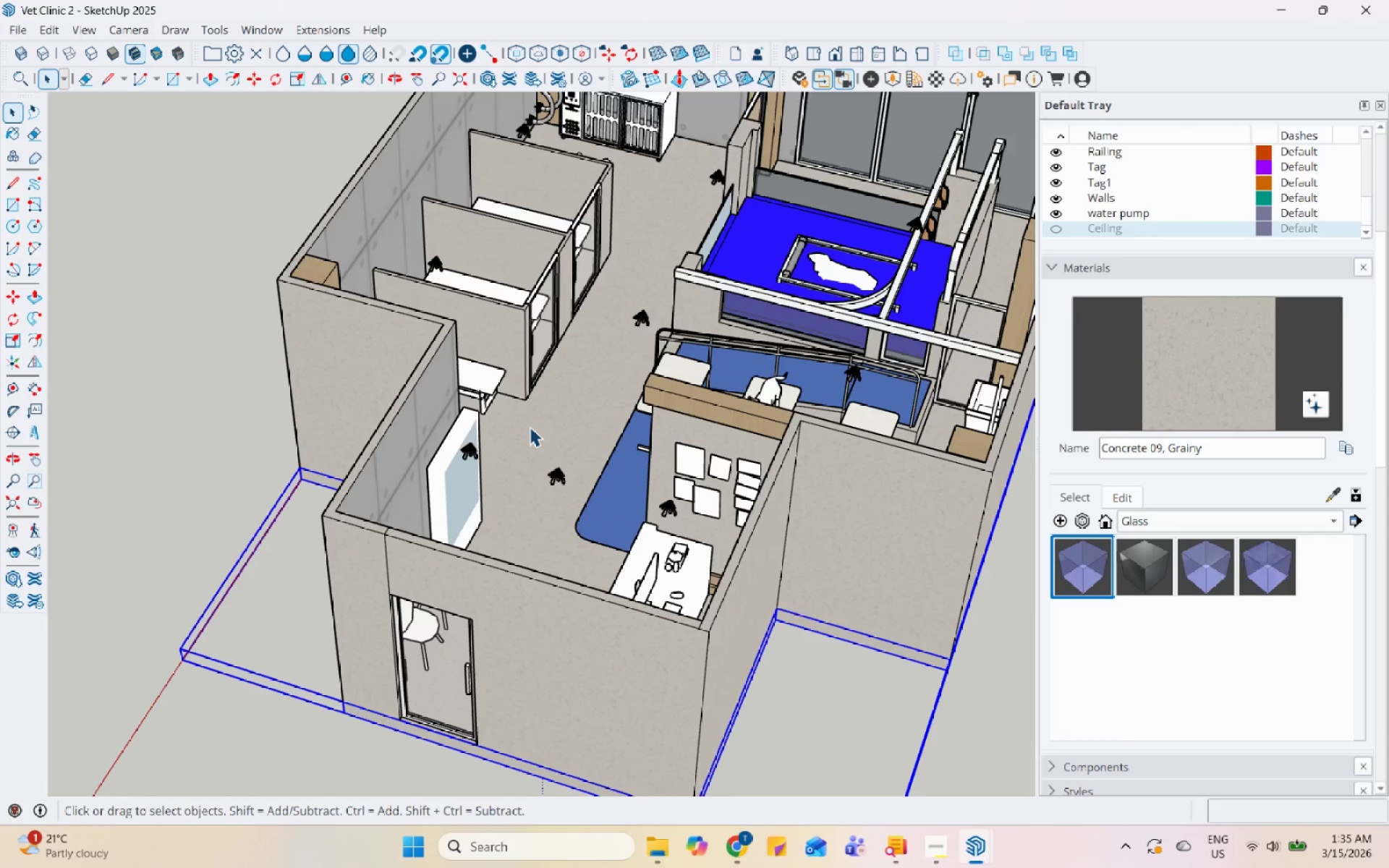 
wait(5.56)
 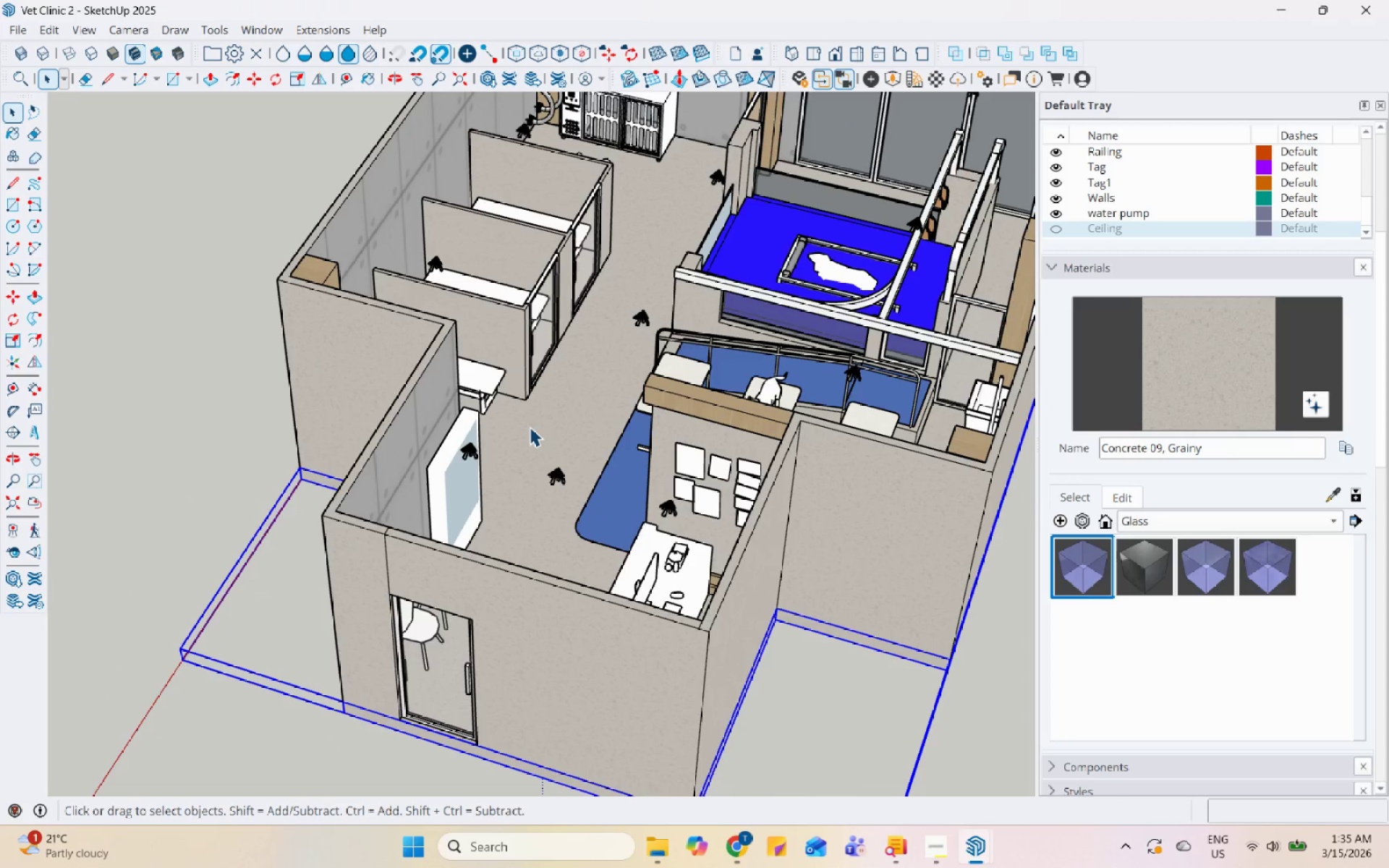 
scroll: coordinate [511, 519], scroll_direction: down, amount: 4.0
 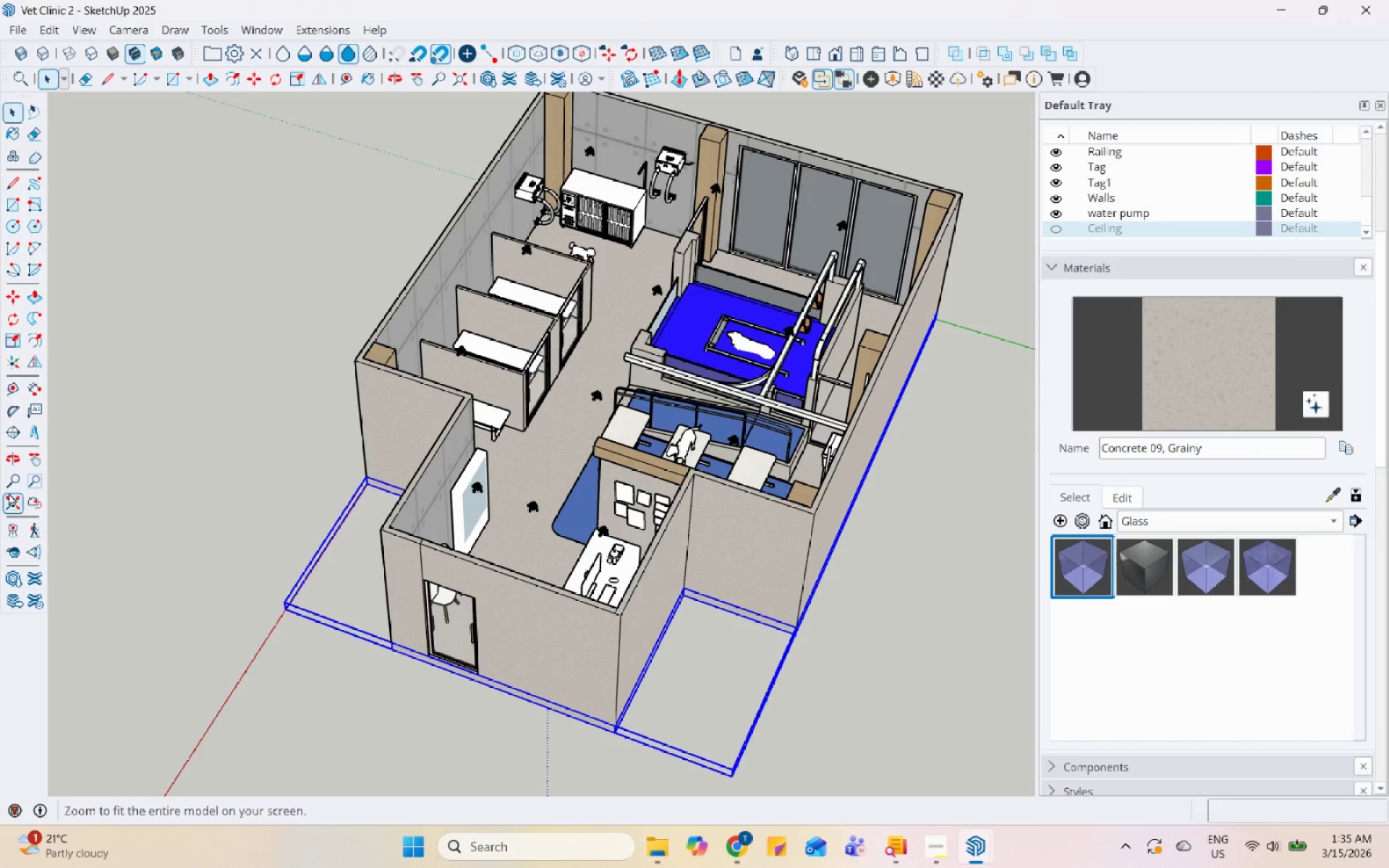 
left_click_drag(start_coordinate=[12, 533], to_coordinate=[15, 533])
 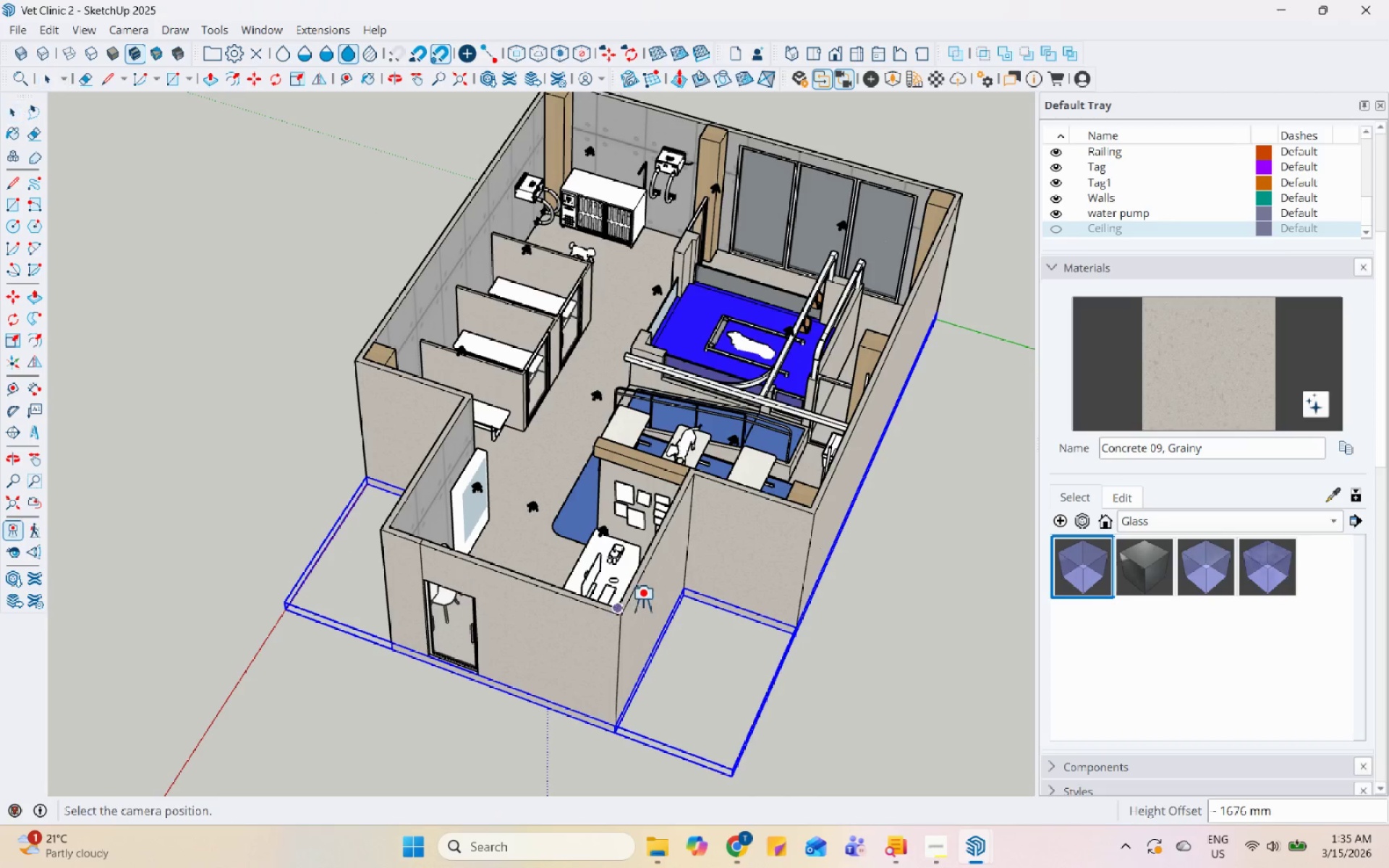 
scroll: coordinate [259, 487], scroll_direction: up, amount: 11.0
 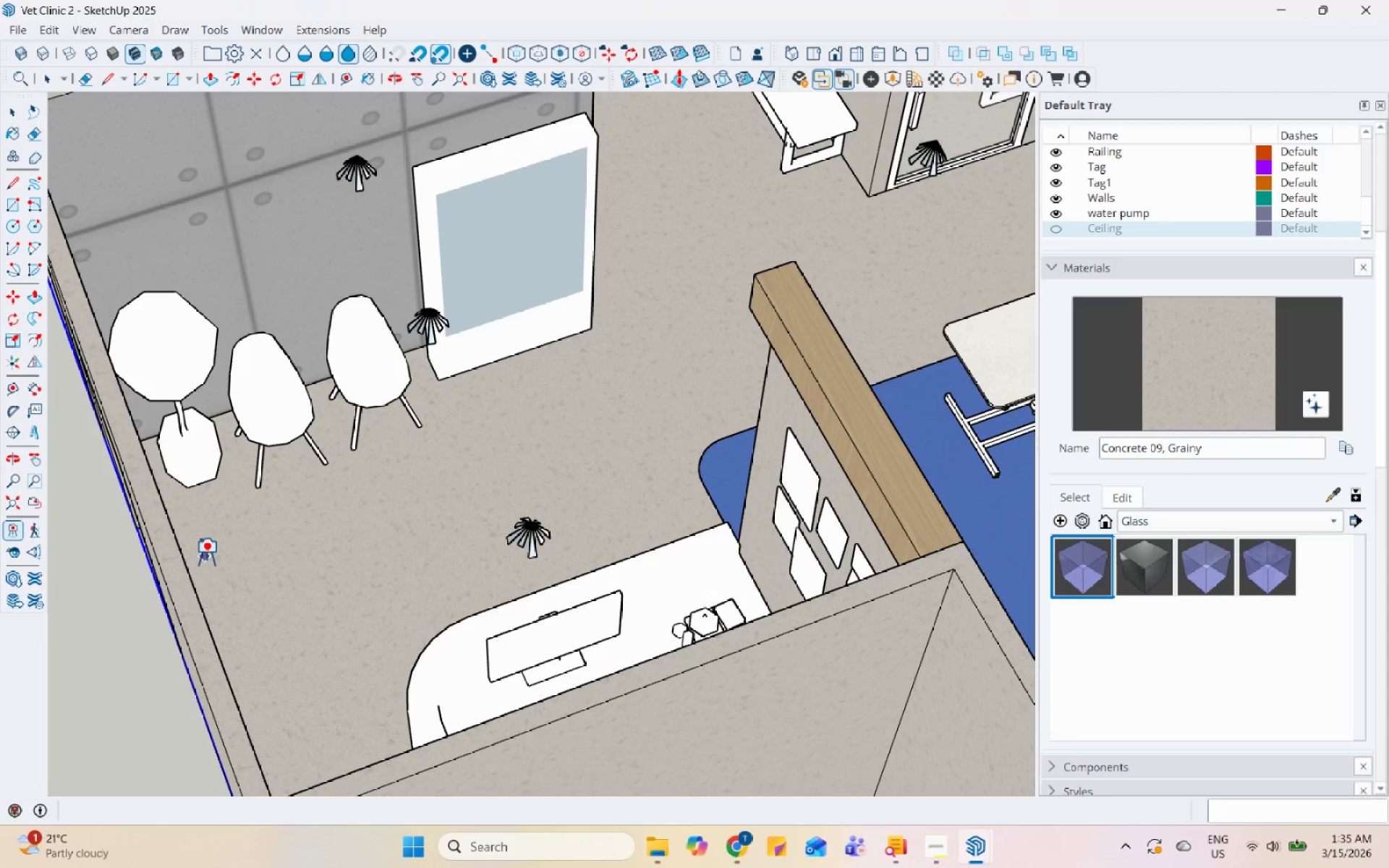 
left_click([208, 555])
 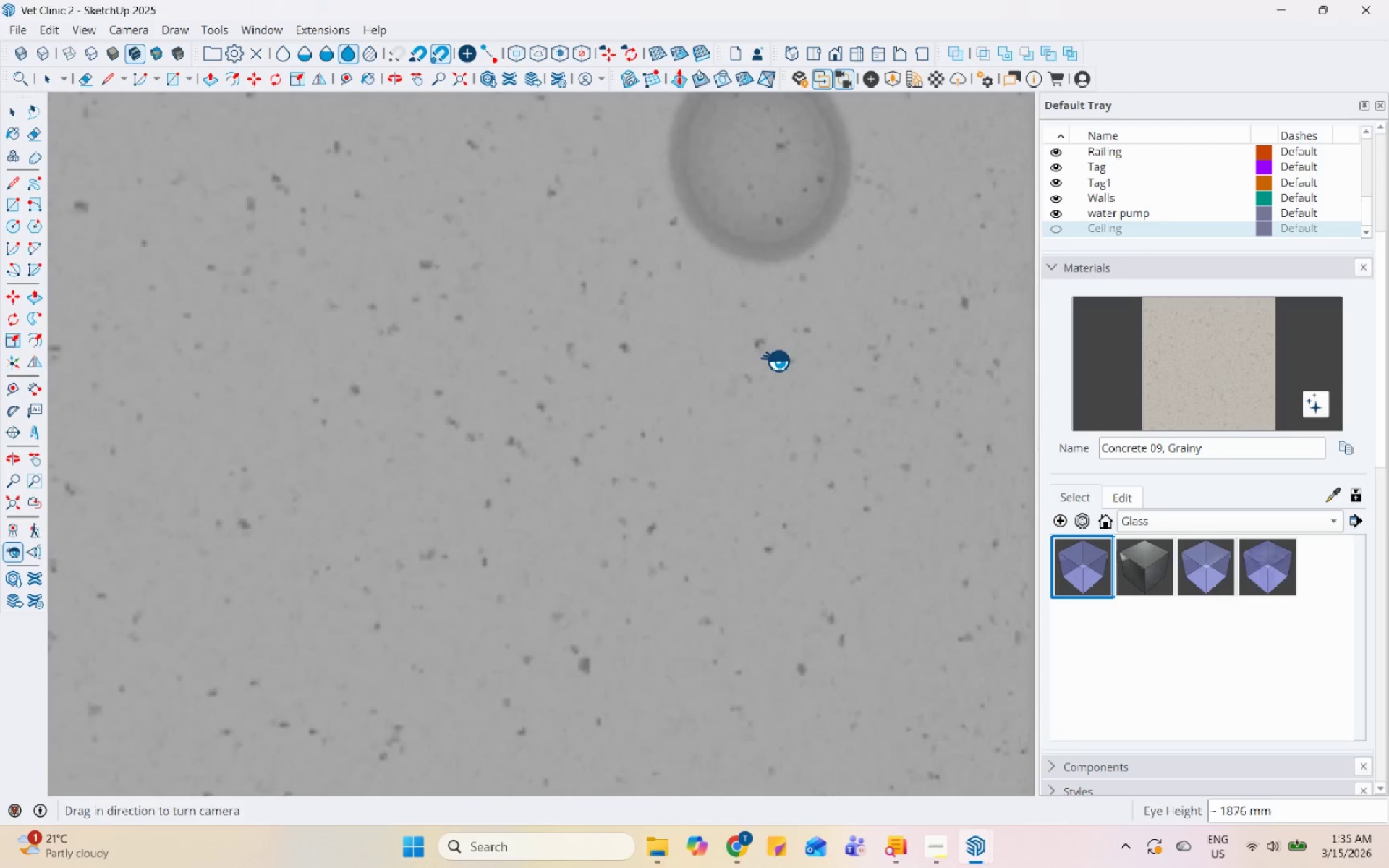 
left_click_drag(start_coordinate=[475, 391], to_coordinate=[835, 419])
 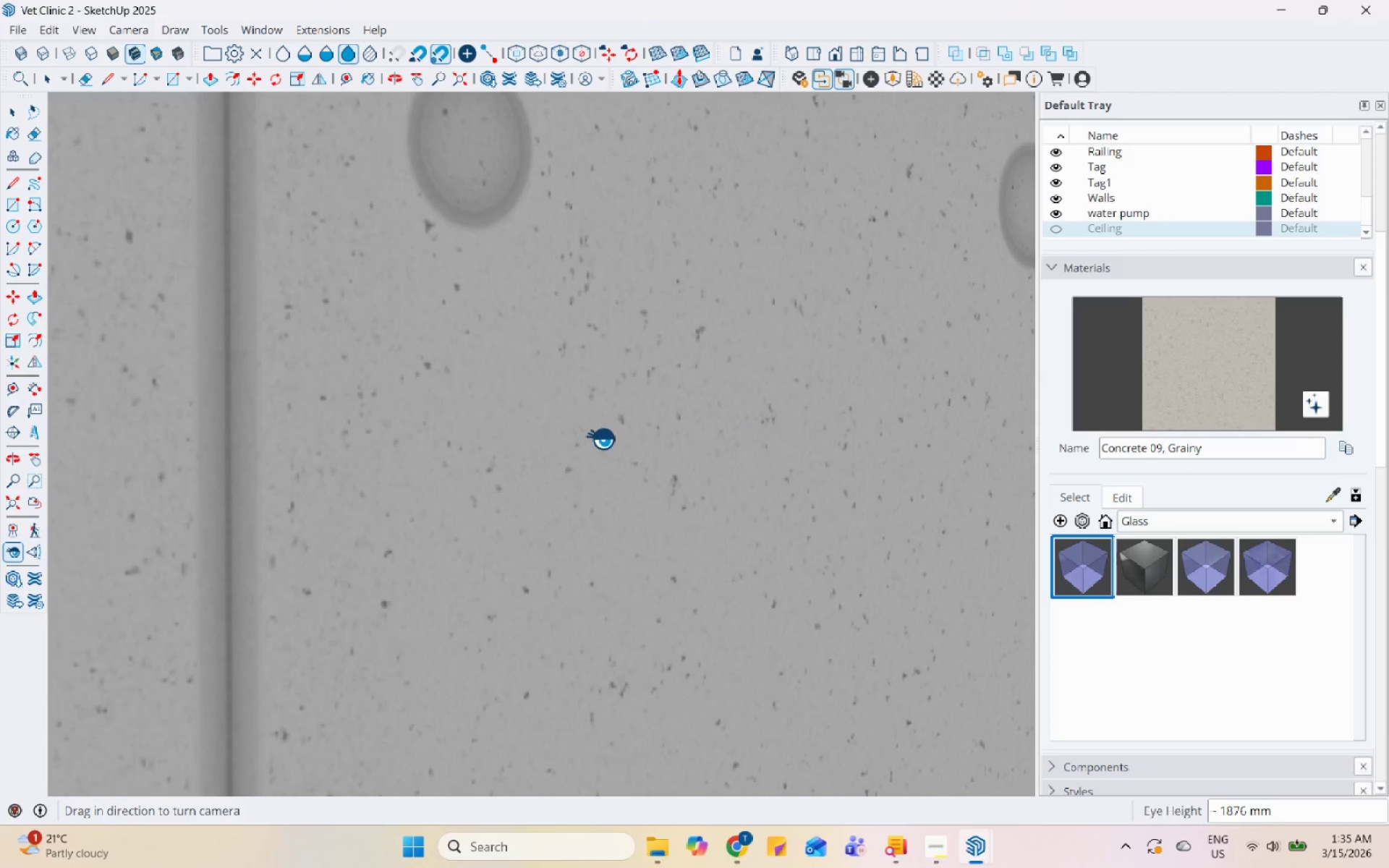 
left_click_drag(start_coordinate=[605, 438], to_coordinate=[680, 438])
 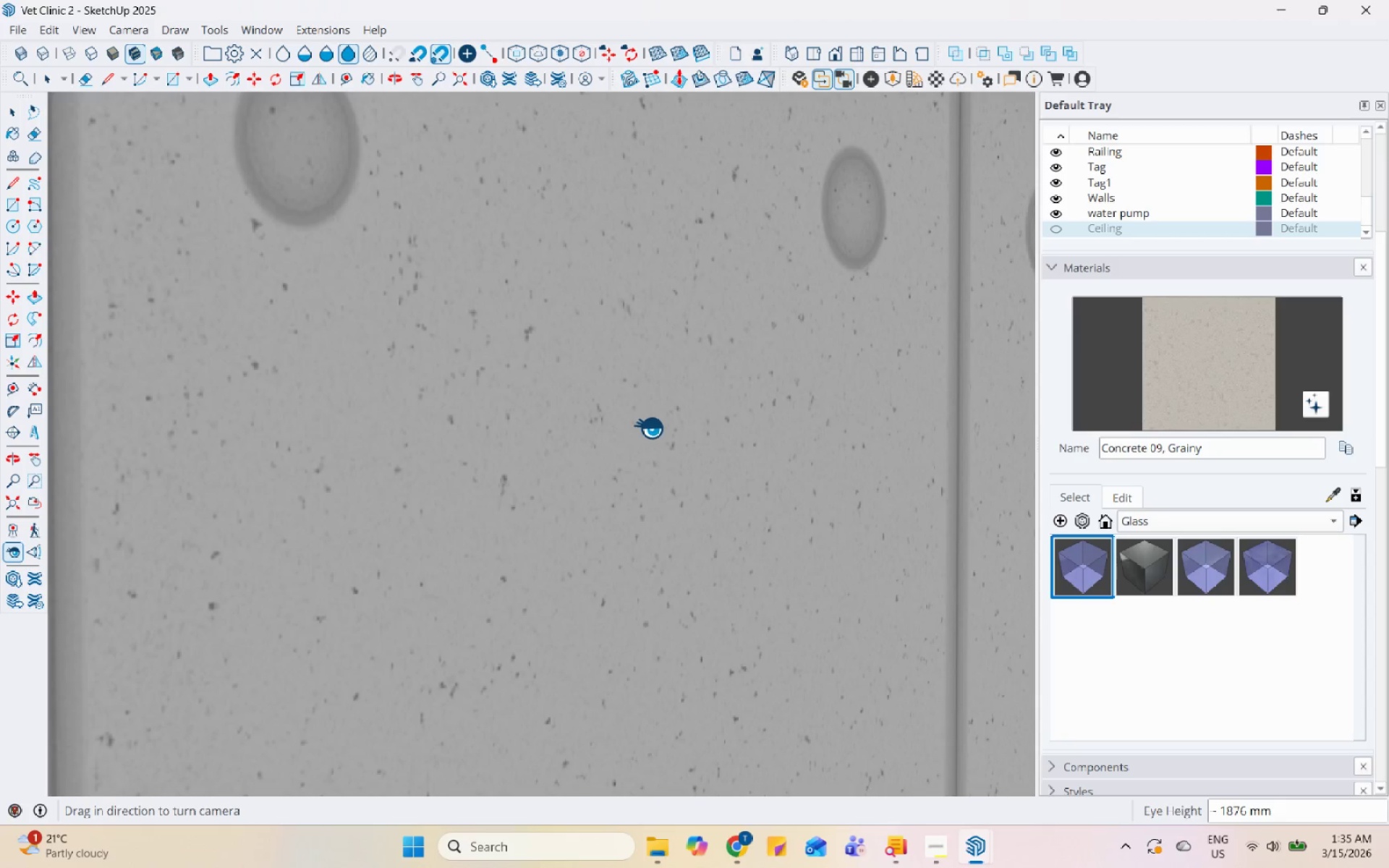 
left_click_drag(start_coordinate=[652, 427], to_coordinate=[293, 421])
 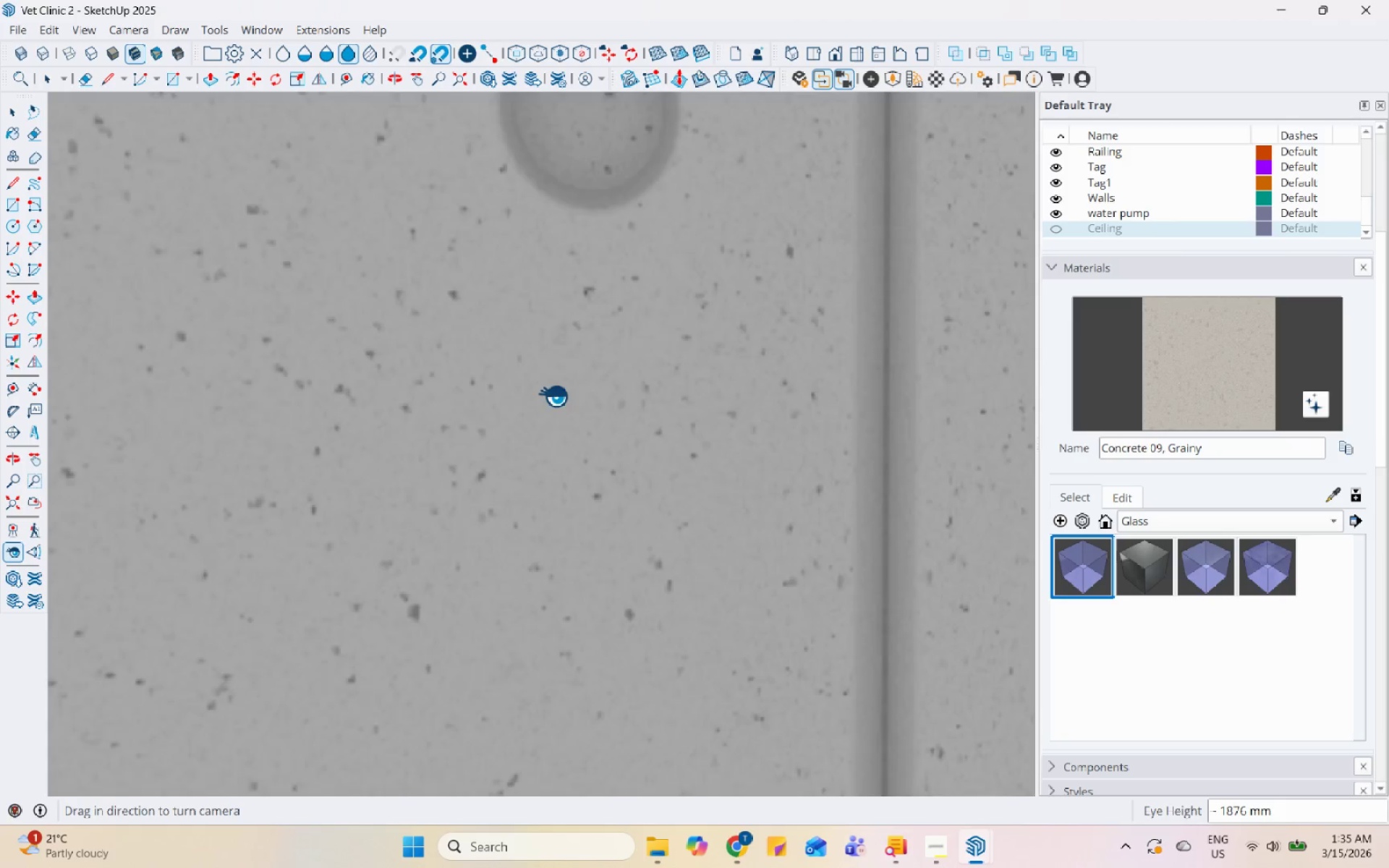 
left_click_drag(start_coordinate=[544, 396], to_coordinate=[267, 401])
 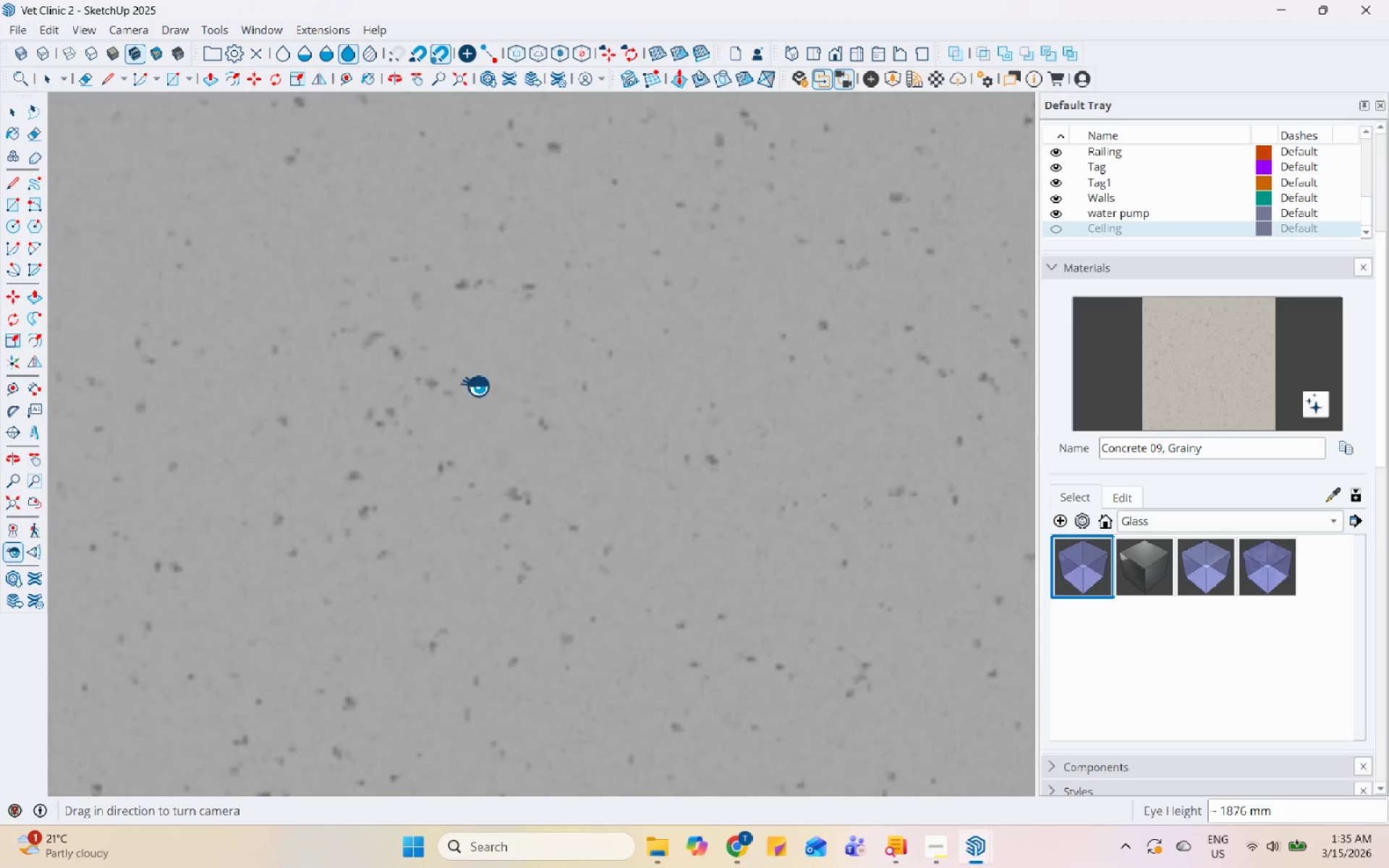 
left_click_drag(start_coordinate=[472, 385], to_coordinate=[307, 391])
 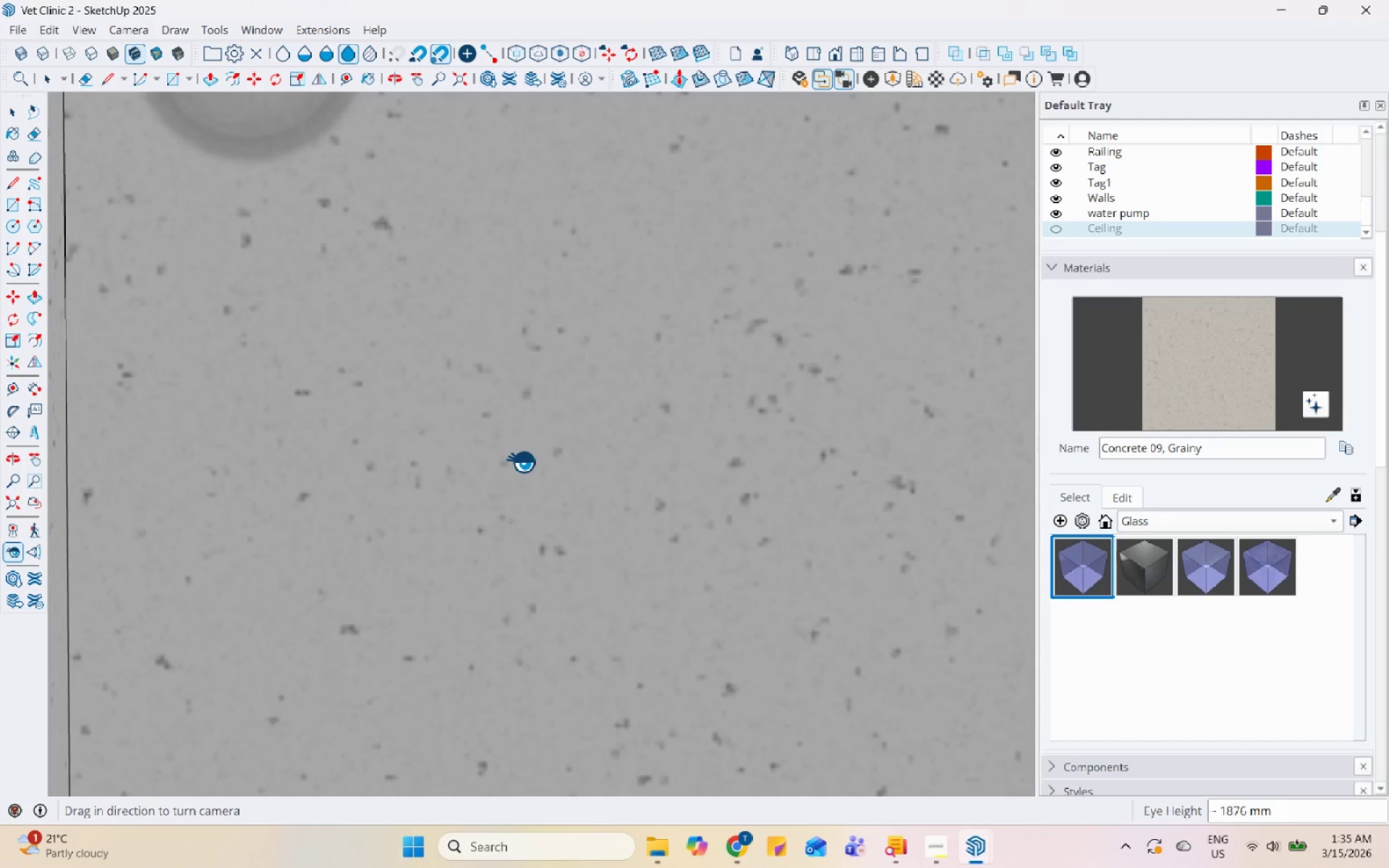 
scroll: coordinate [532, 512], scroll_direction: down, amount: 63.0
 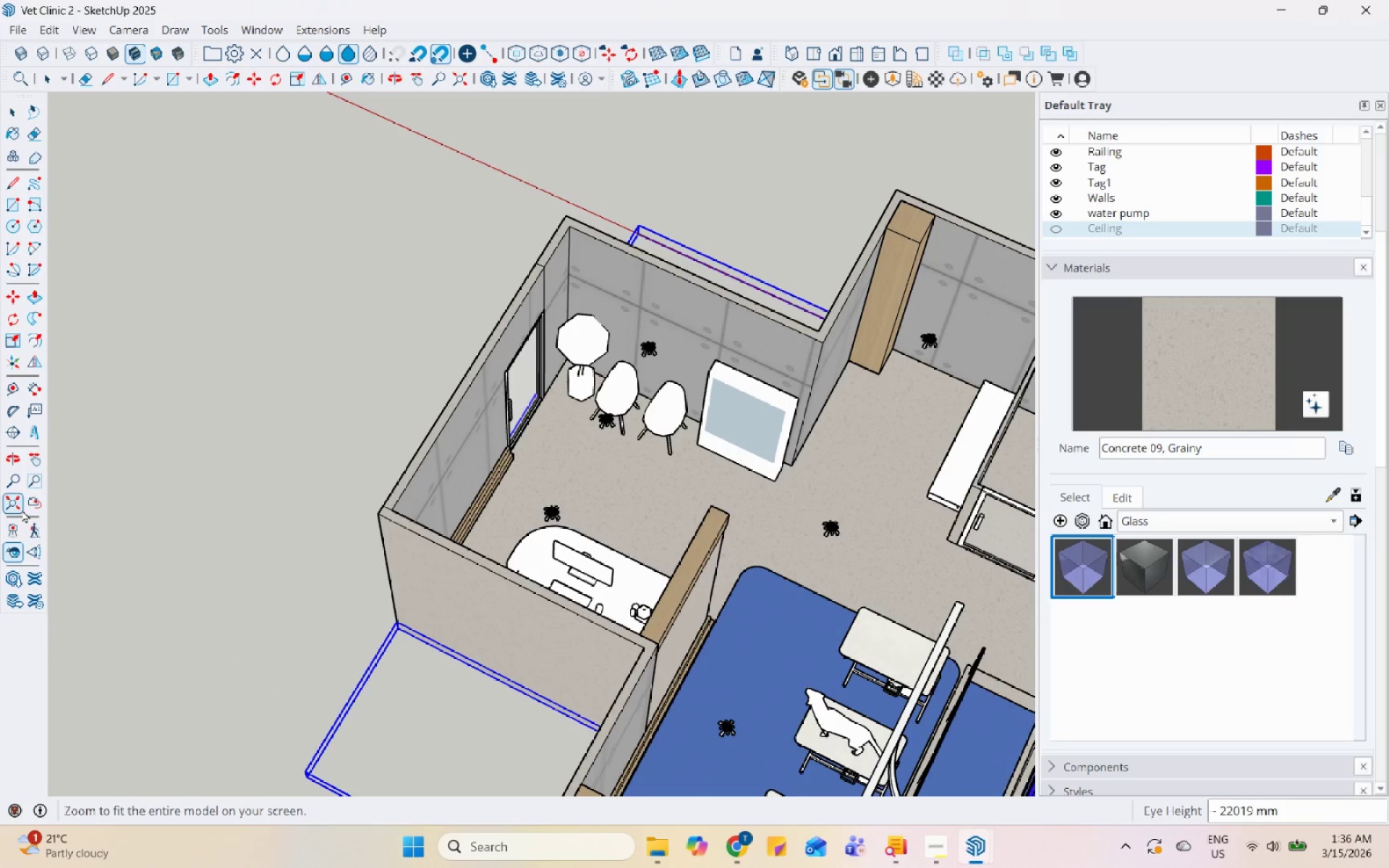 
mouse_move([44, 528])
 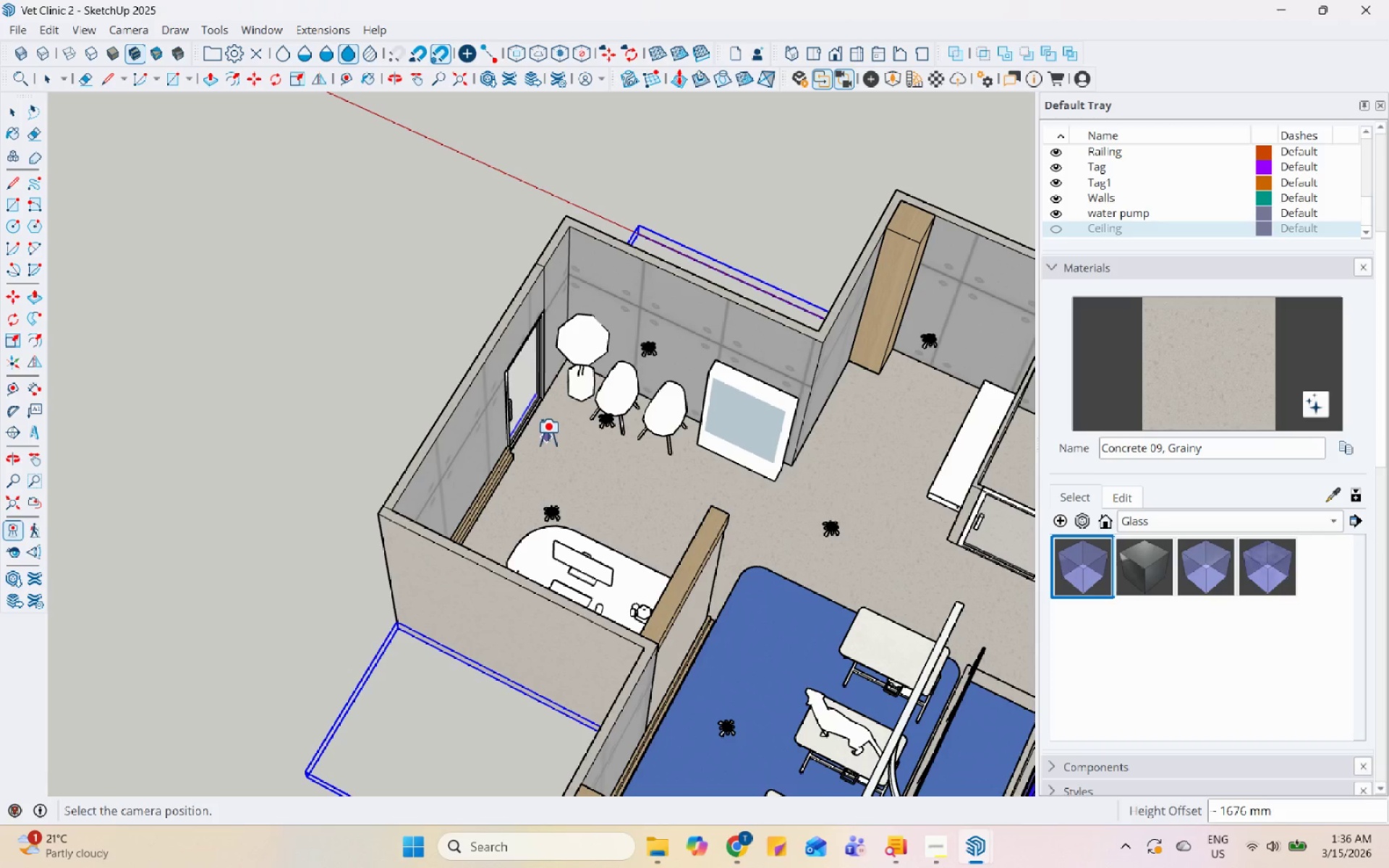 
left_click([547, 438])
 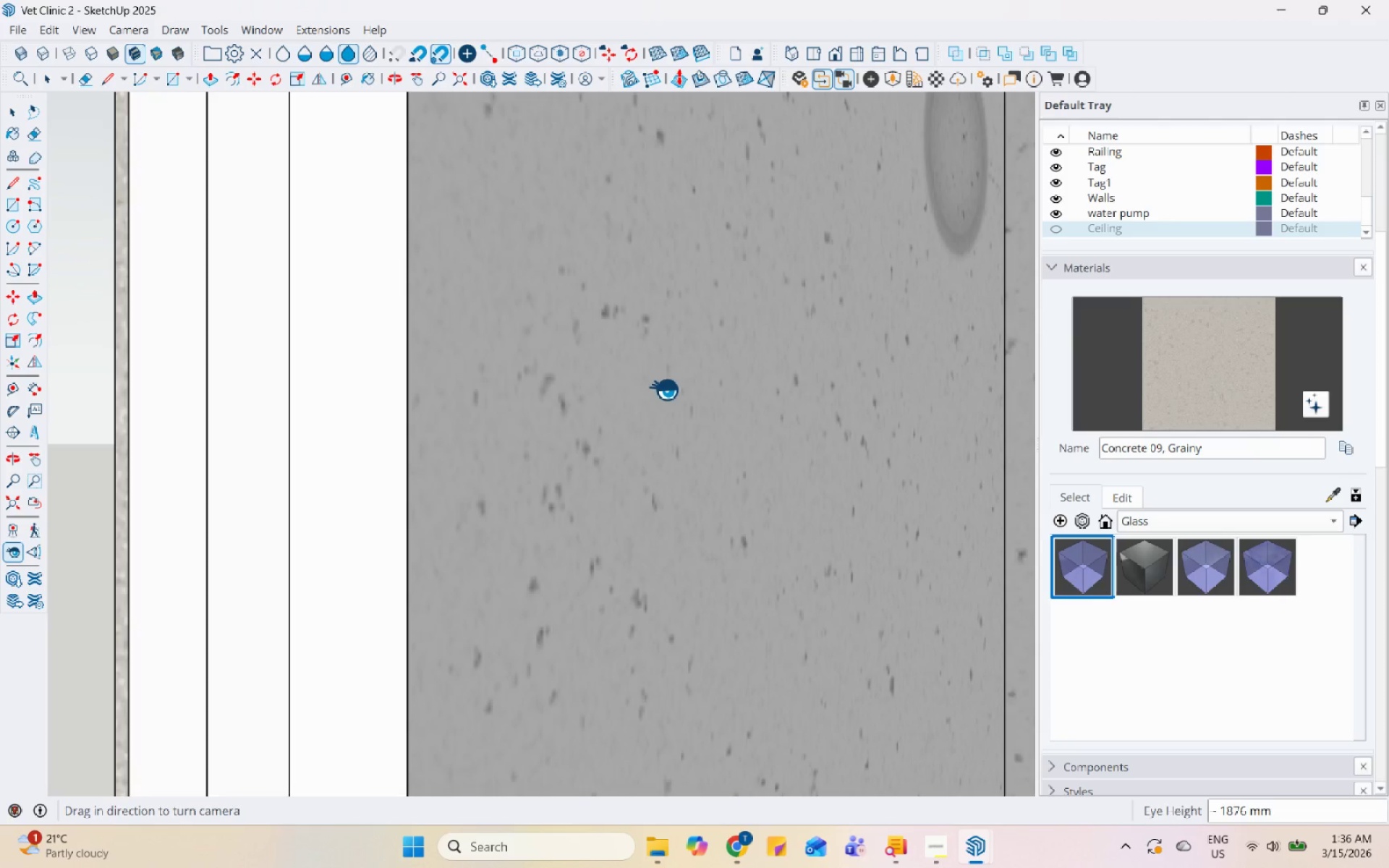 
left_click_drag(start_coordinate=[692, 384], to_coordinate=[462, 387])
 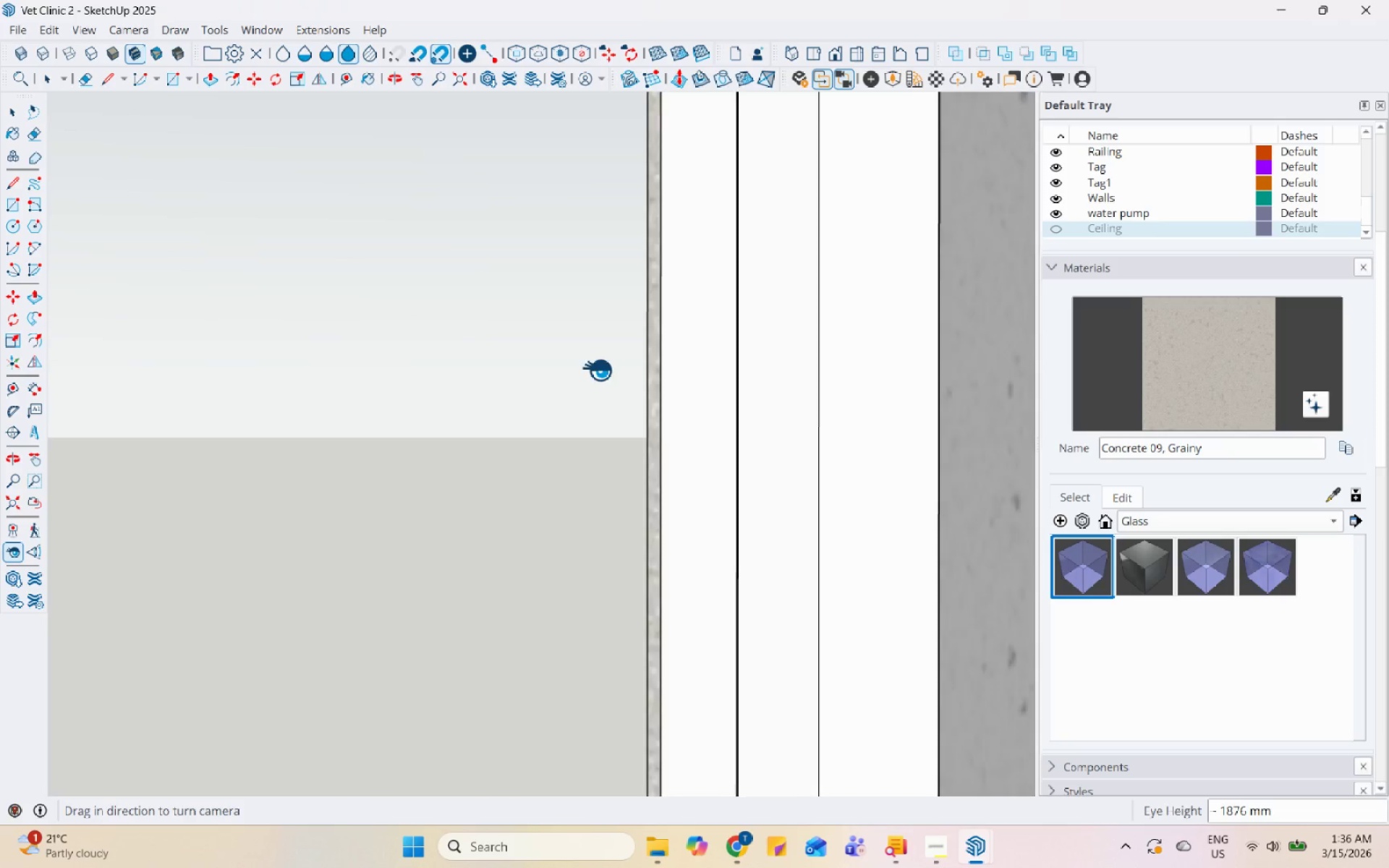 
left_click_drag(start_coordinate=[598, 370], to_coordinate=[375, 386])
 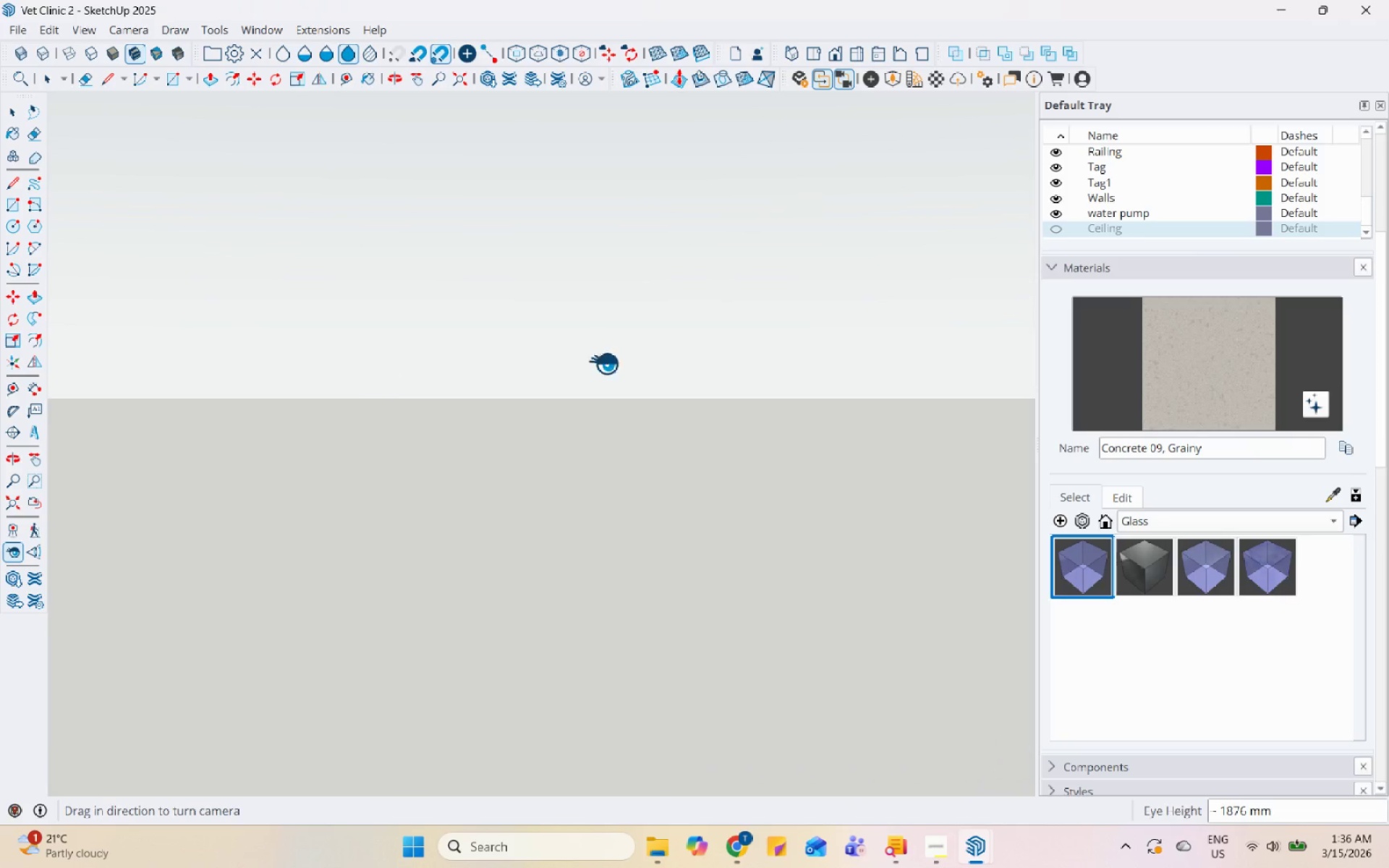 
left_click_drag(start_coordinate=[598, 365], to_coordinate=[441, 375])
 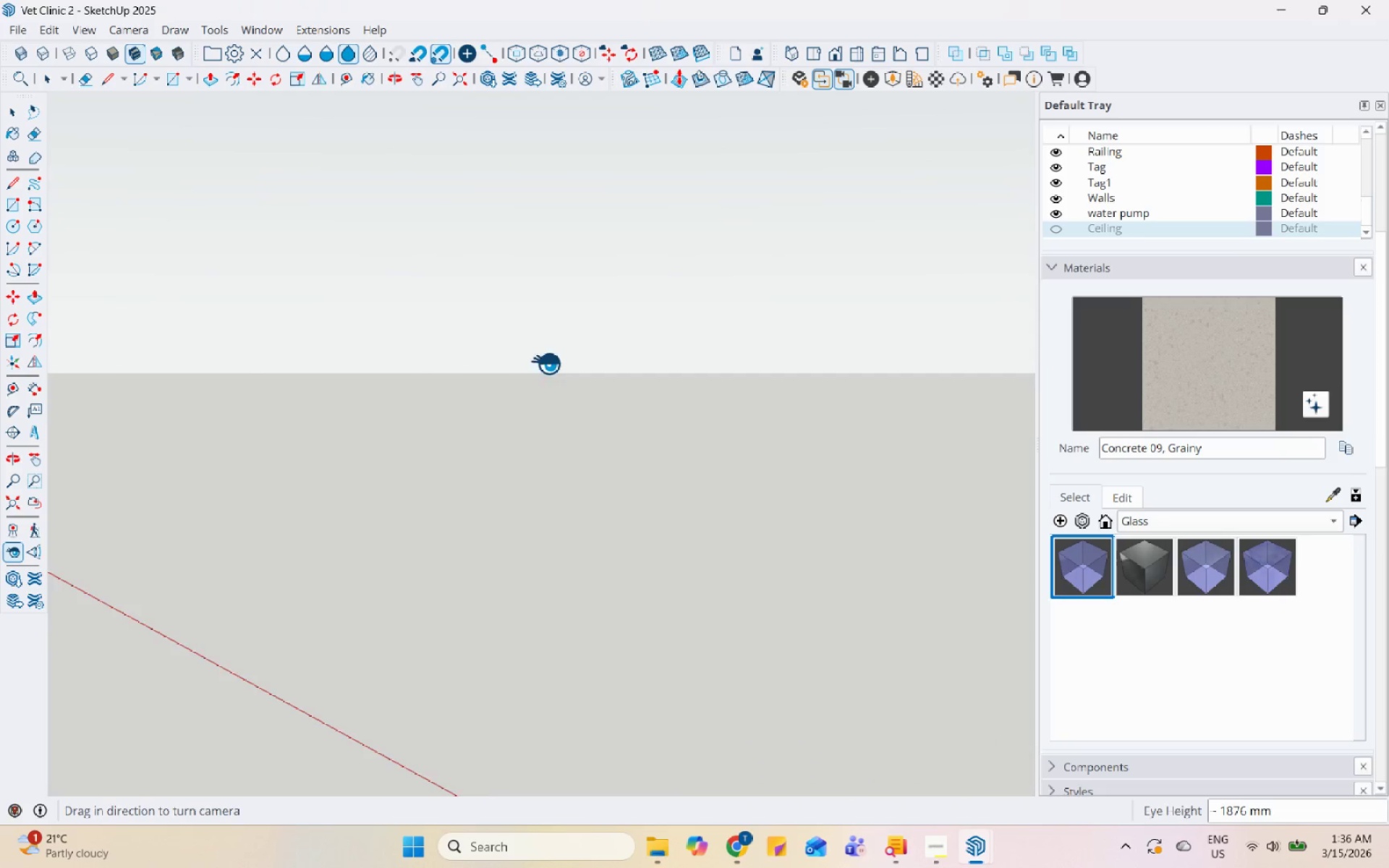 
left_click_drag(start_coordinate=[543, 365], to_coordinate=[398, 380])
 